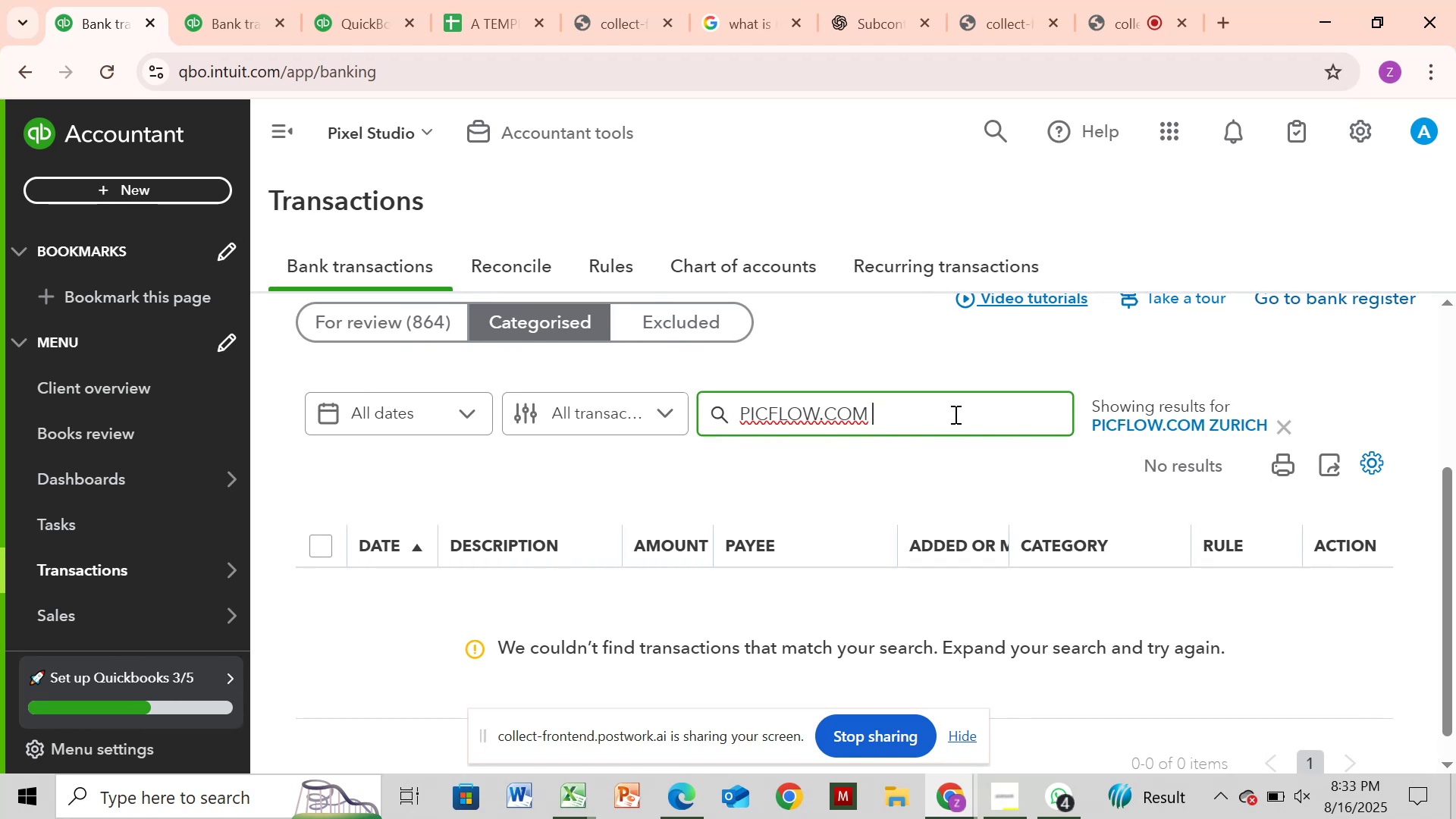 
key(Enter)
 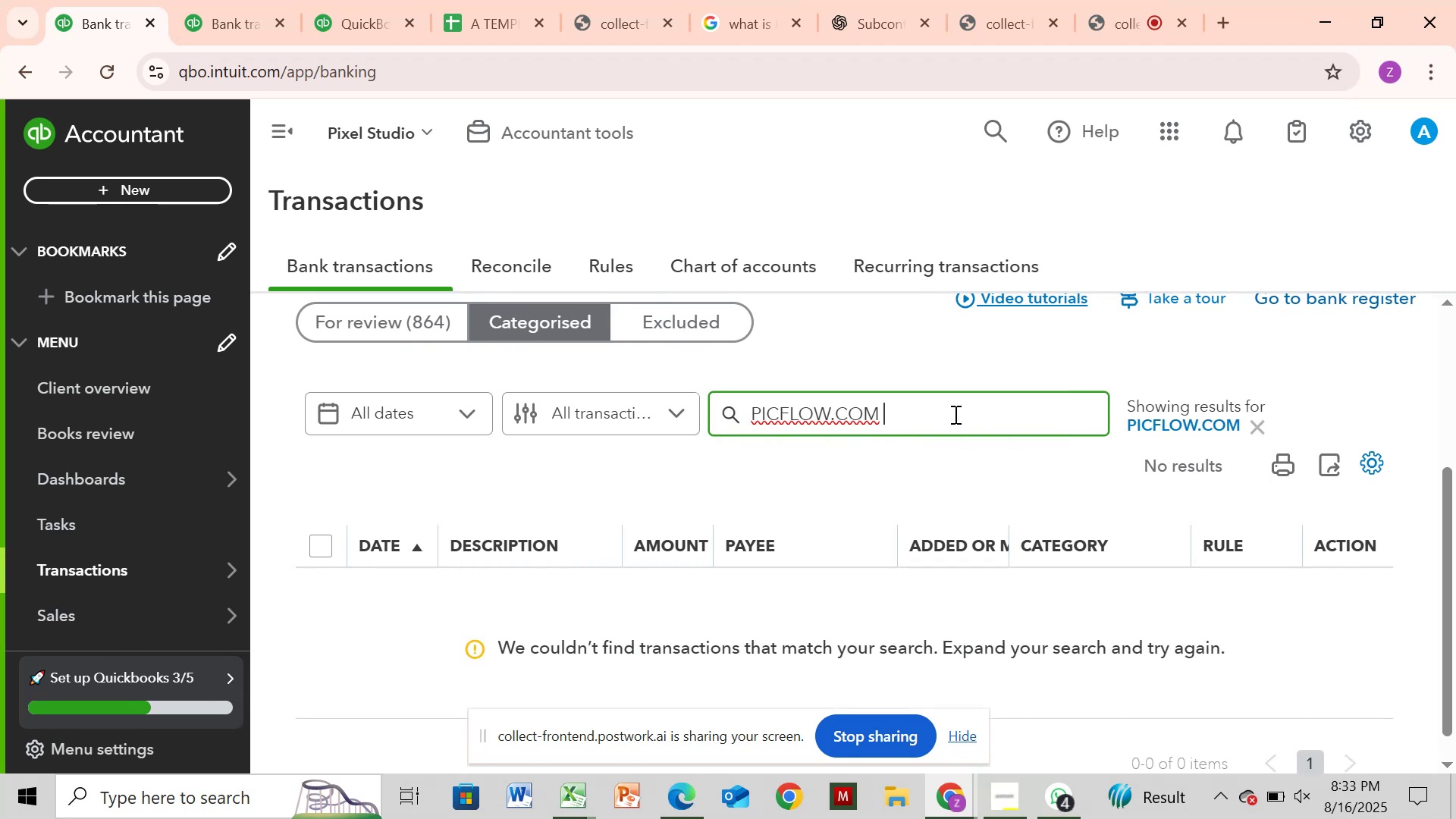 
hold_key(key=Backspace, duration=1.11)
 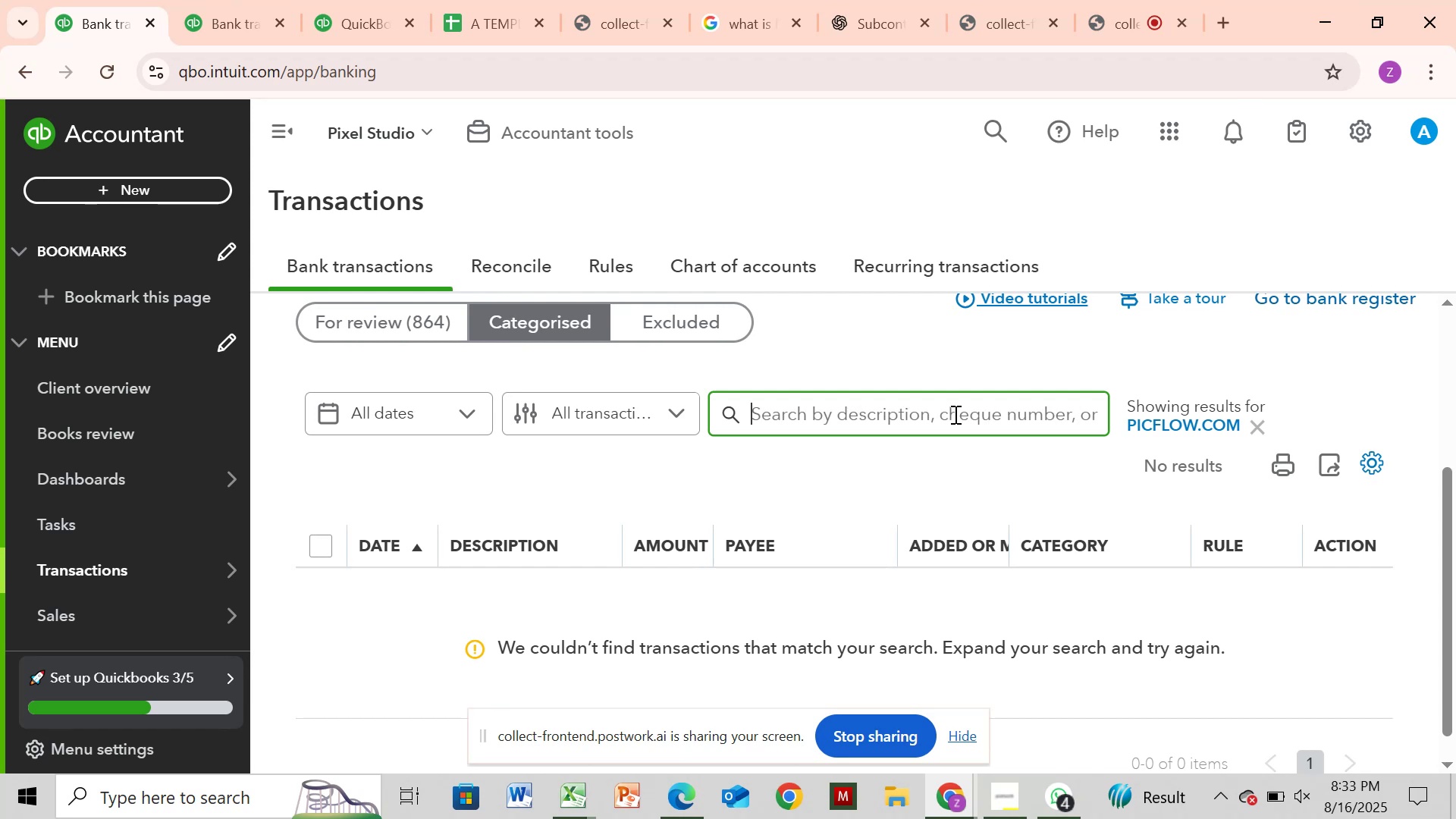 
key(Control+V)
 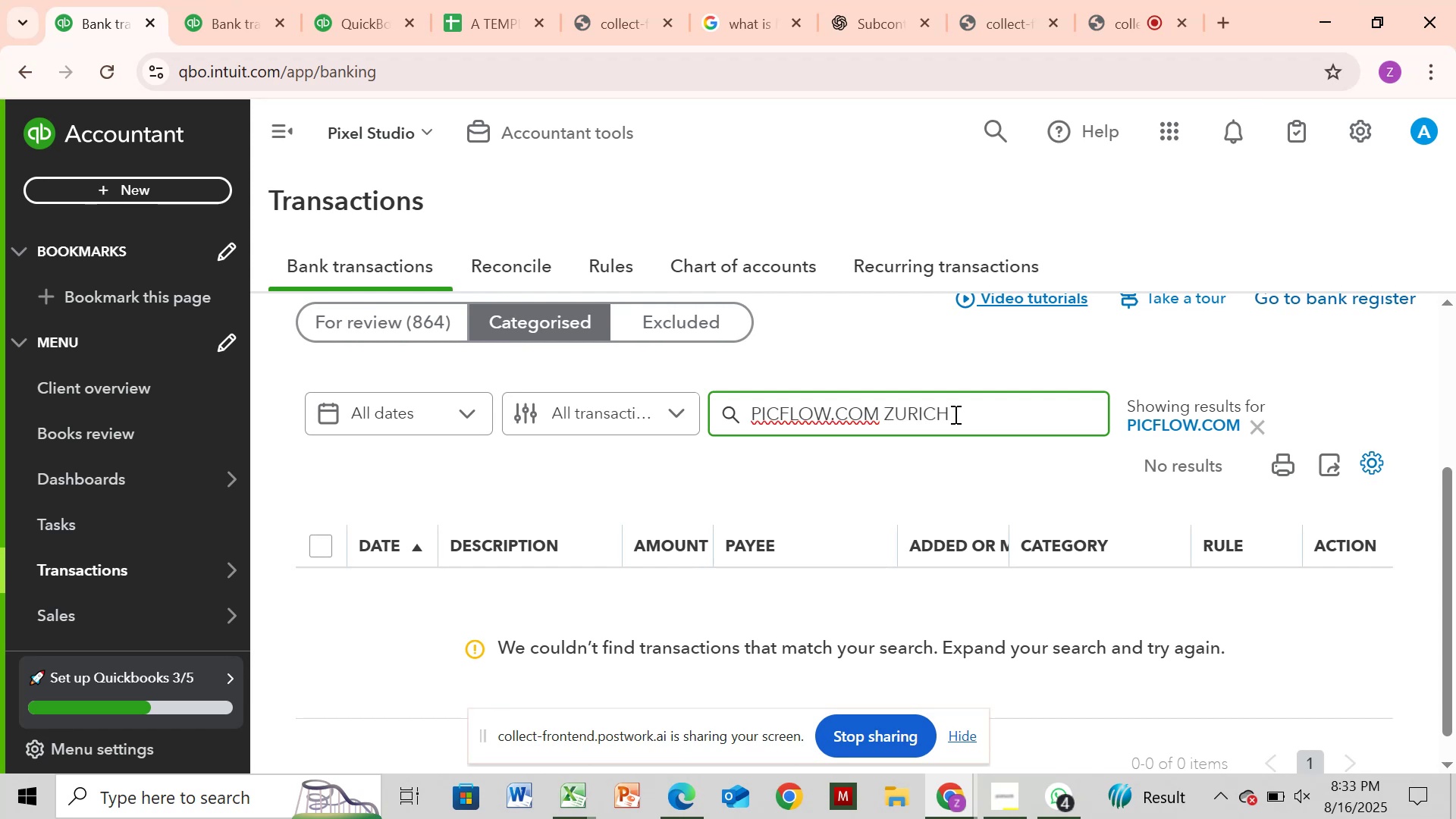 
key(ArrowLeft)
 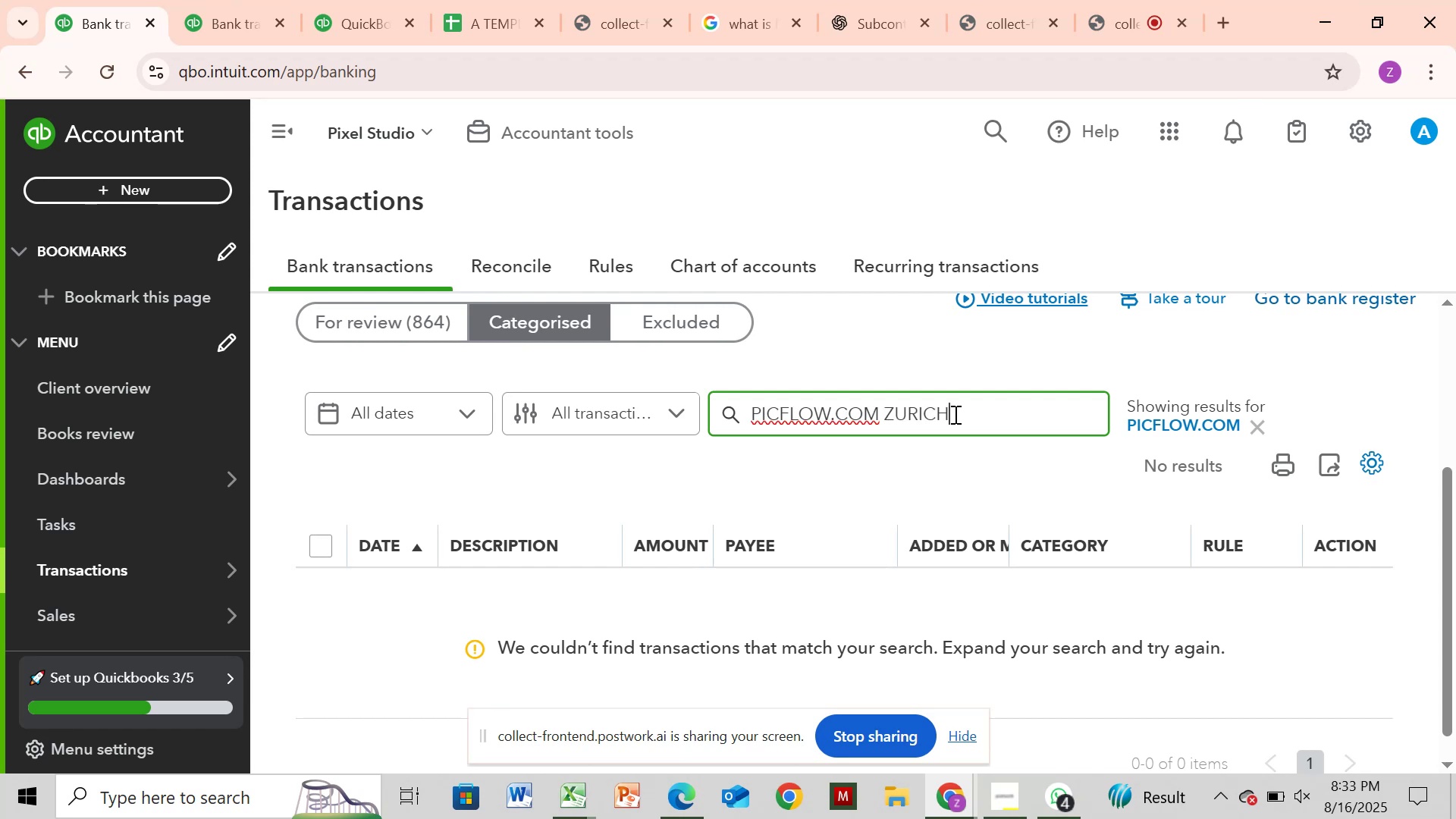 
key(ArrowLeft)
 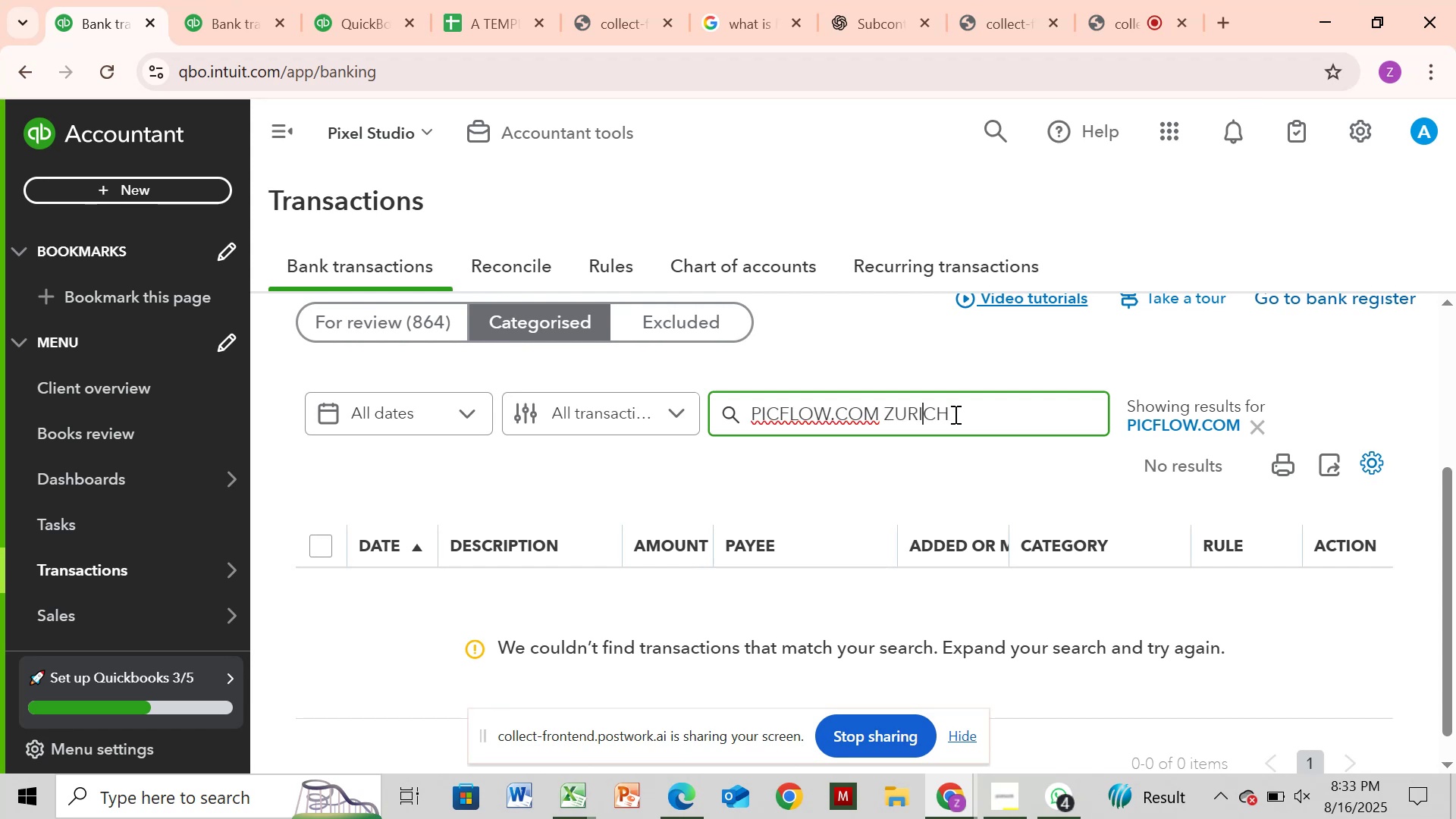 
key(ArrowLeft)
 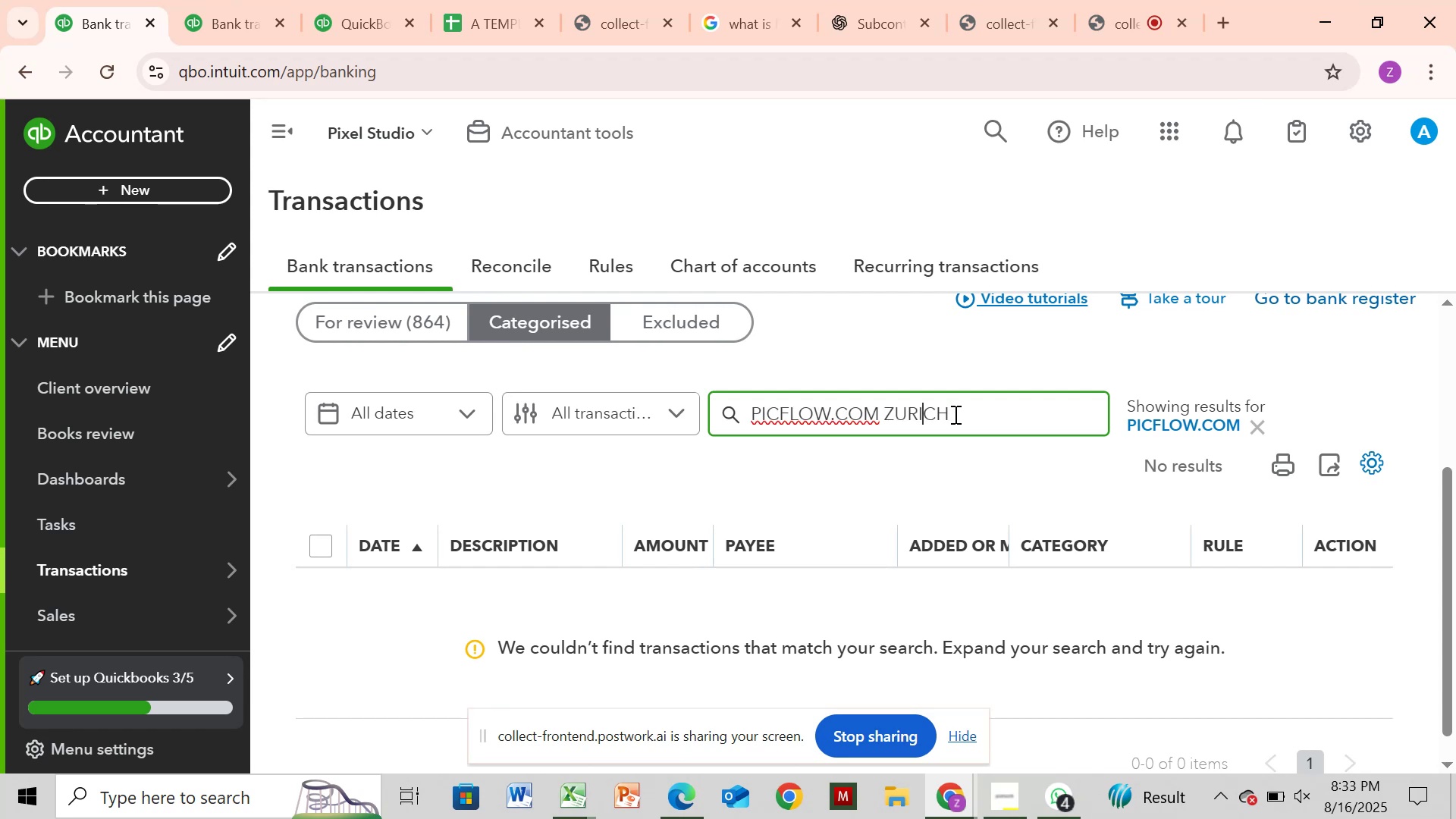 
key(ArrowLeft)
 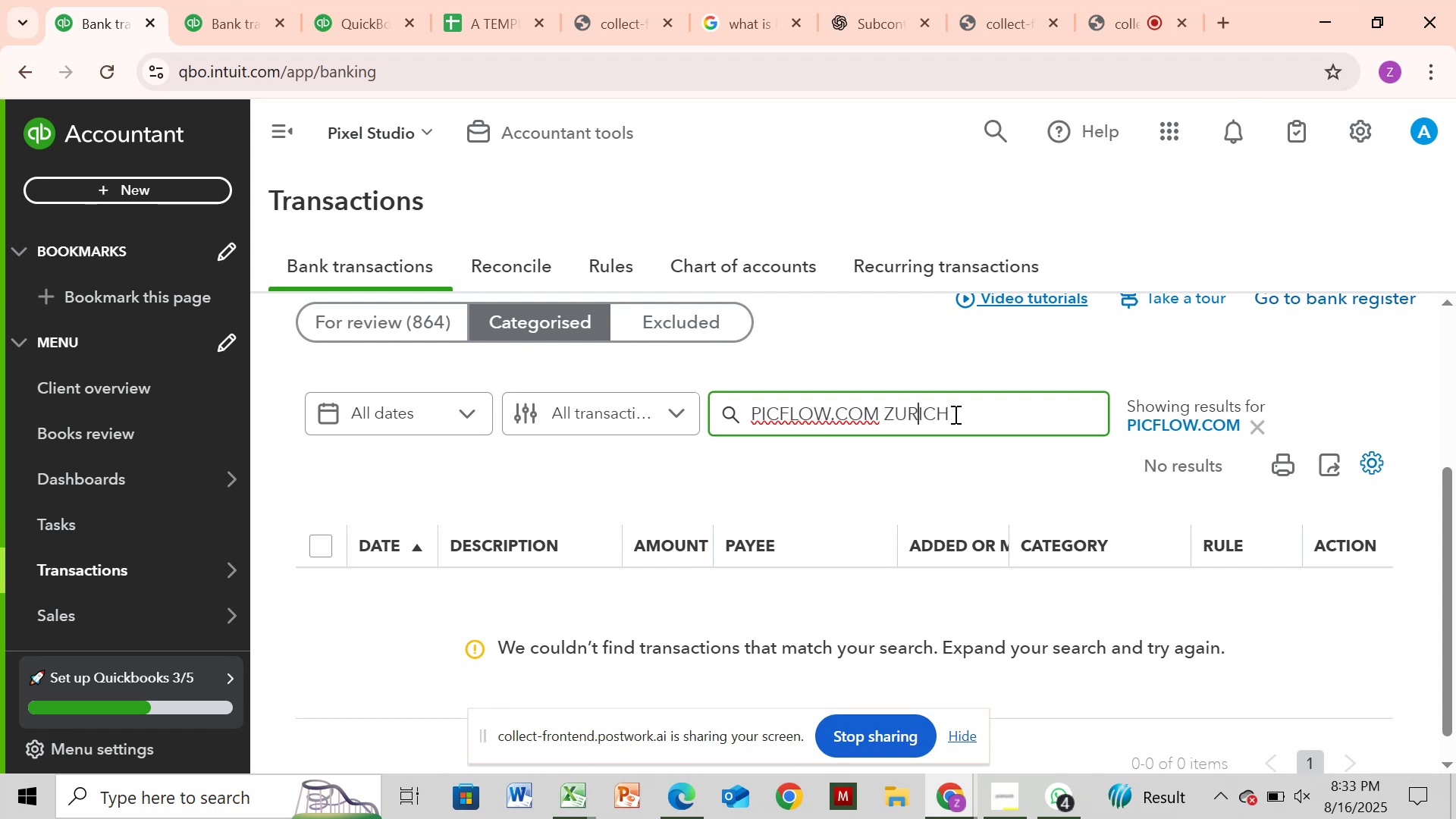 
key(ArrowLeft)
 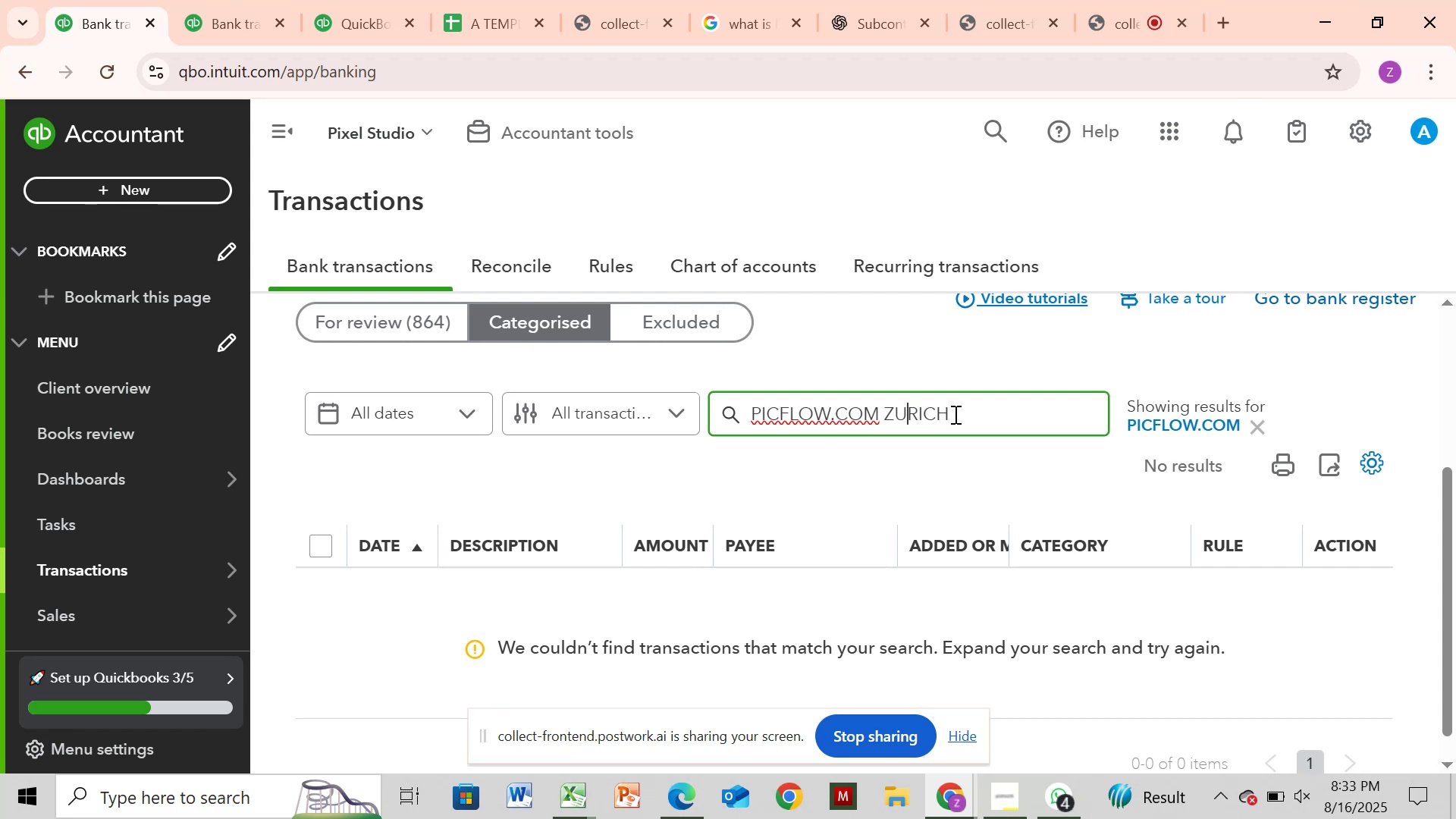 
key(ArrowLeft)
 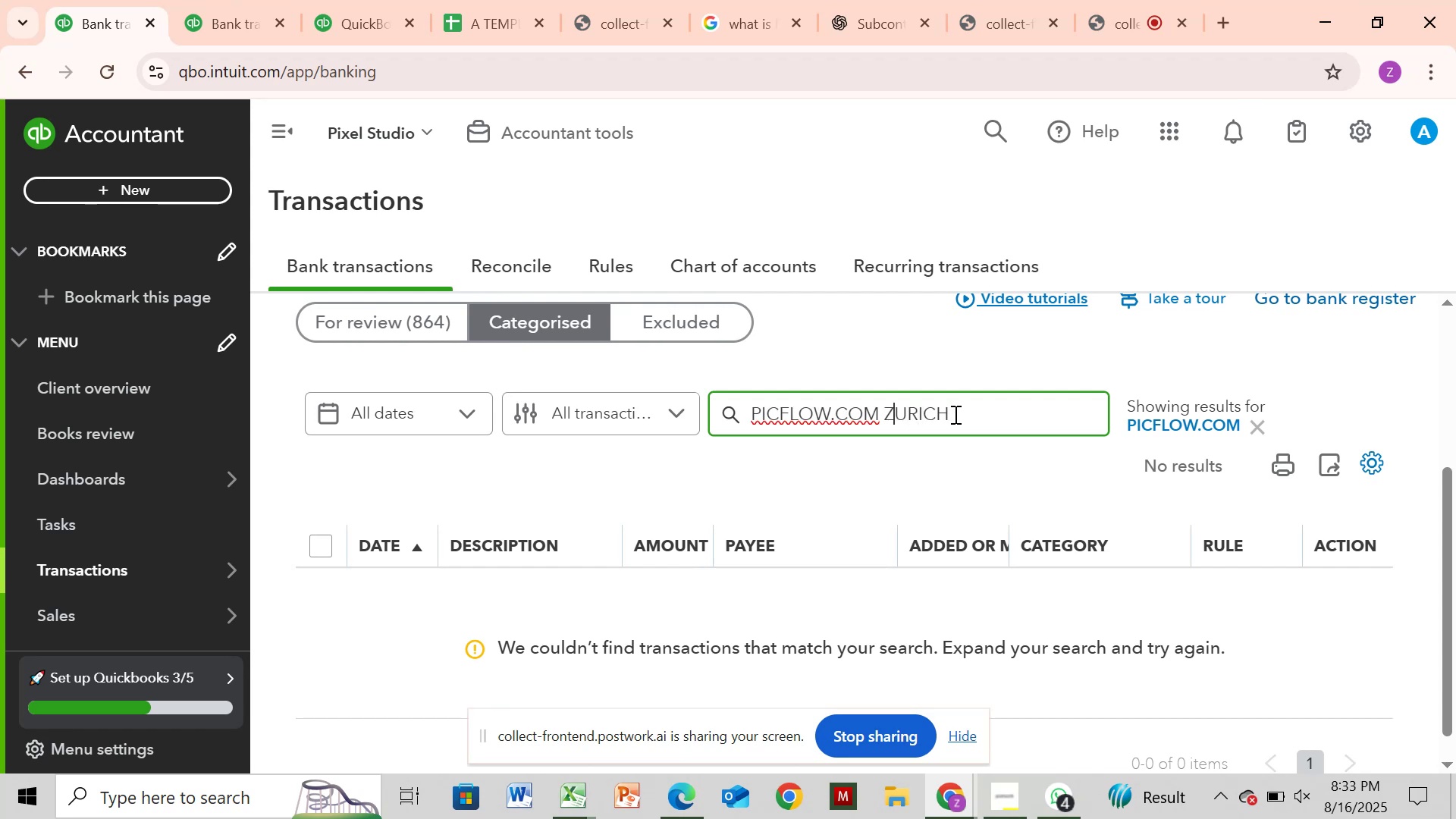 
key(ArrowLeft)
 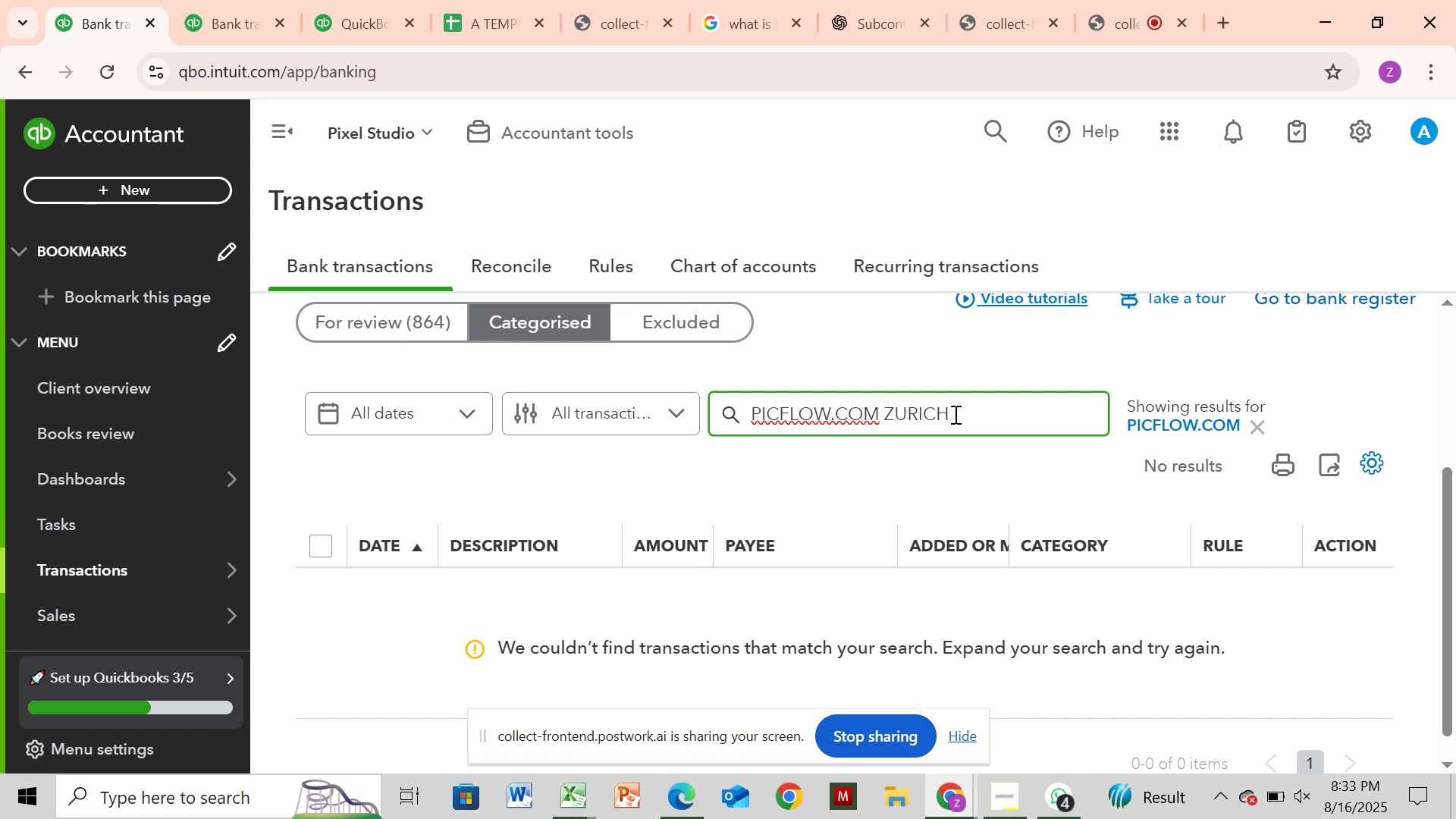 
hold_key(key=Backspace, duration=1.39)
 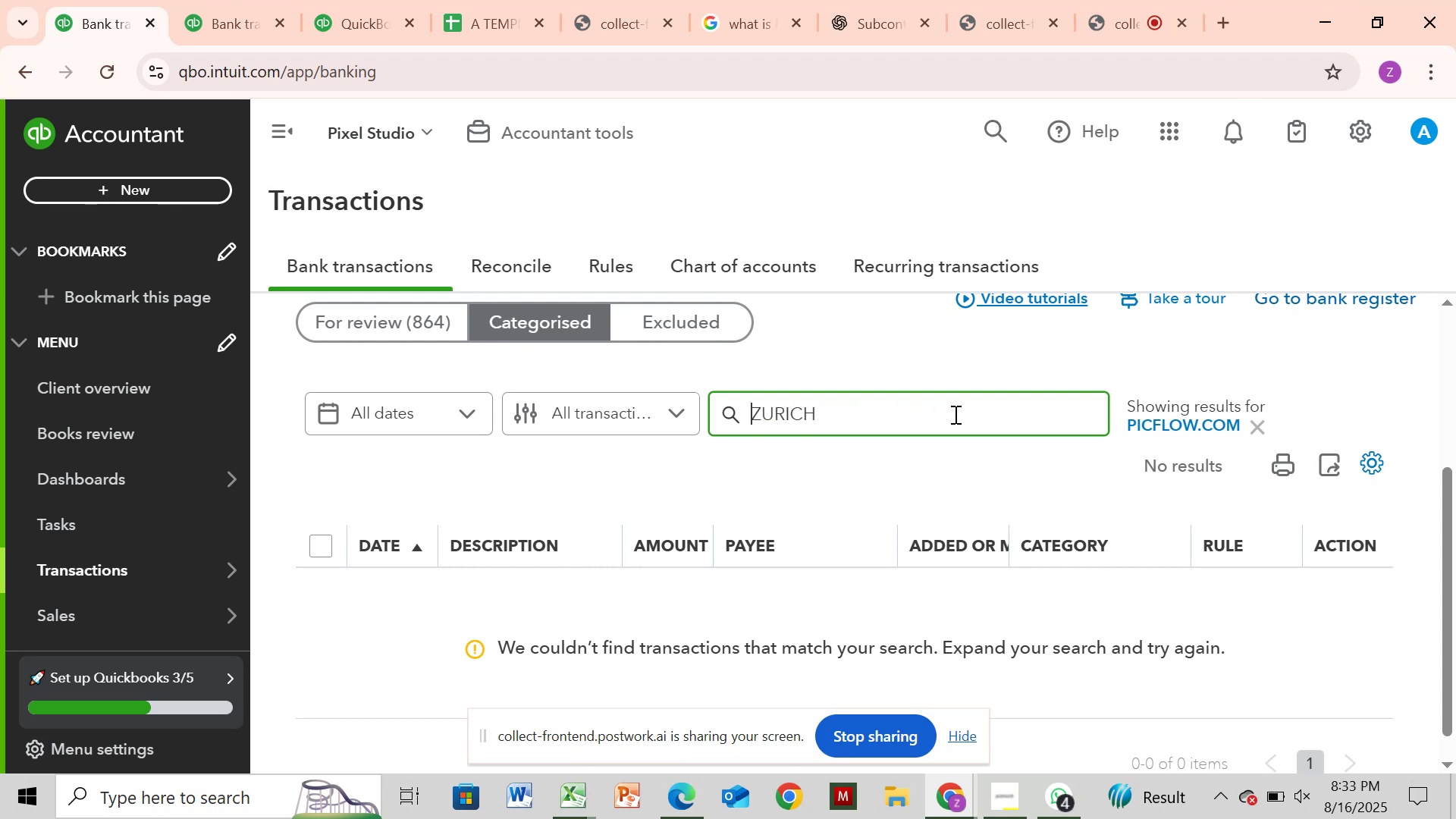 
key(Enter)
 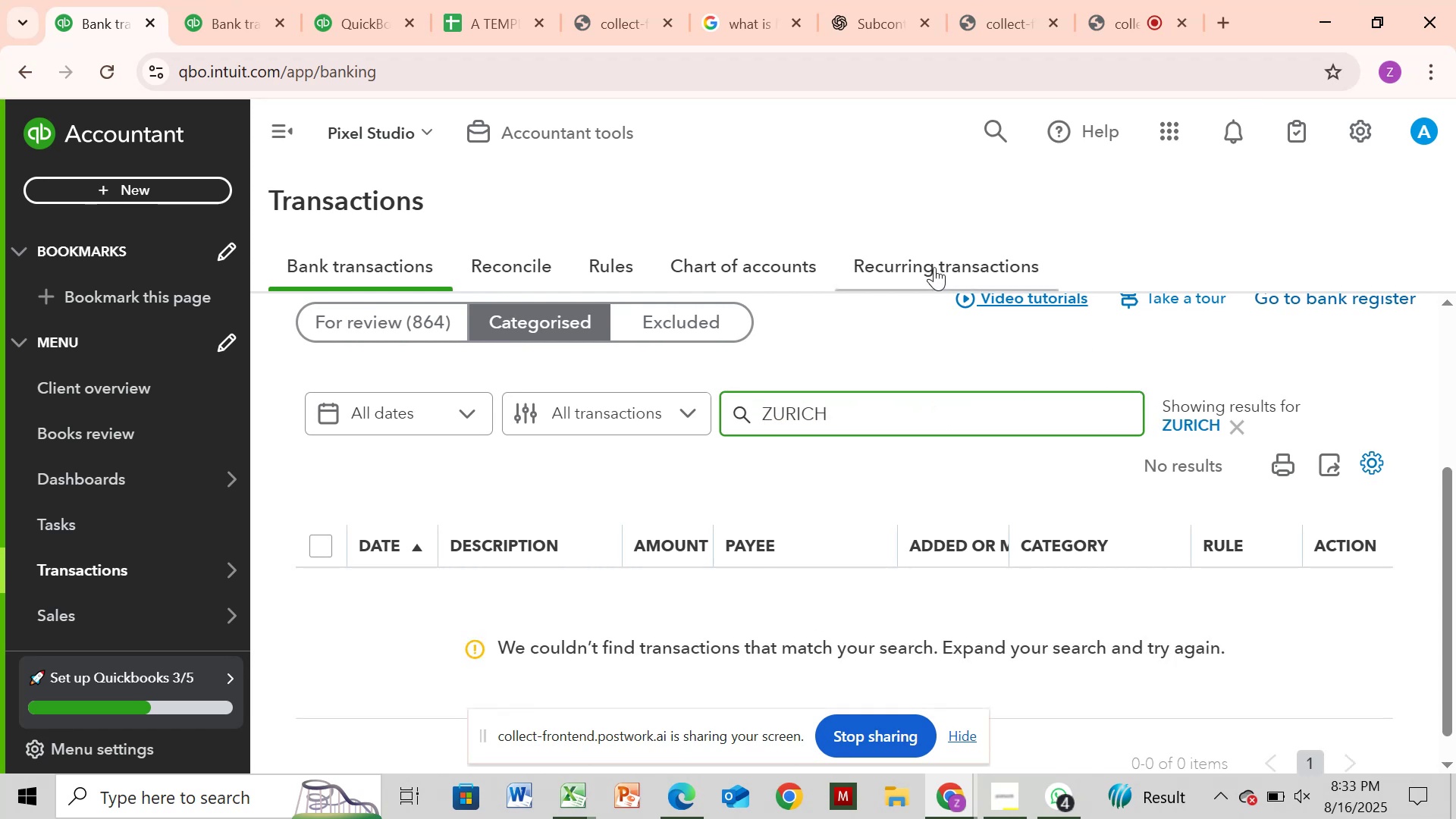 
left_click([266, 31])
 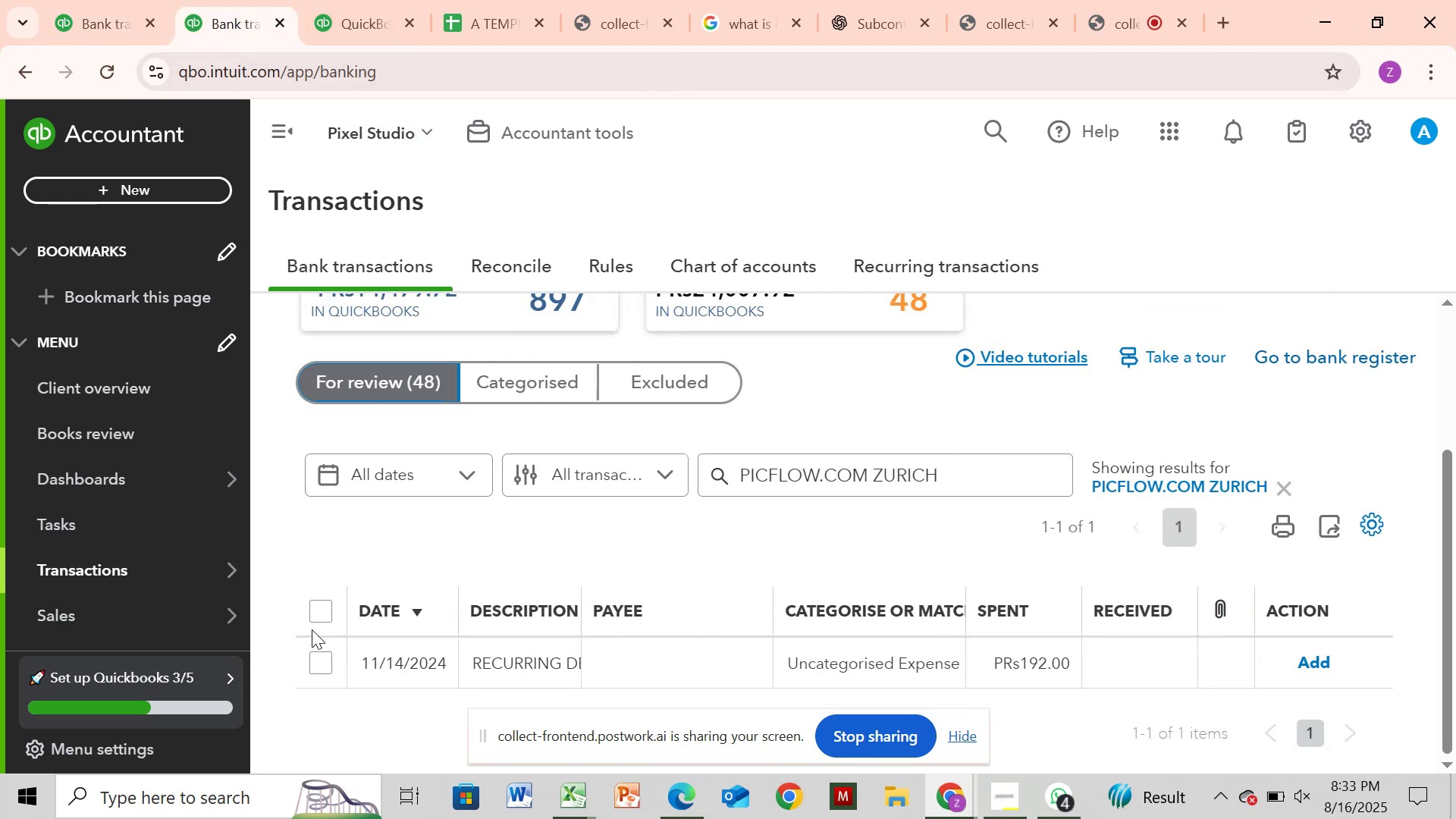 
left_click([324, 621])
 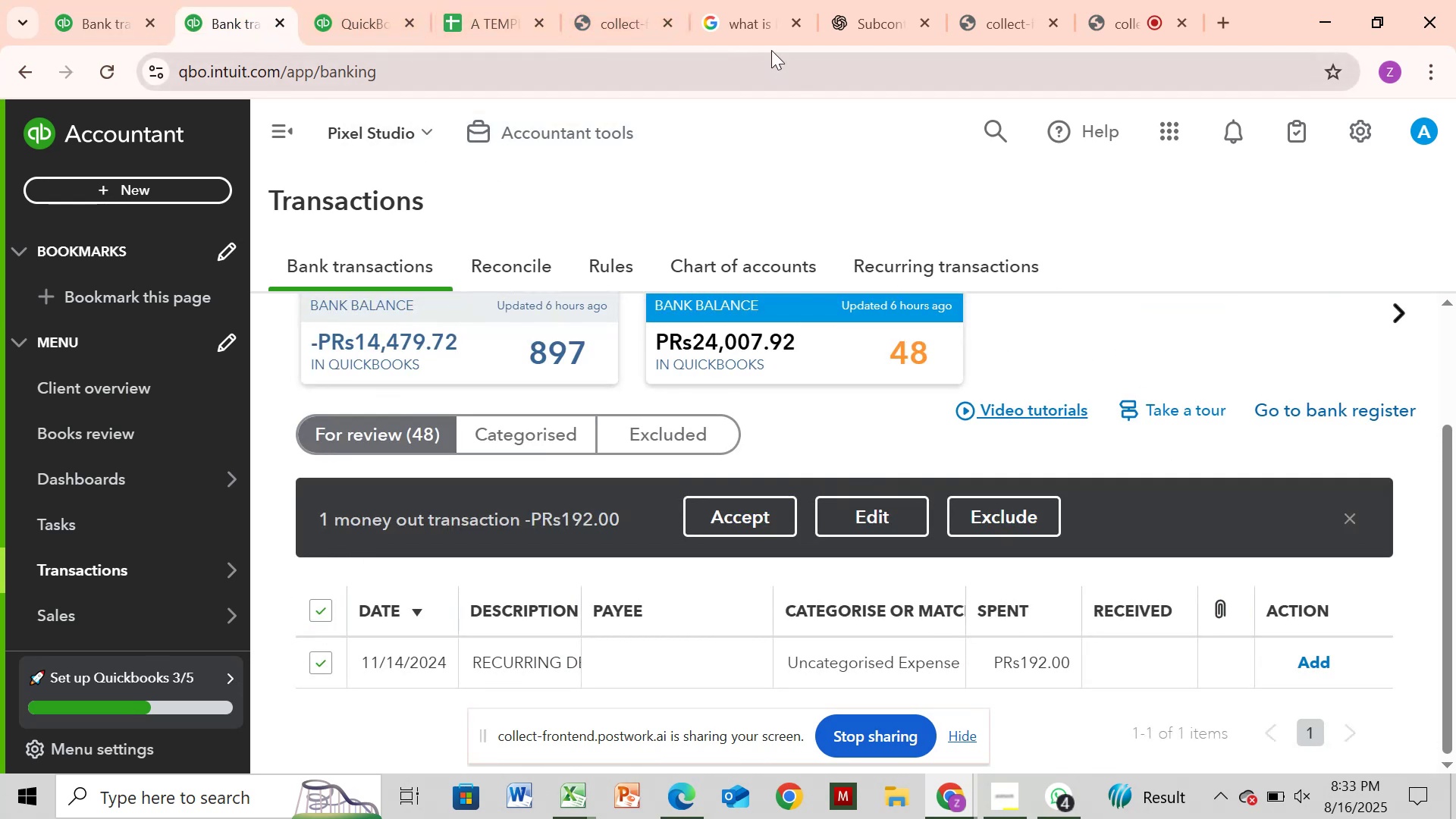 
left_click([733, 17])
 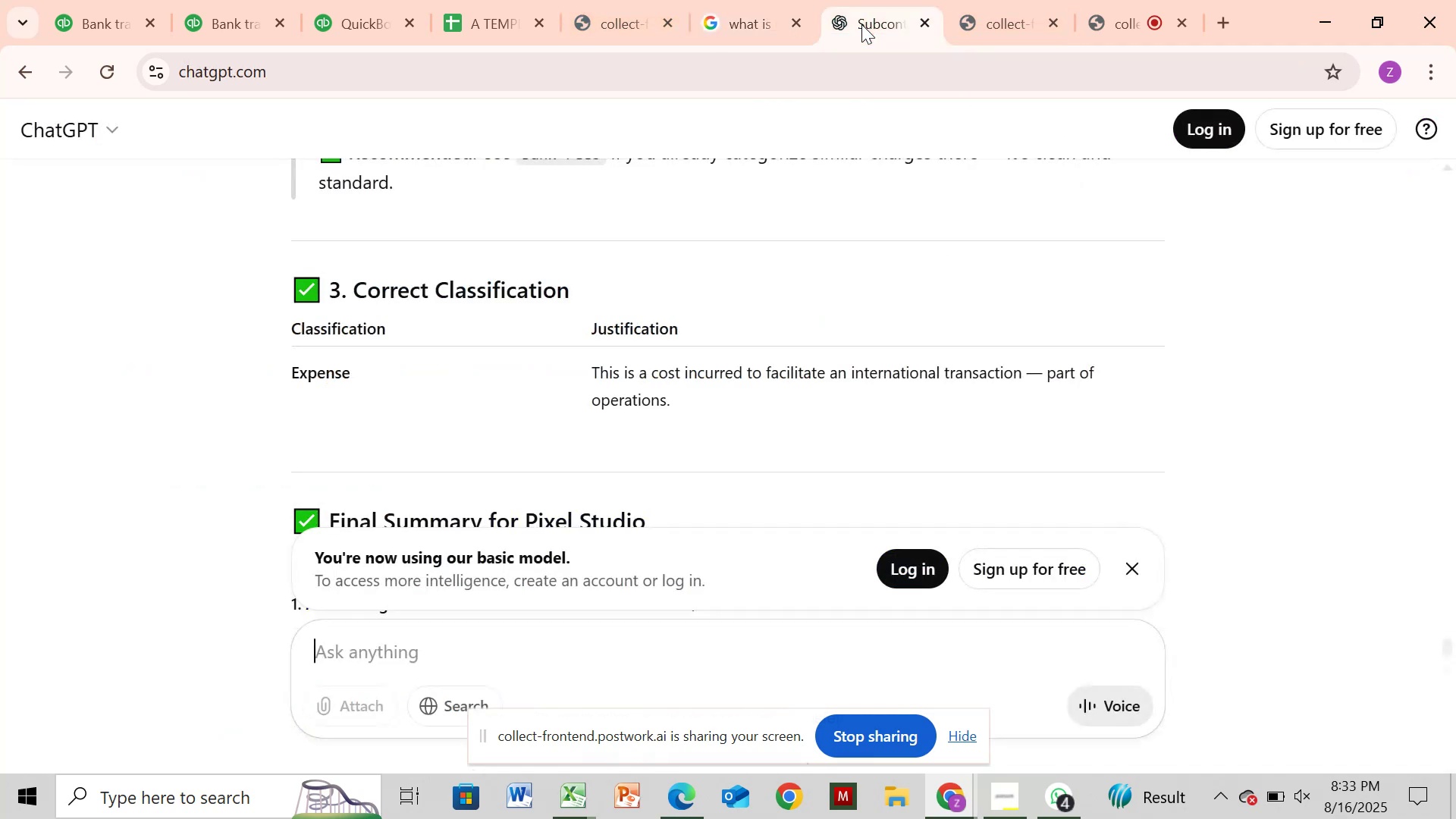 
wait(7.29)
 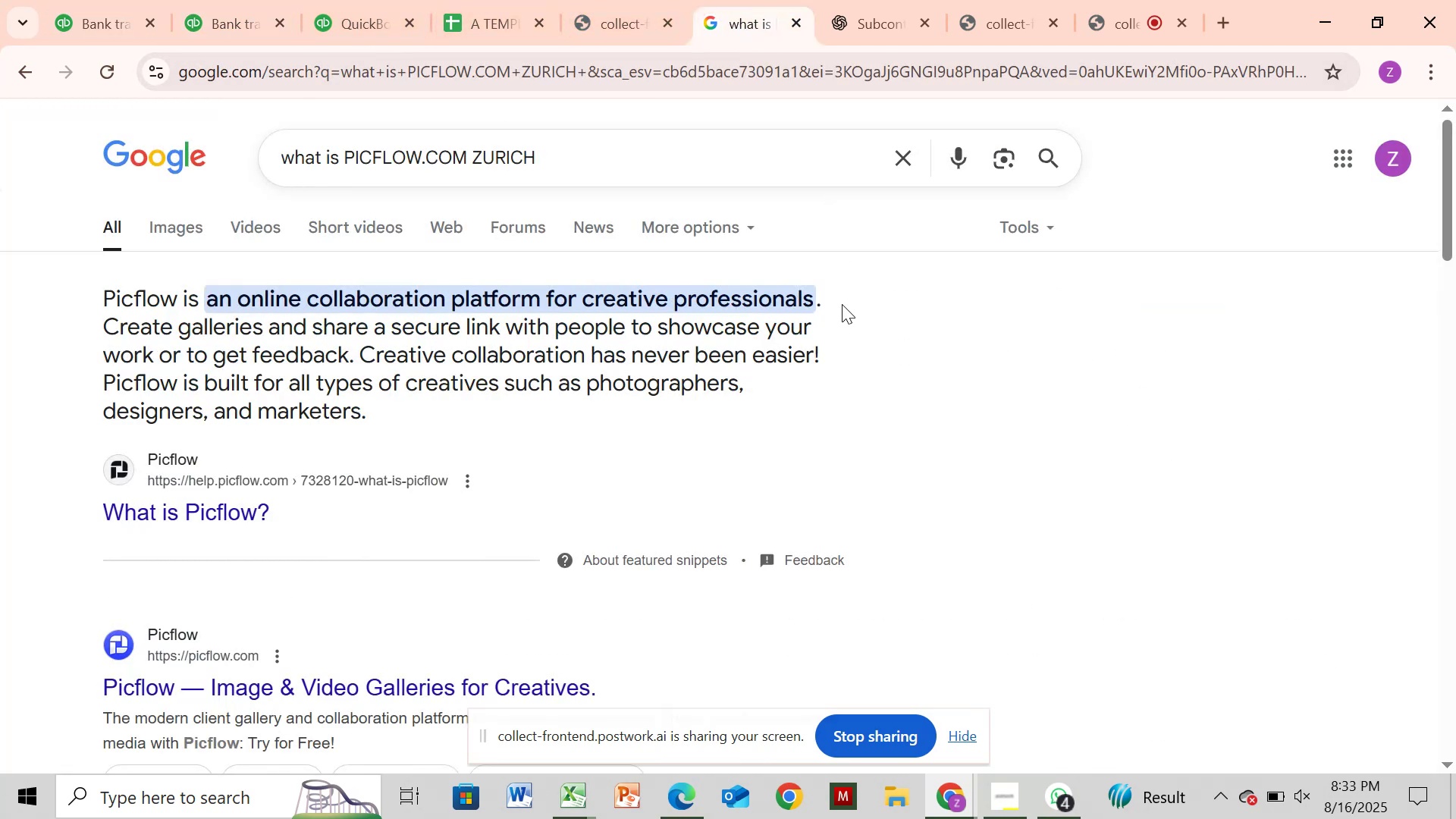 
scroll: coordinate [1435, 616], scroll_direction: down, amount: 2.0
 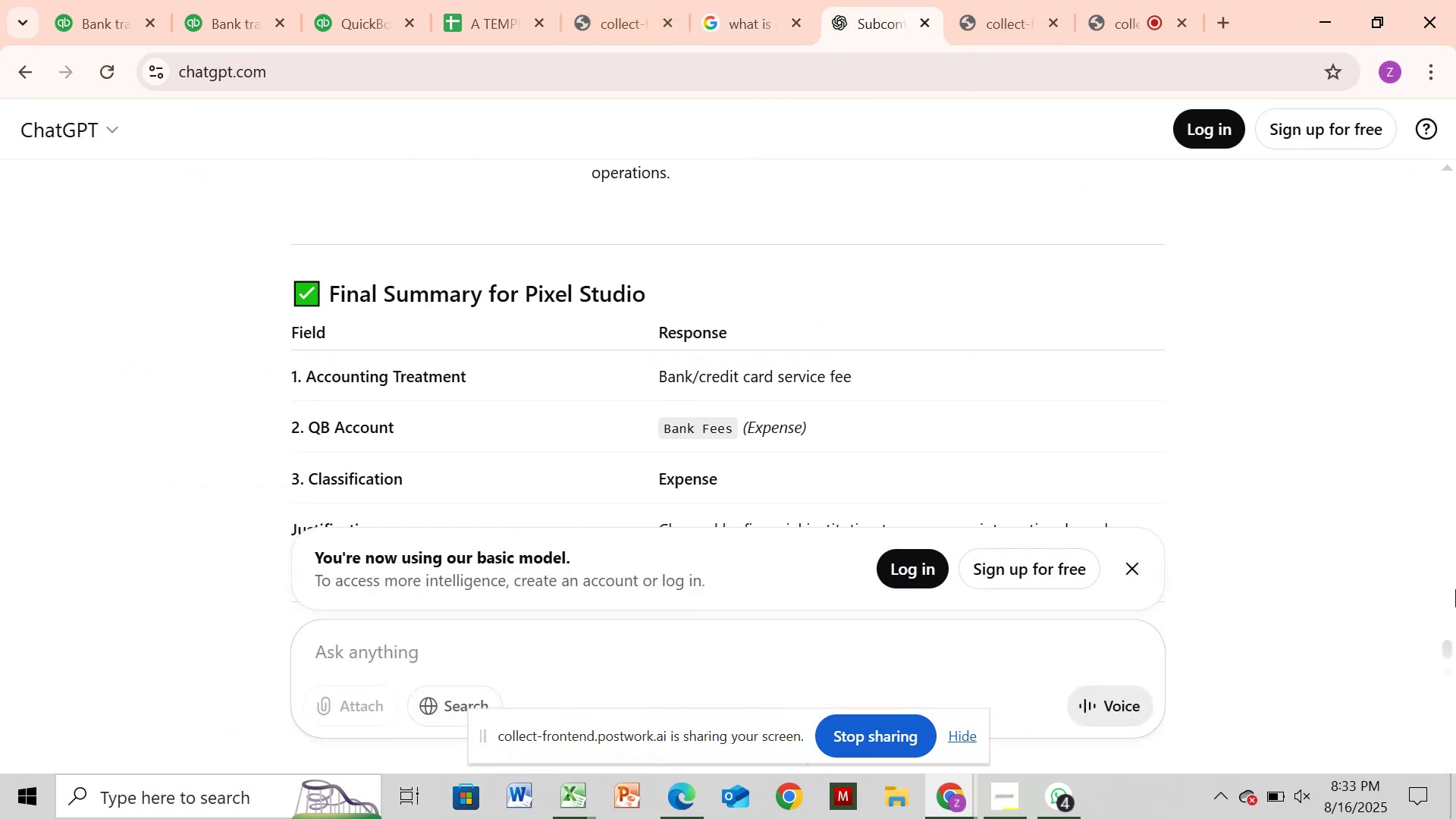 
left_click_drag(start_coordinate=[1455, 588], to_coordinate=[1453, 340])
 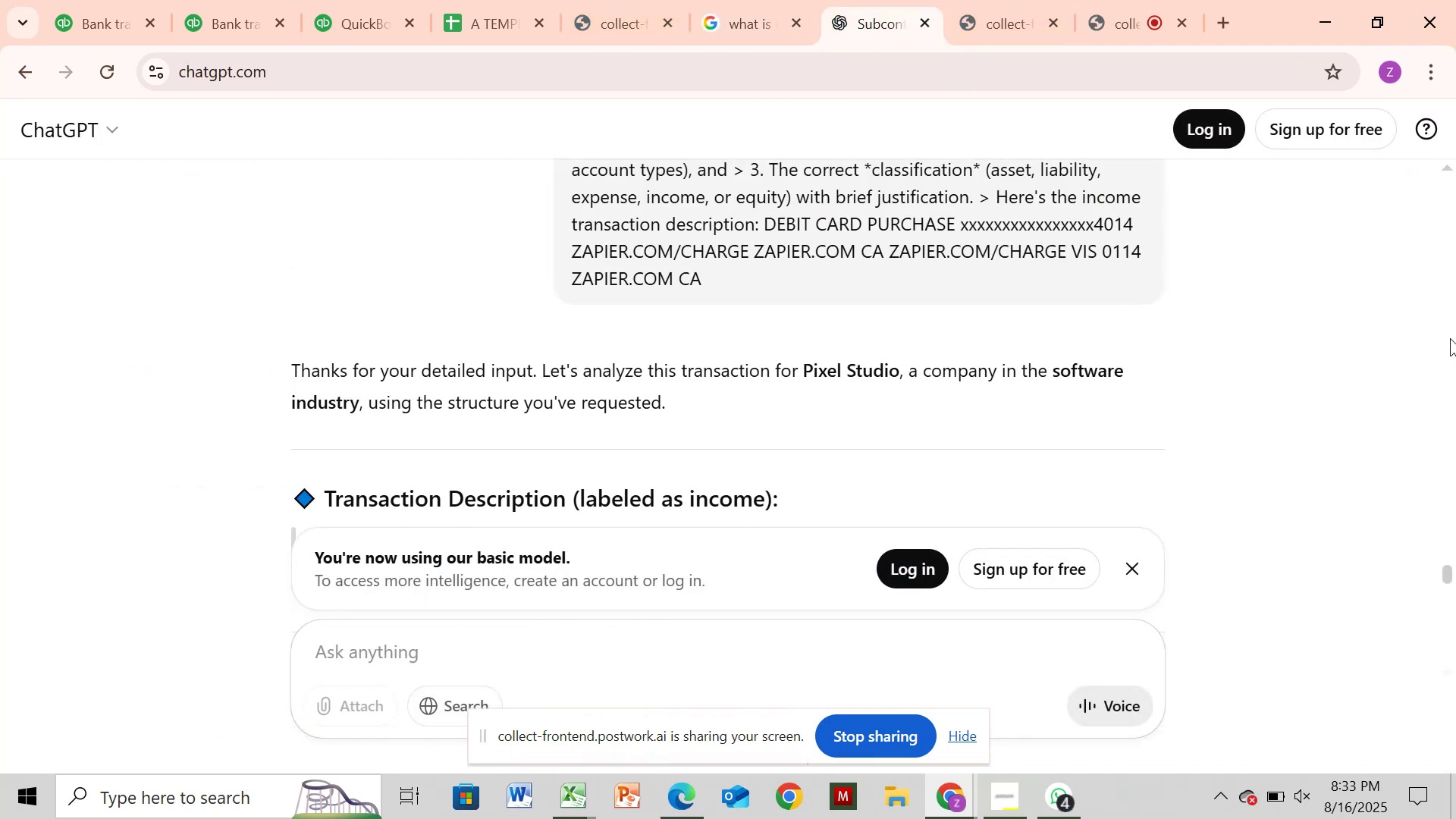 
left_click([1455, 336])
 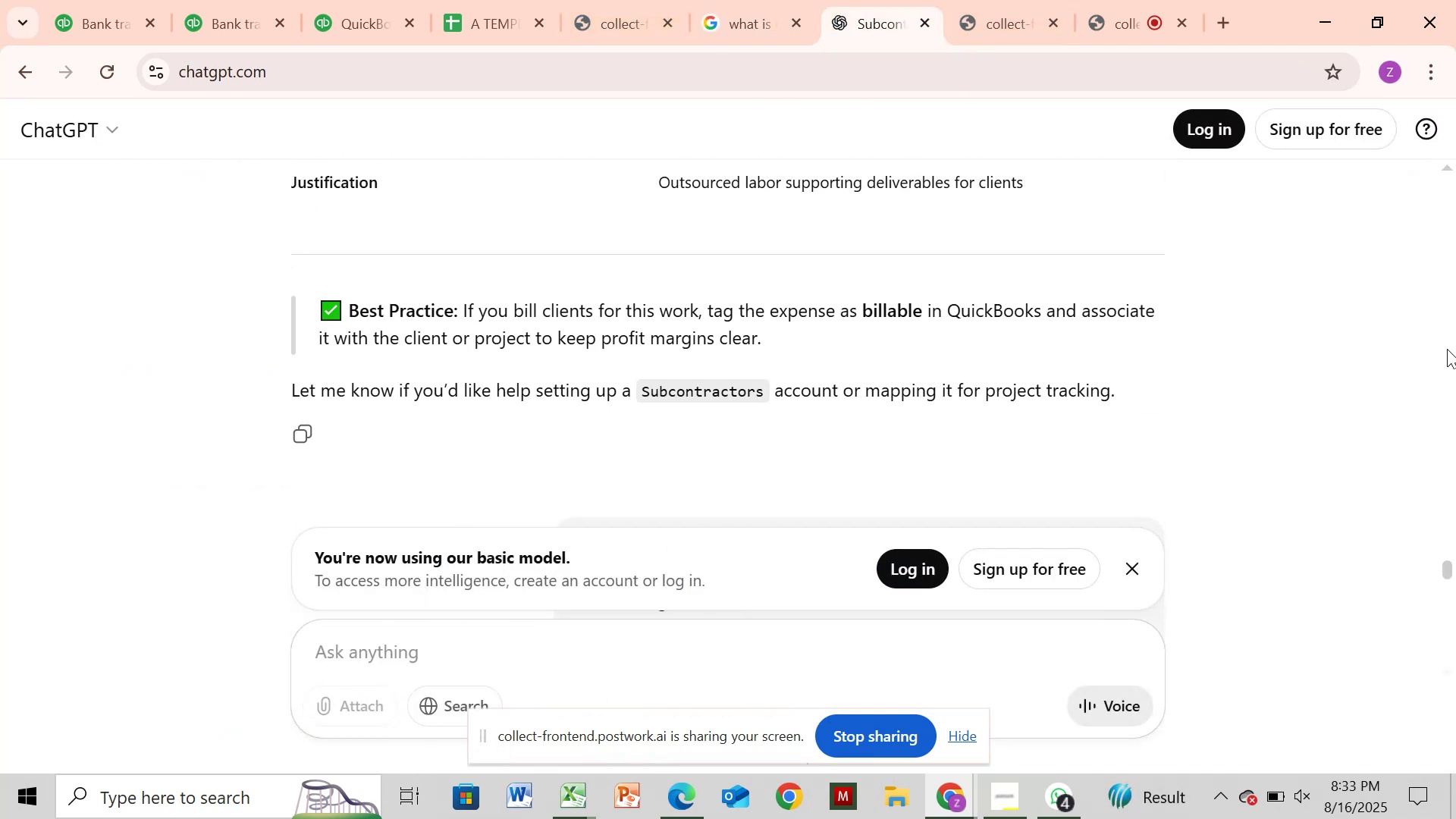 
scroll: coordinate [1447, 349], scroll_direction: down, amount: 4.0
 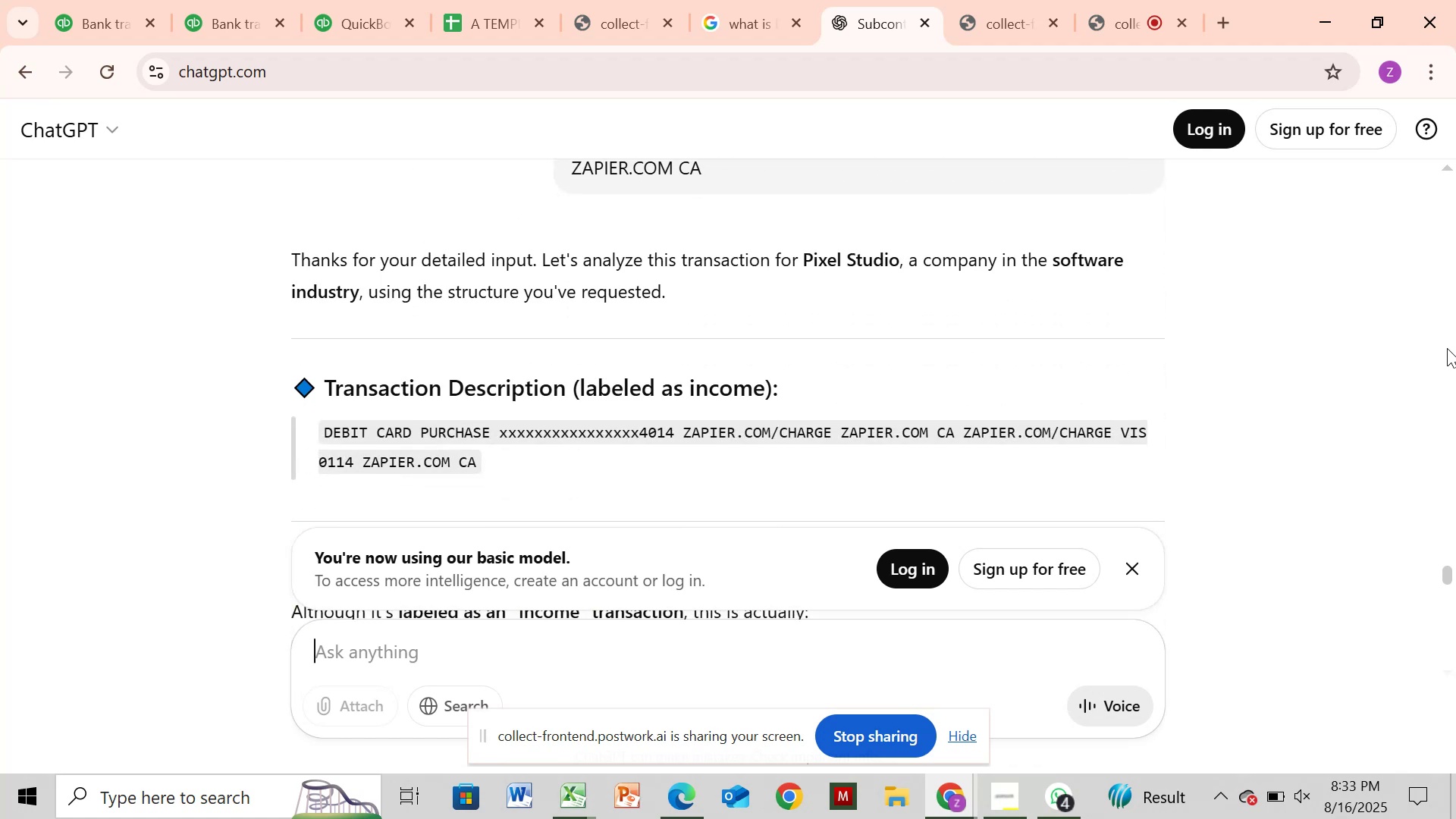 
scroll: coordinate [1447, 348], scroll_direction: up, amount: 1.0
 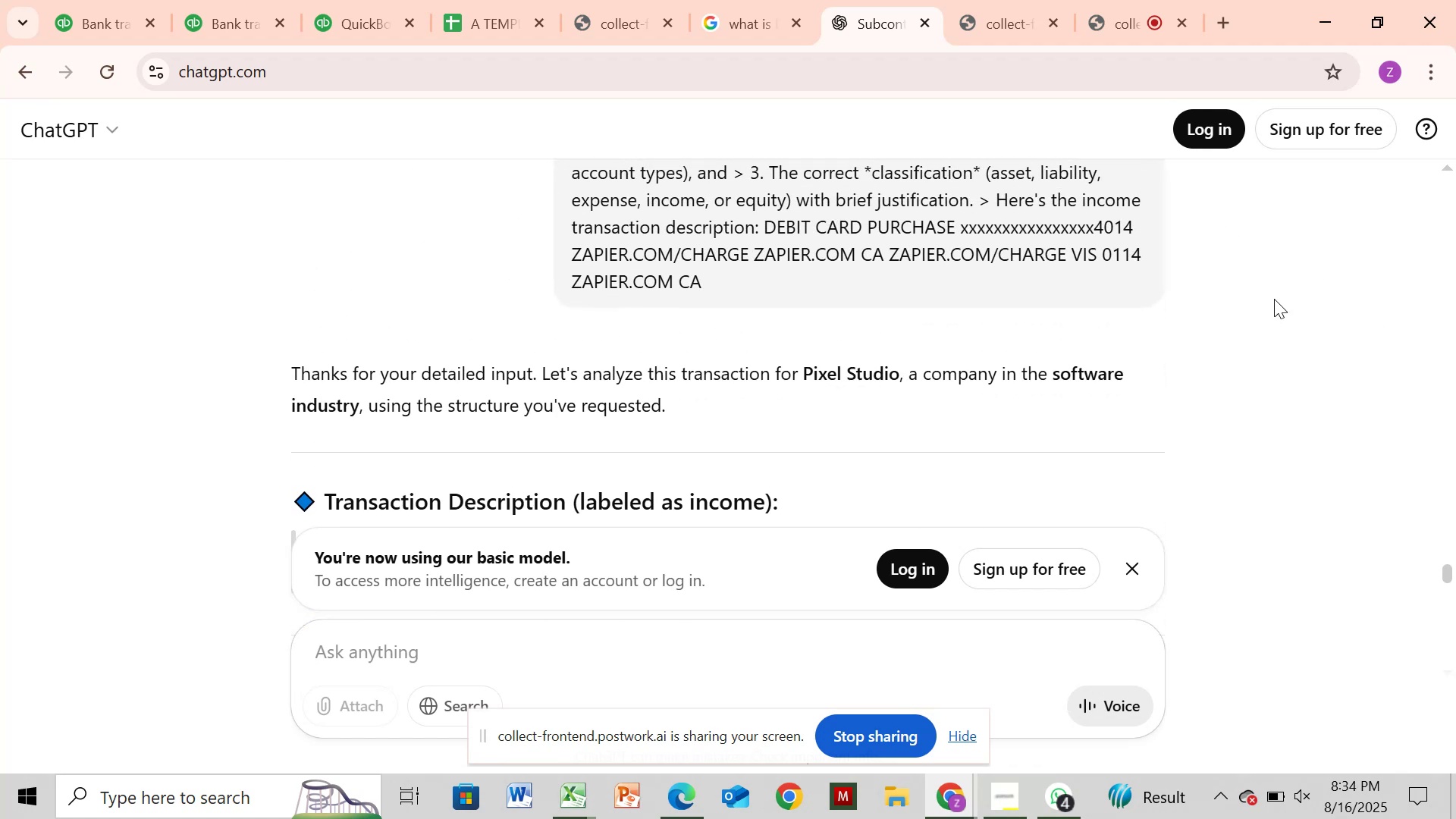 
scroll: coordinate [1277, 299], scroll_direction: none, amount: 0.0
 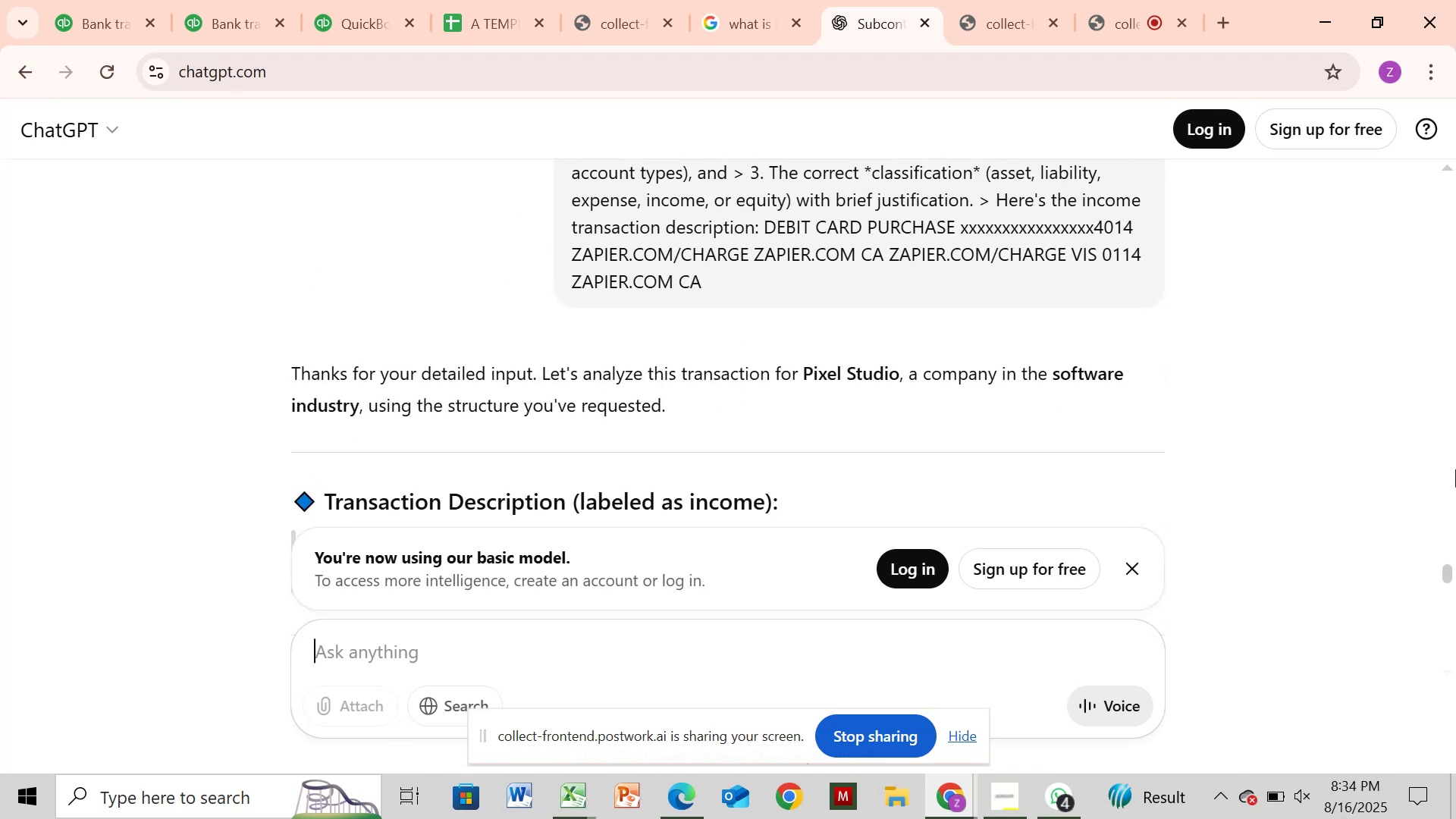 
left_click([1455, 469])
 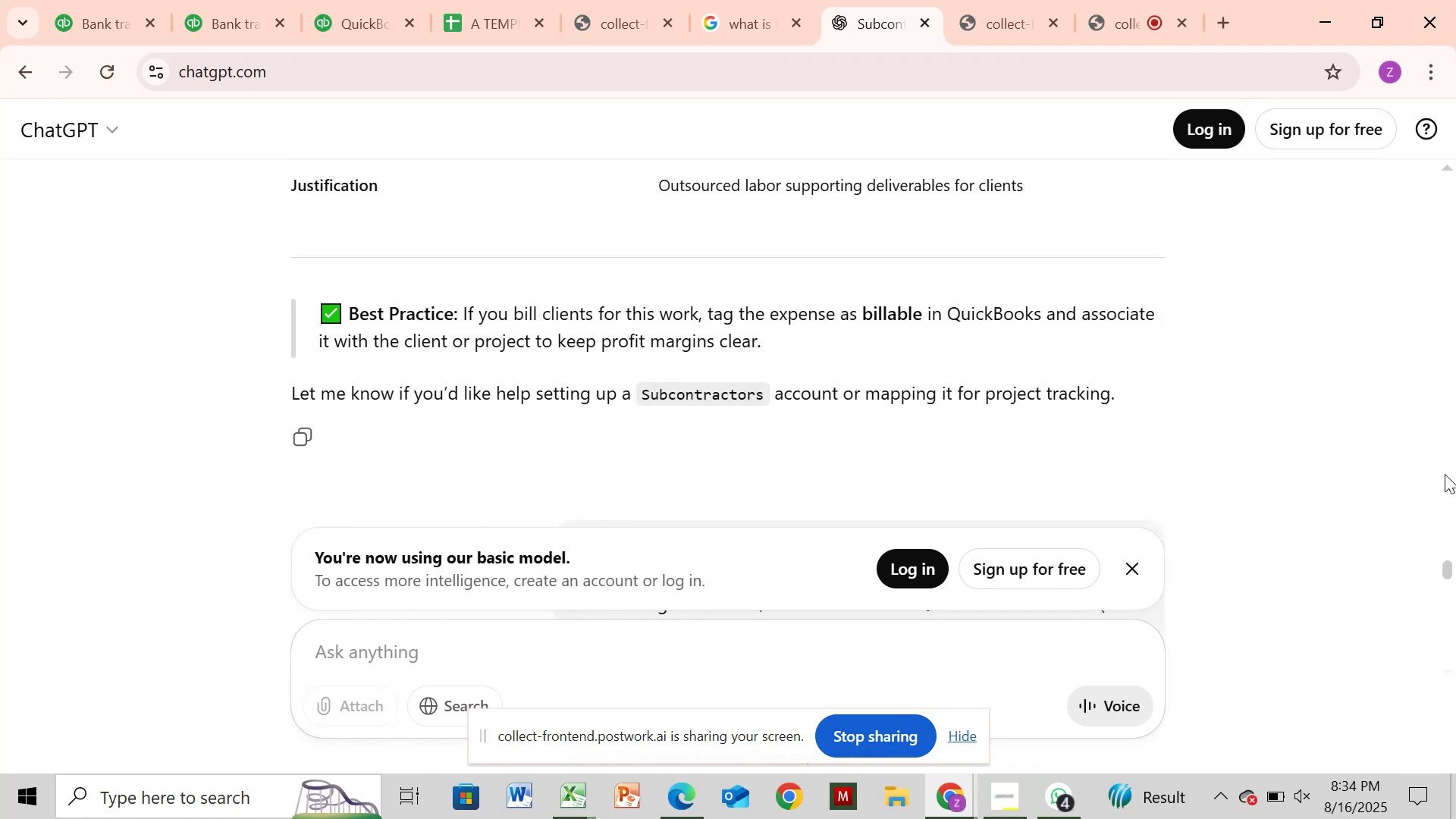 
scroll: coordinate [1444, 474], scroll_direction: down, amount: 1.0
 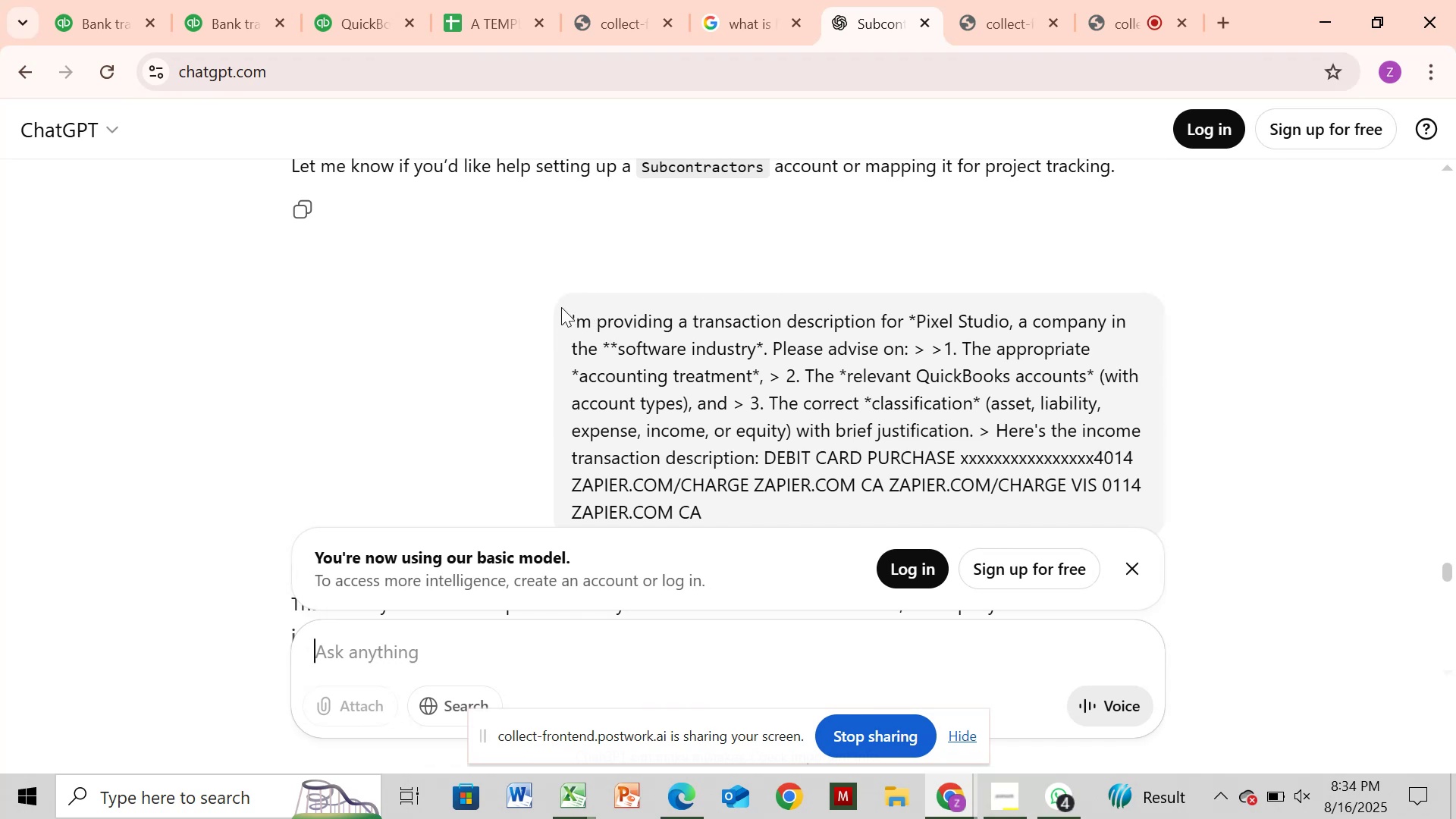 
left_click_drag(start_coordinate=[570, 317], to_coordinate=[761, 469])
 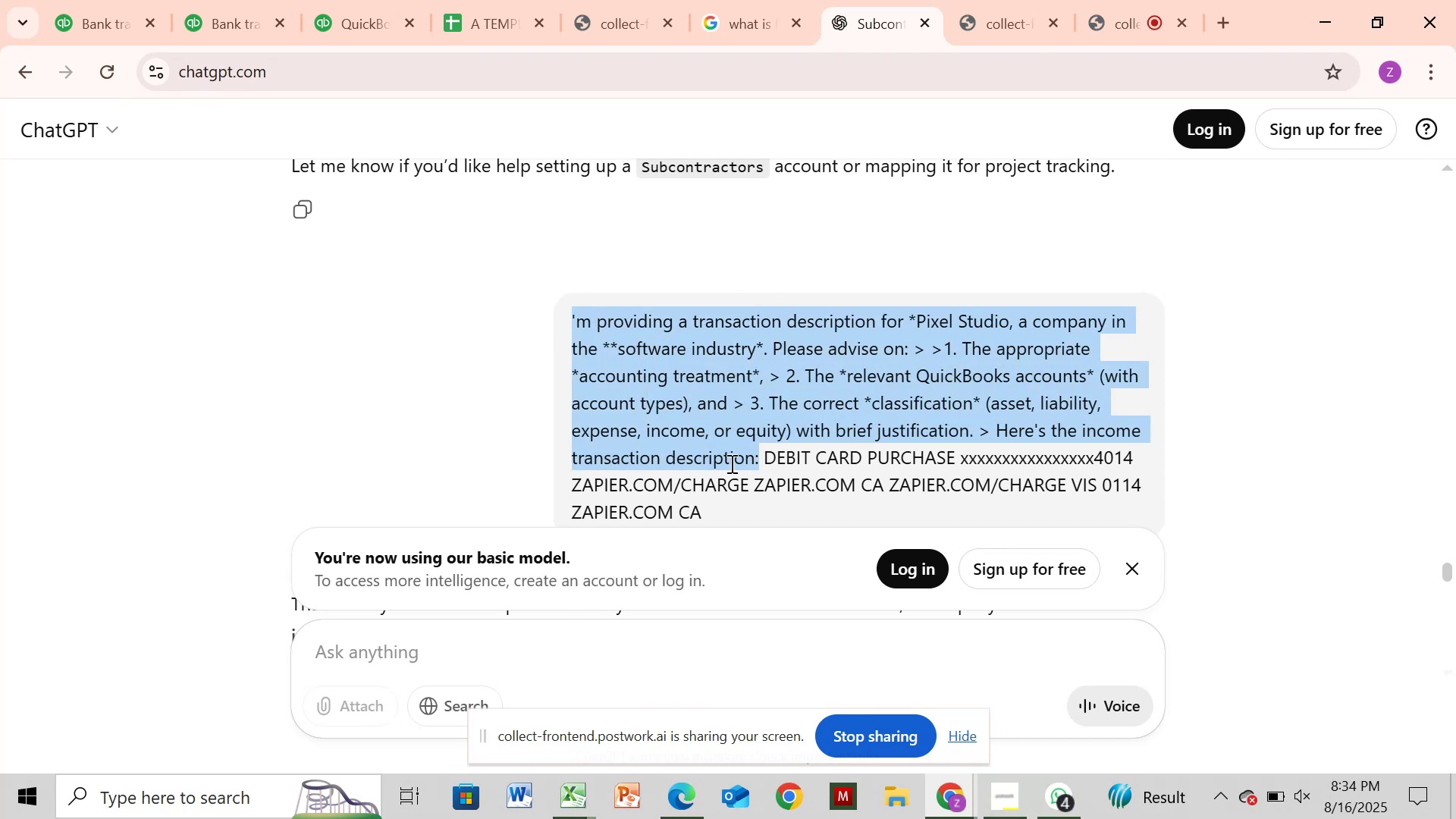 
key(Control+C)
 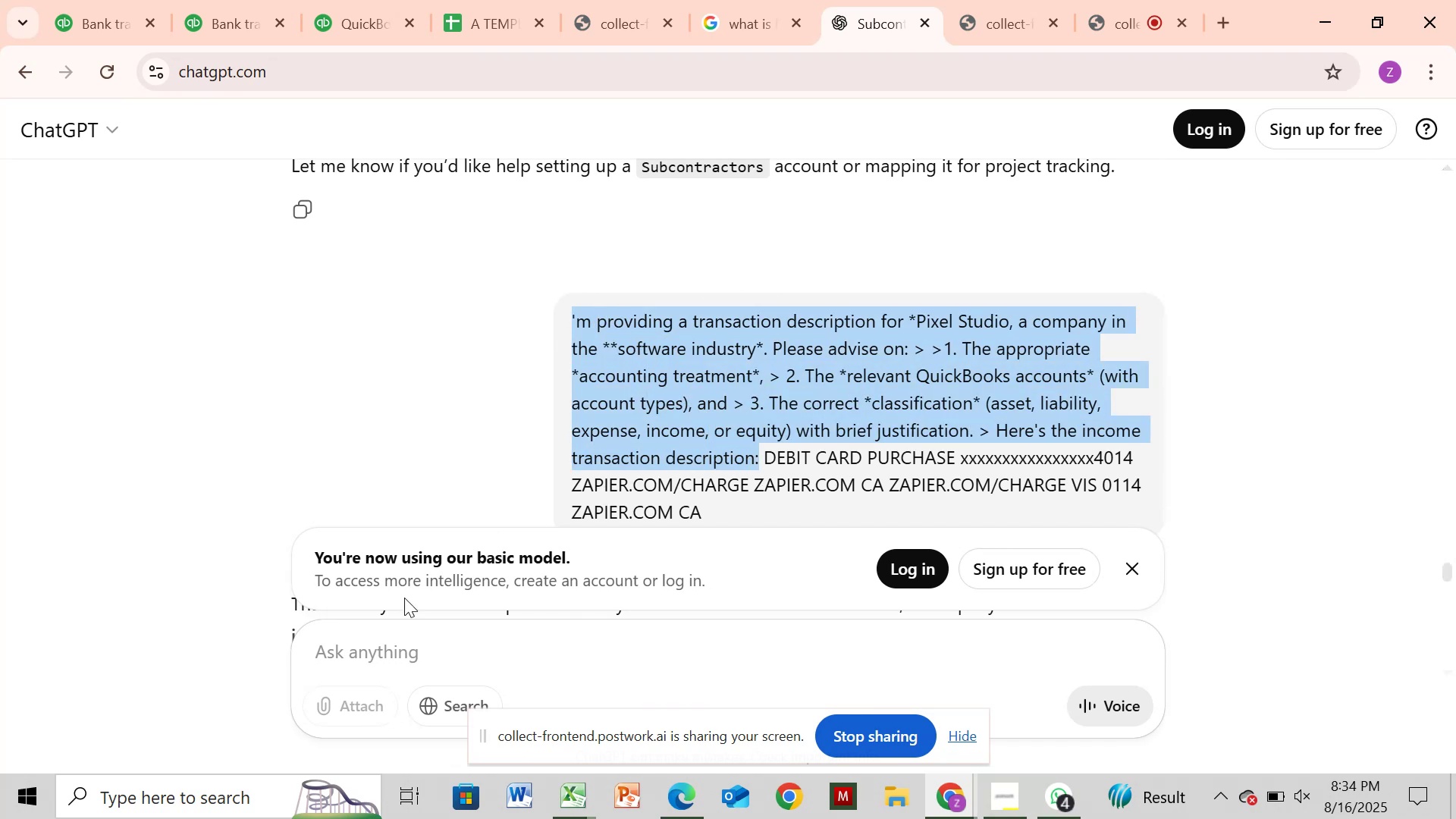 
left_click_drag(start_coordinate=[362, 620], to_coordinate=[354, 642])
 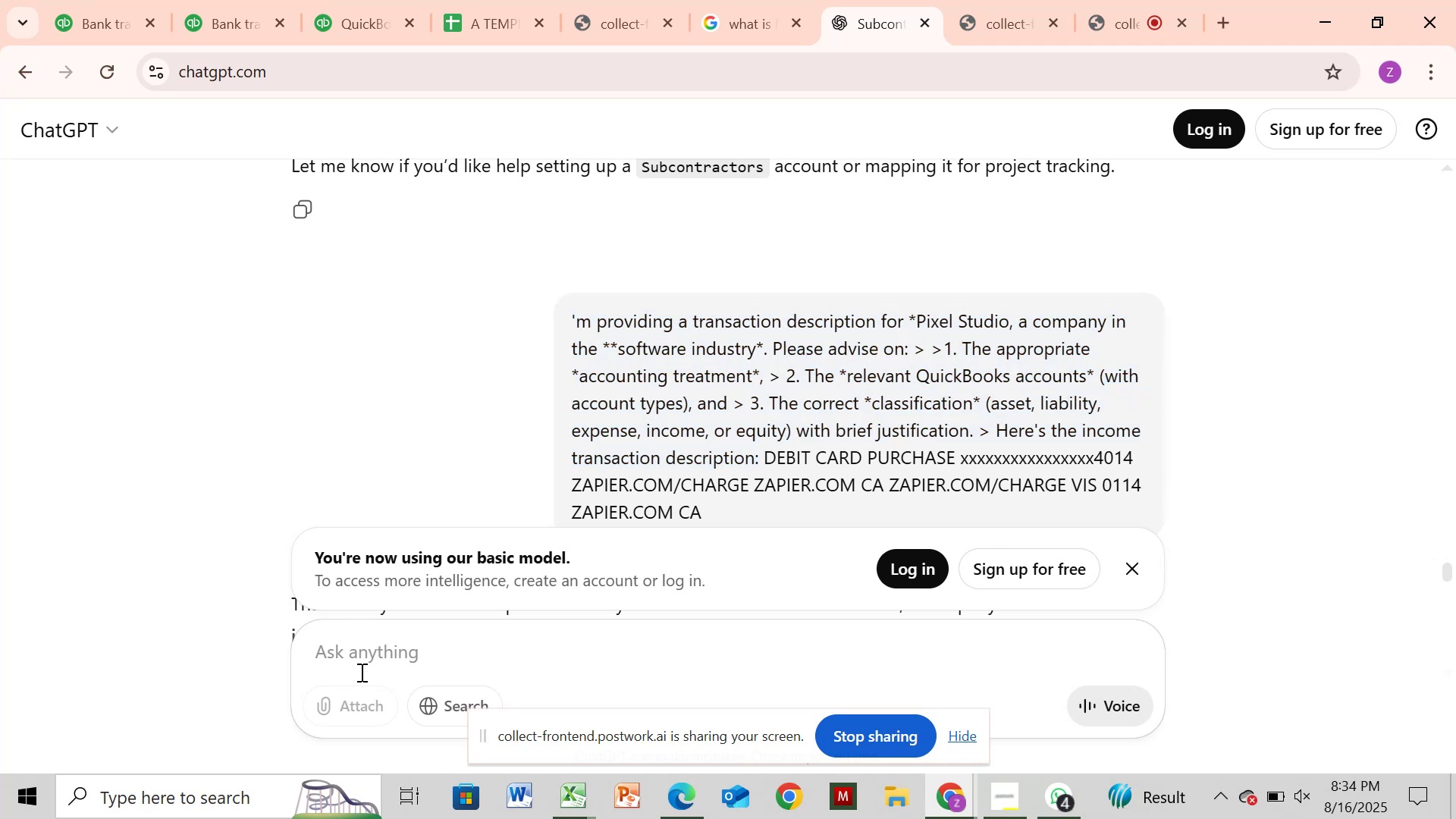 
key(Control+V)
 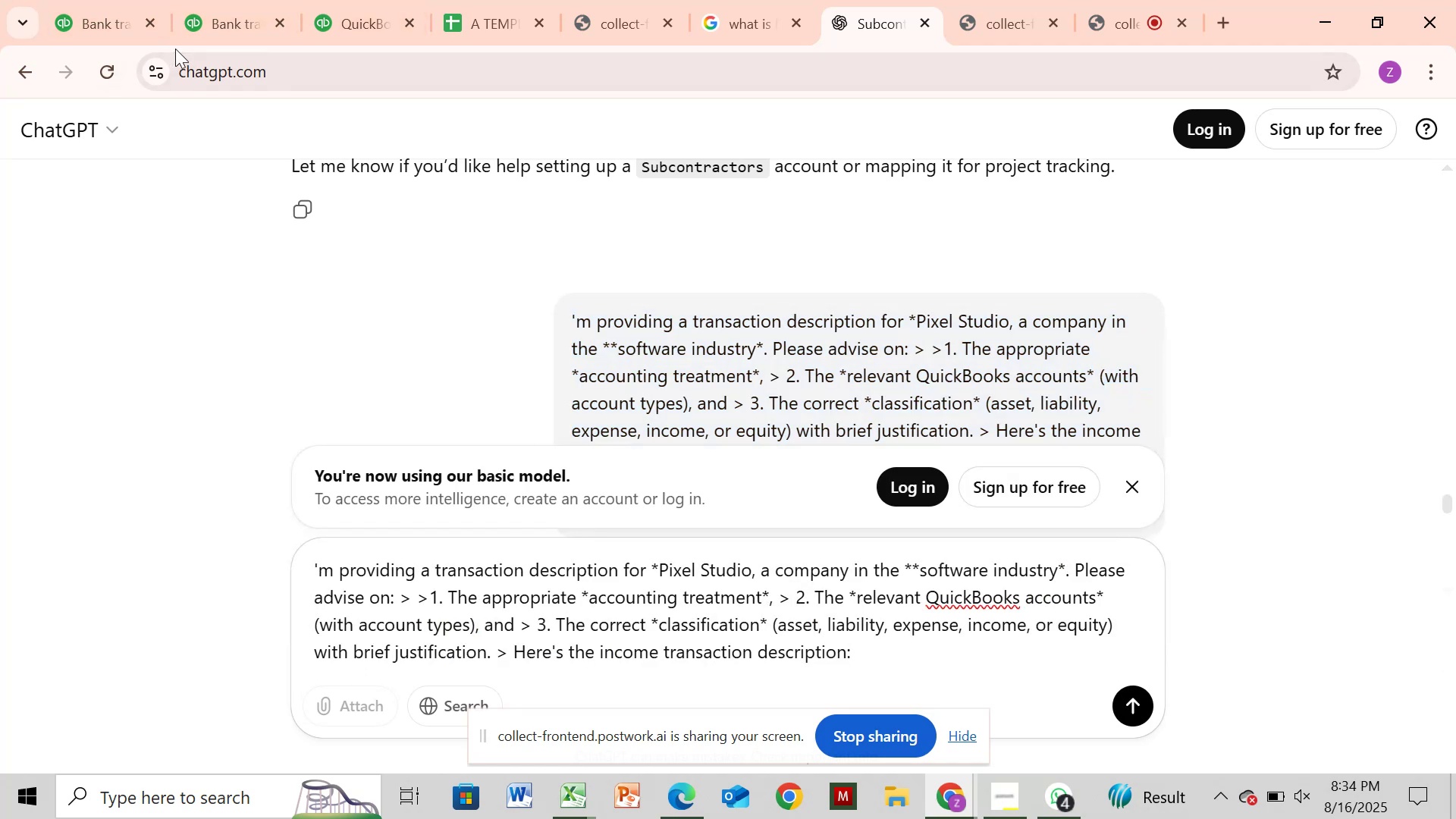 
left_click_drag(start_coordinate=[216, 18], to_coordinate=[214, 25])
 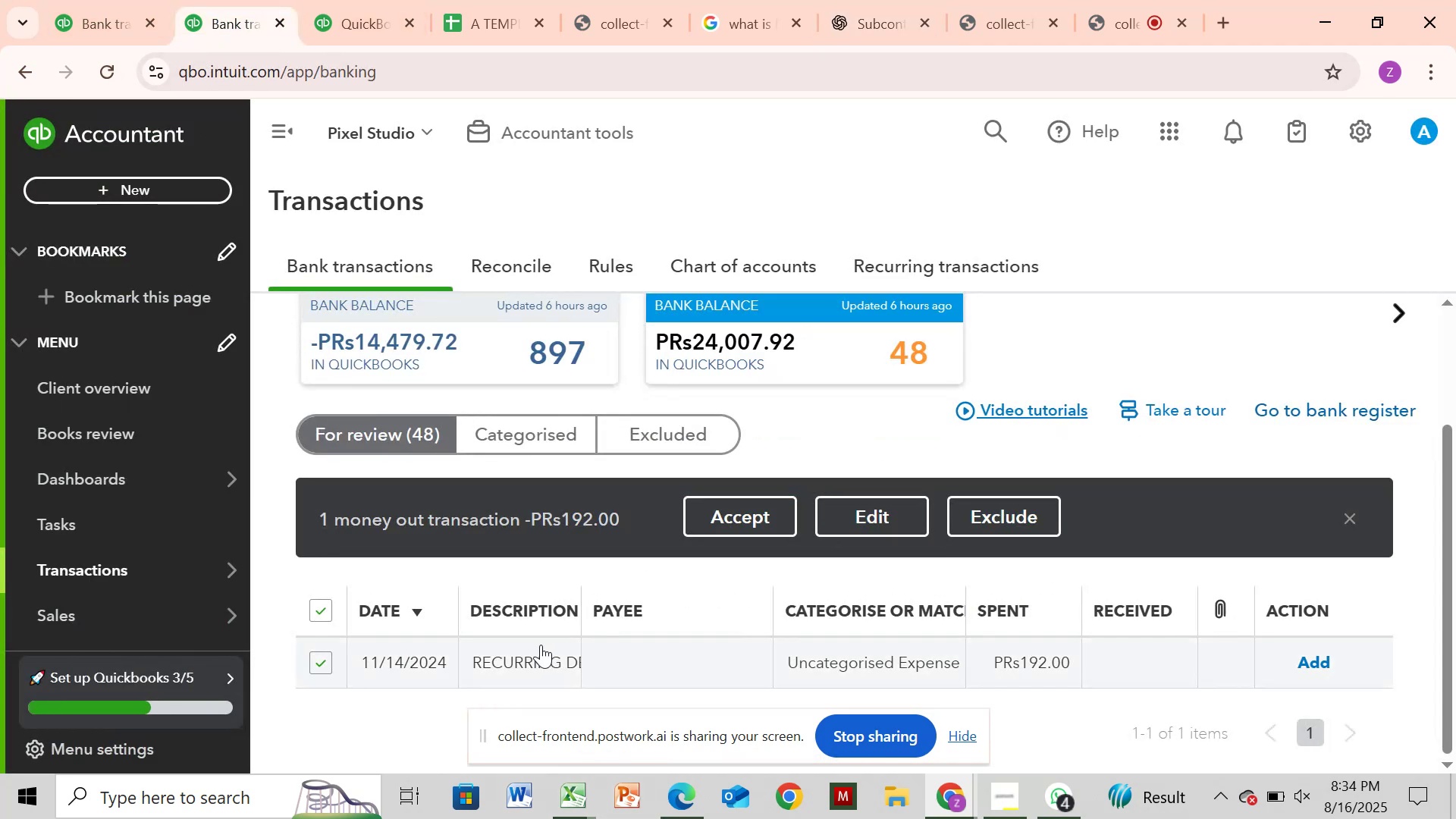 
left_click([534, 657])
 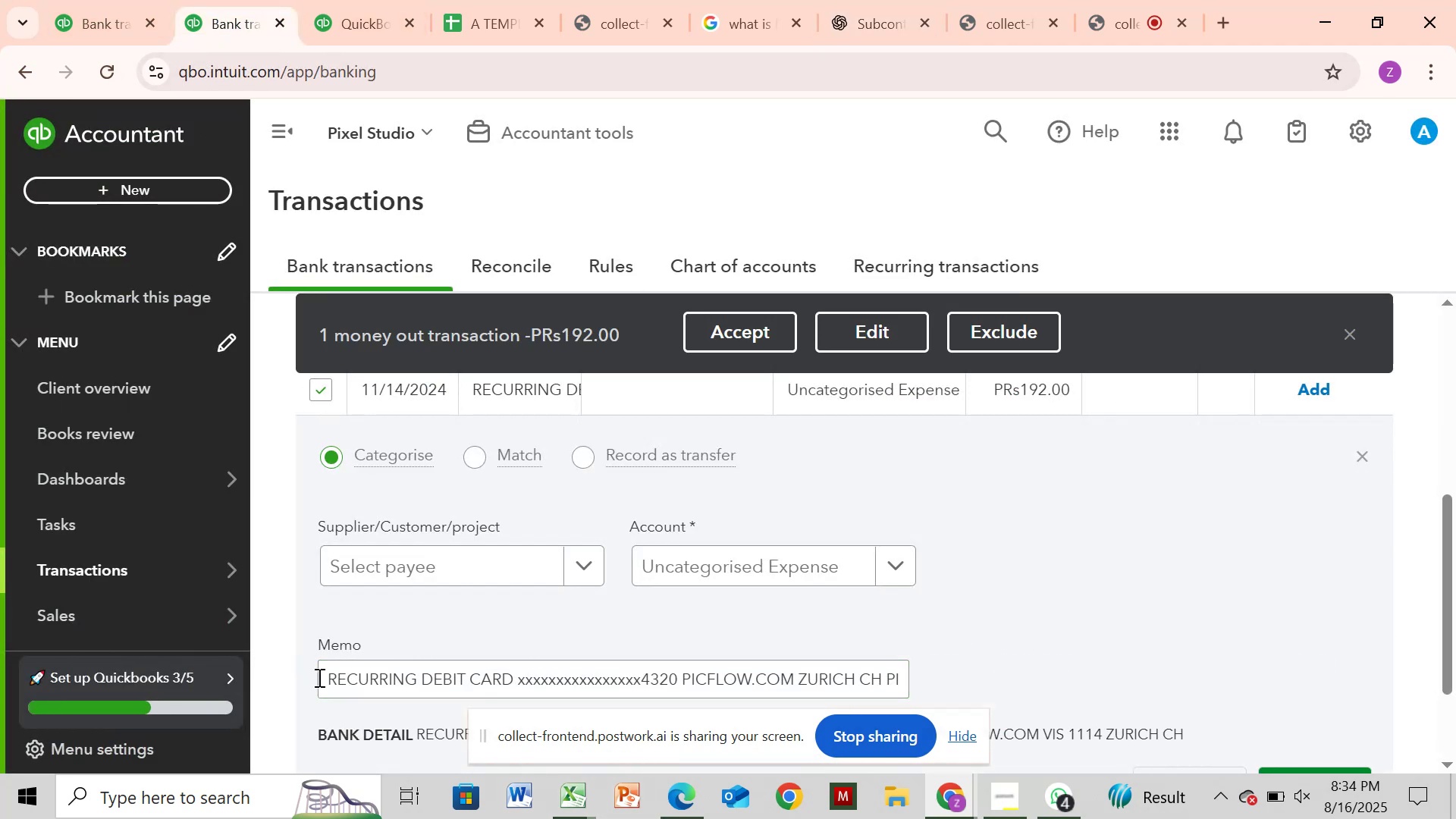 
left_click_drag(start_coordinate=[325, 678], to_coordinate=[1065, 764])
 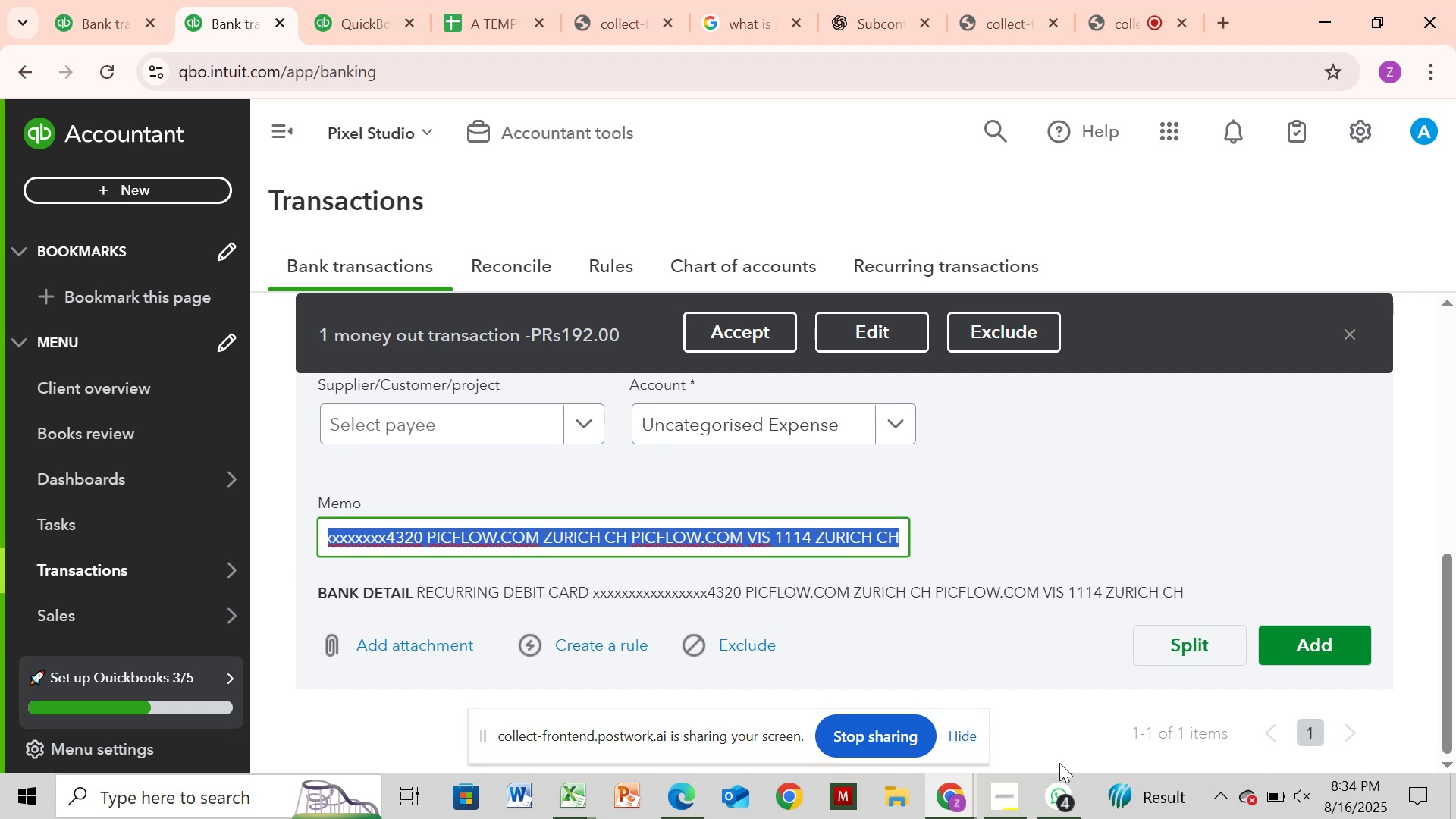 
key(Control+C)
 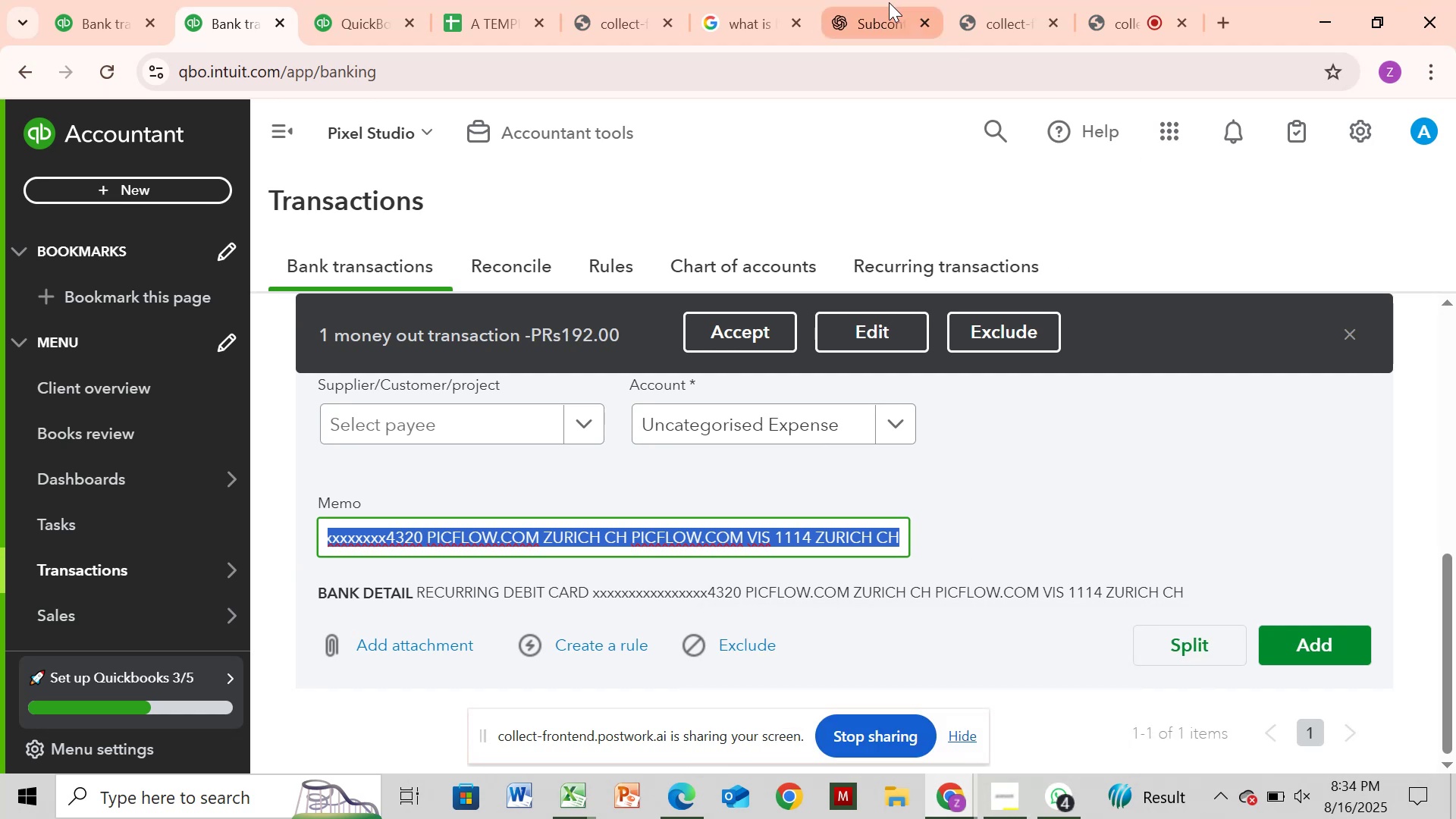 
left_click([871, 8])
 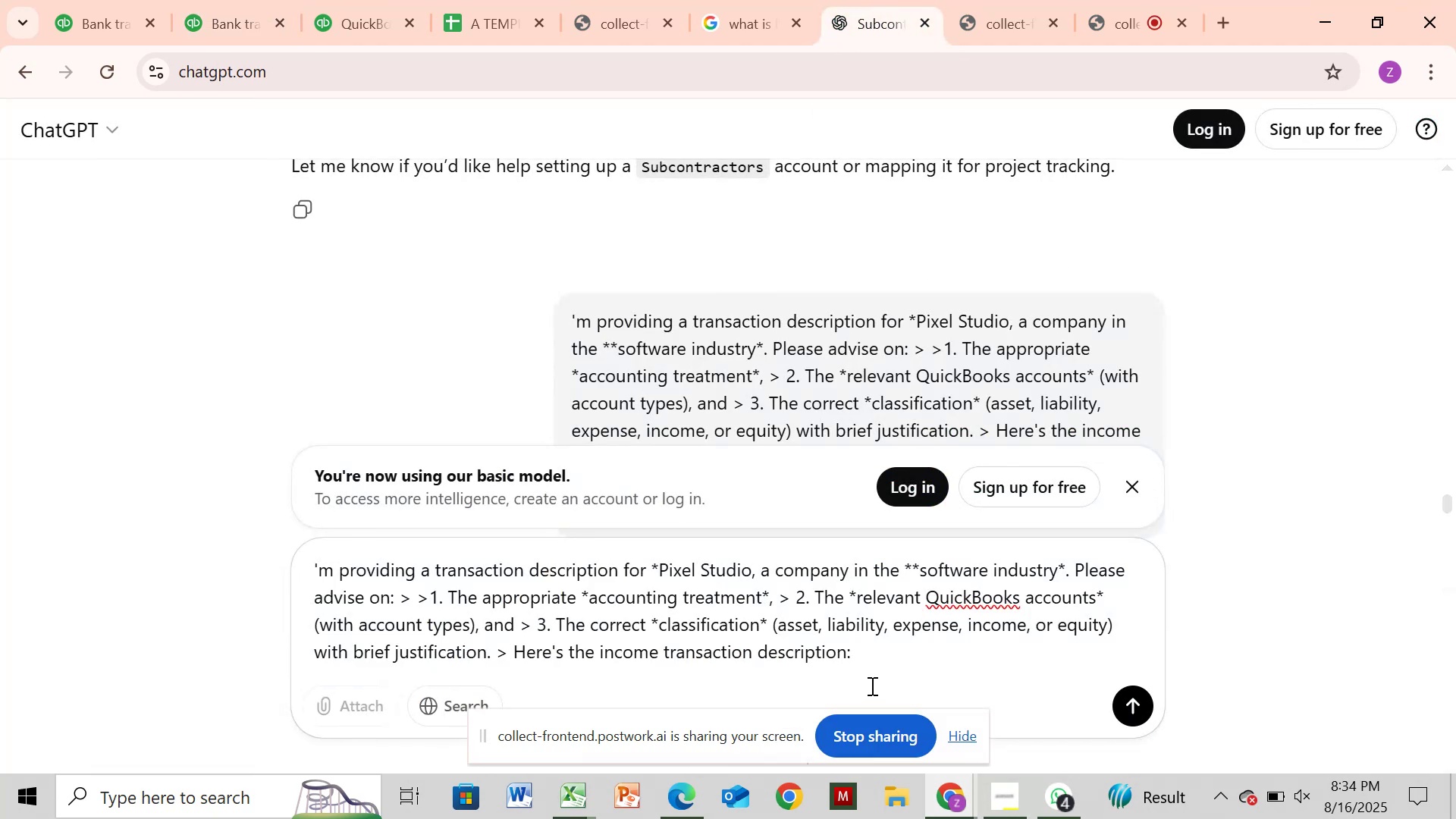 
key(Control+V)
 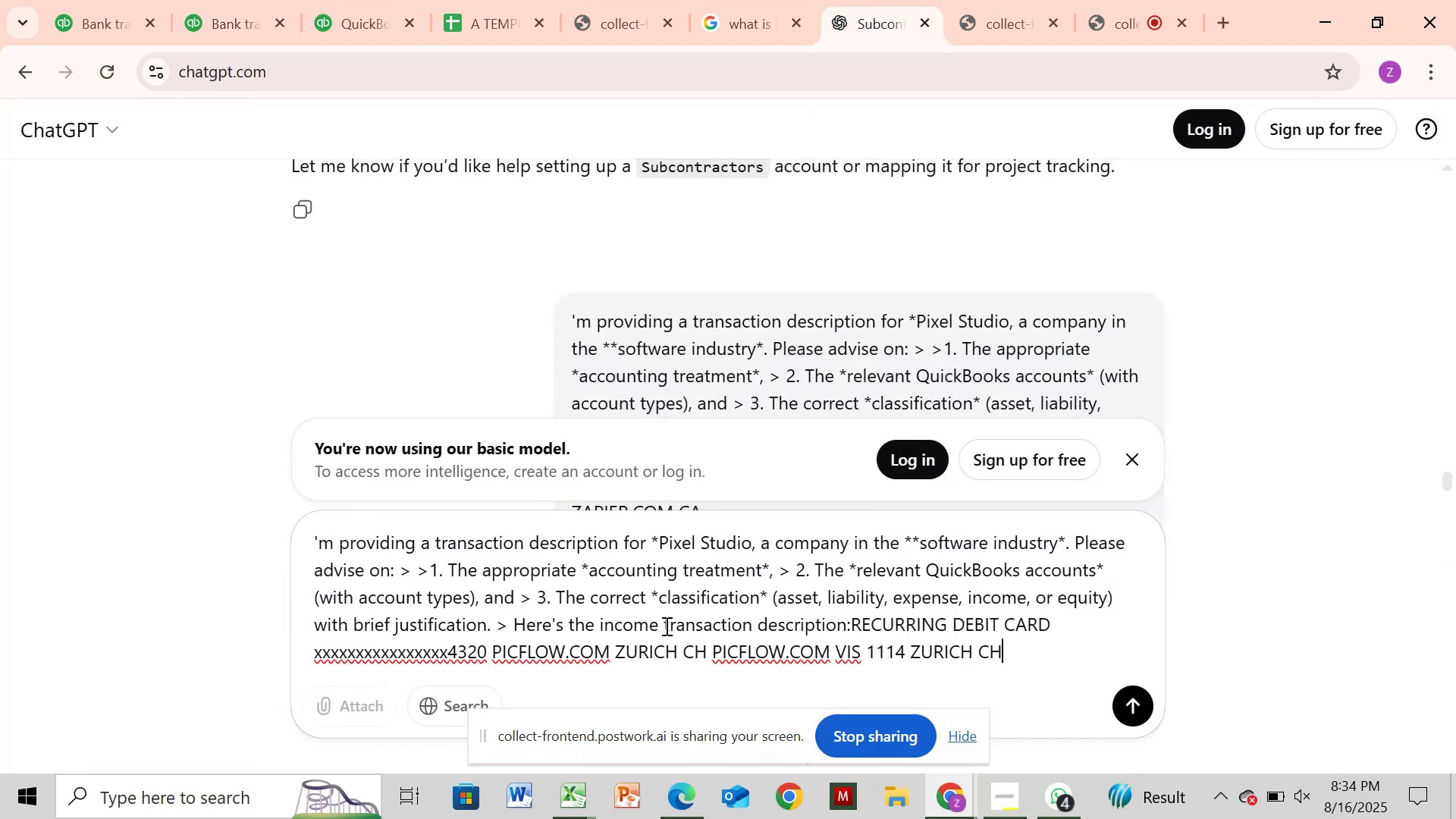 
left_click([659, 626])
 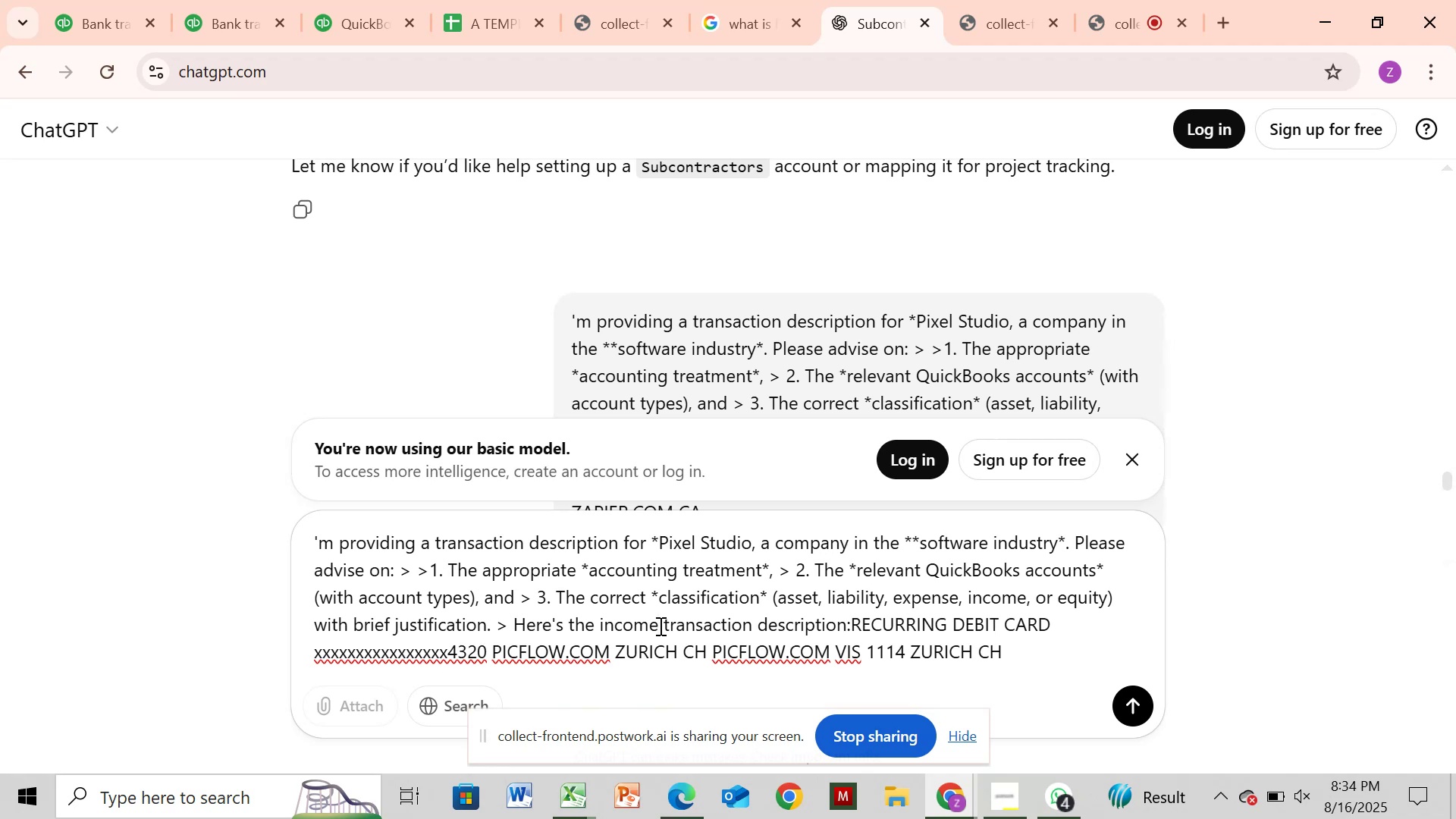 
key(Backspace)
key(Backspace)
key(Backspace)
key(Backspace)
key(Backspace)
key(Backspace)
type(expense)
 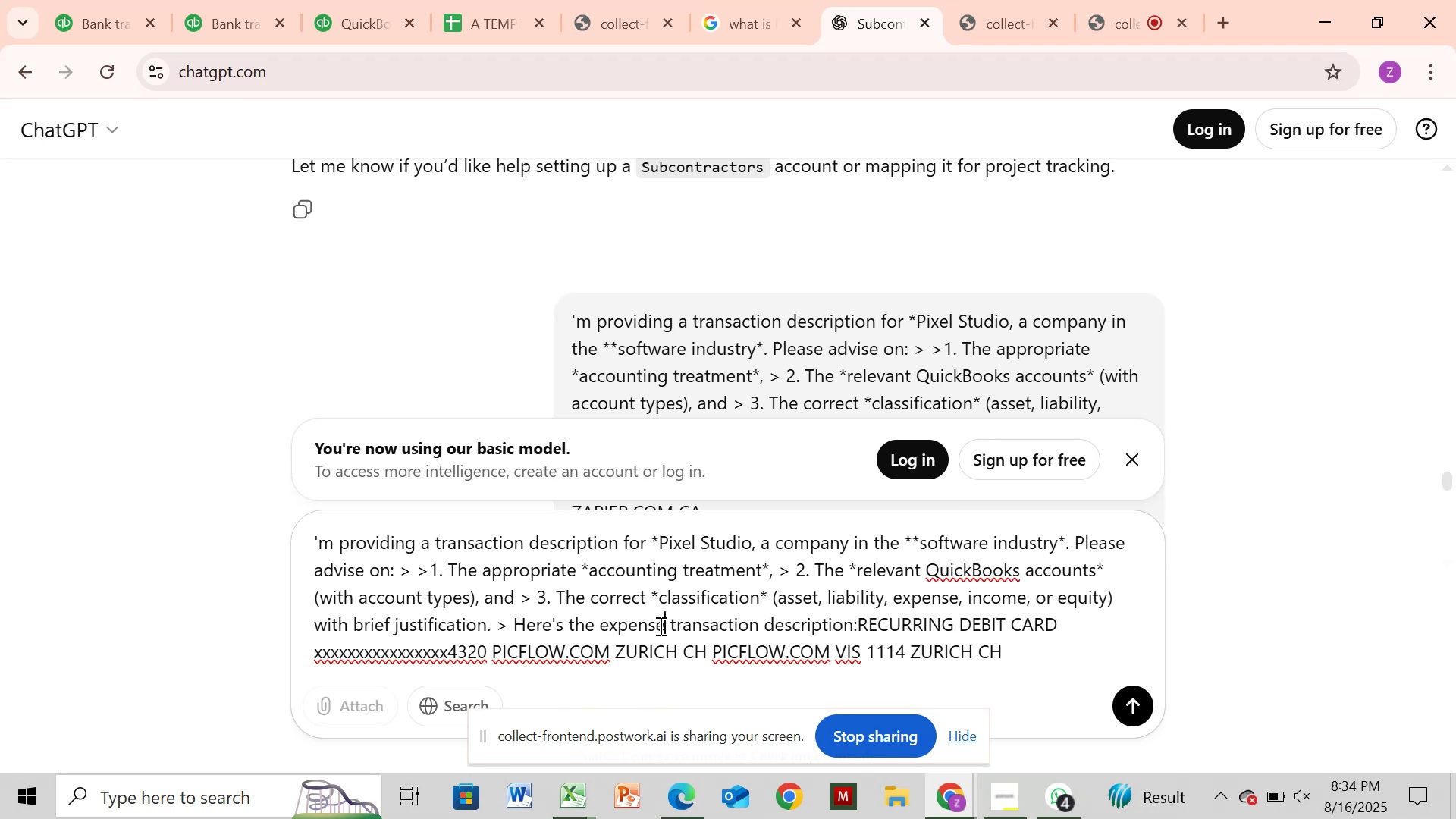 
key(Enter)
 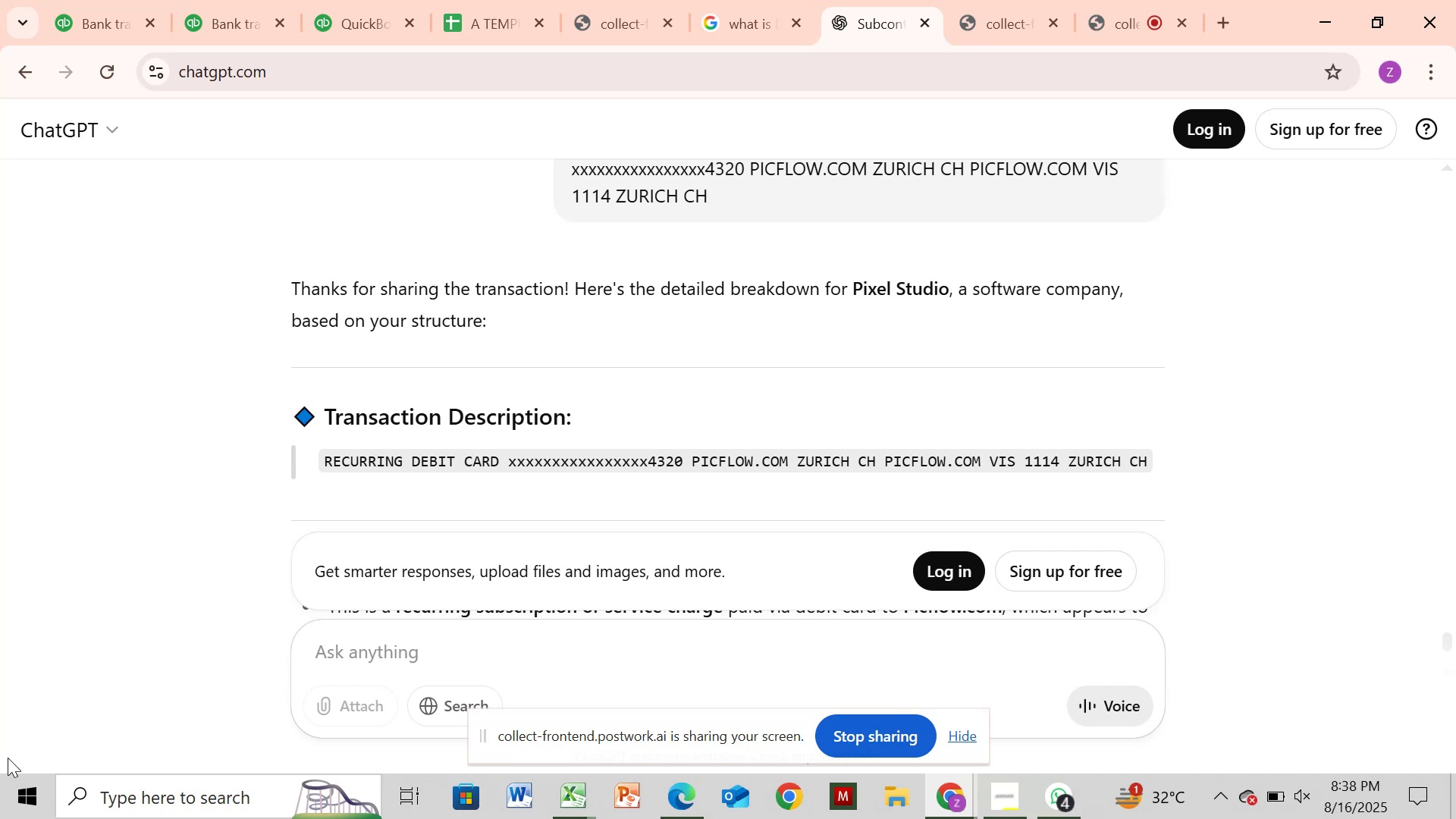 
wait(238.06)
 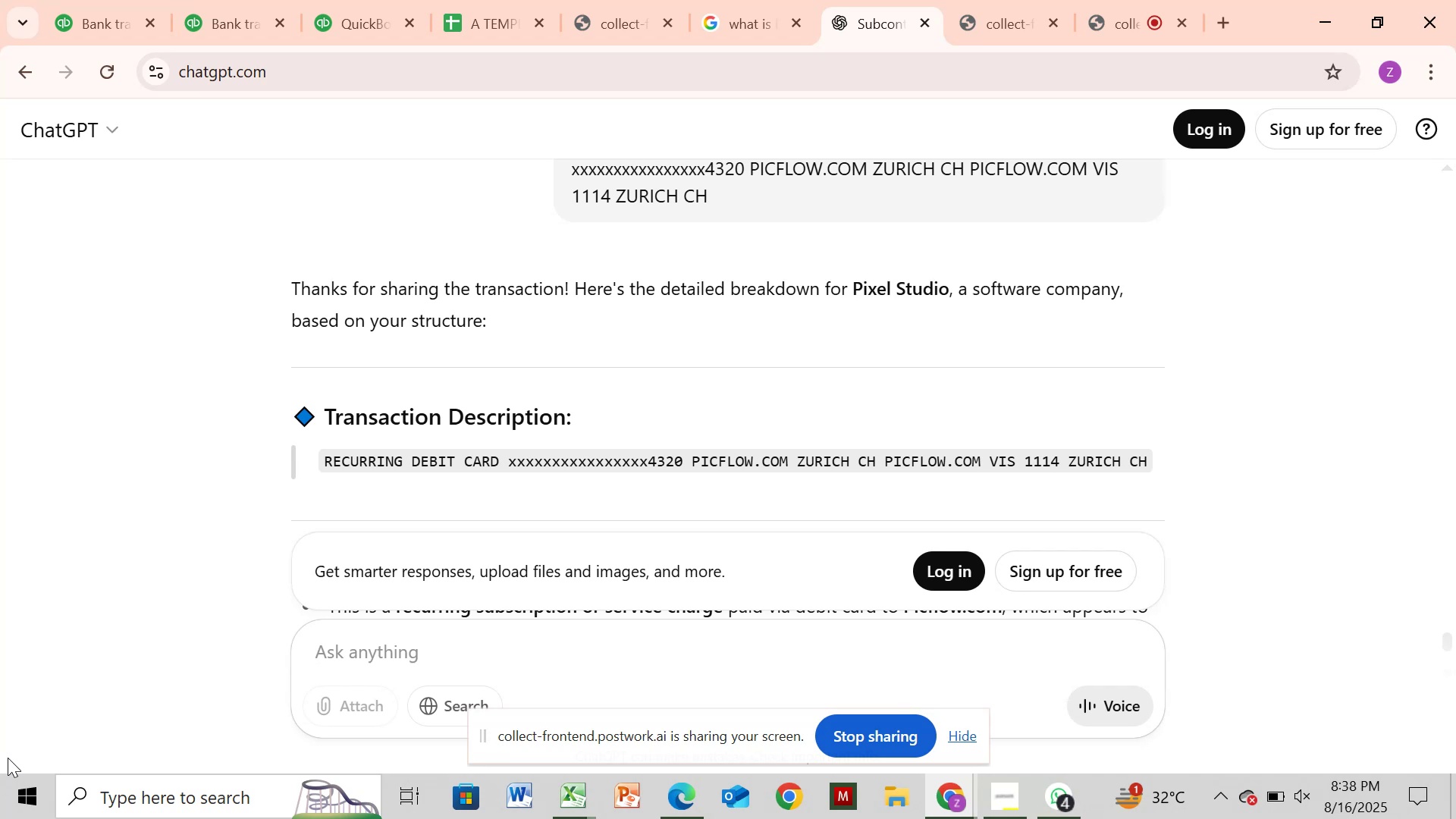 
scroll: coordinate [742, 455], scroll_direction: down, amount: 2.0
 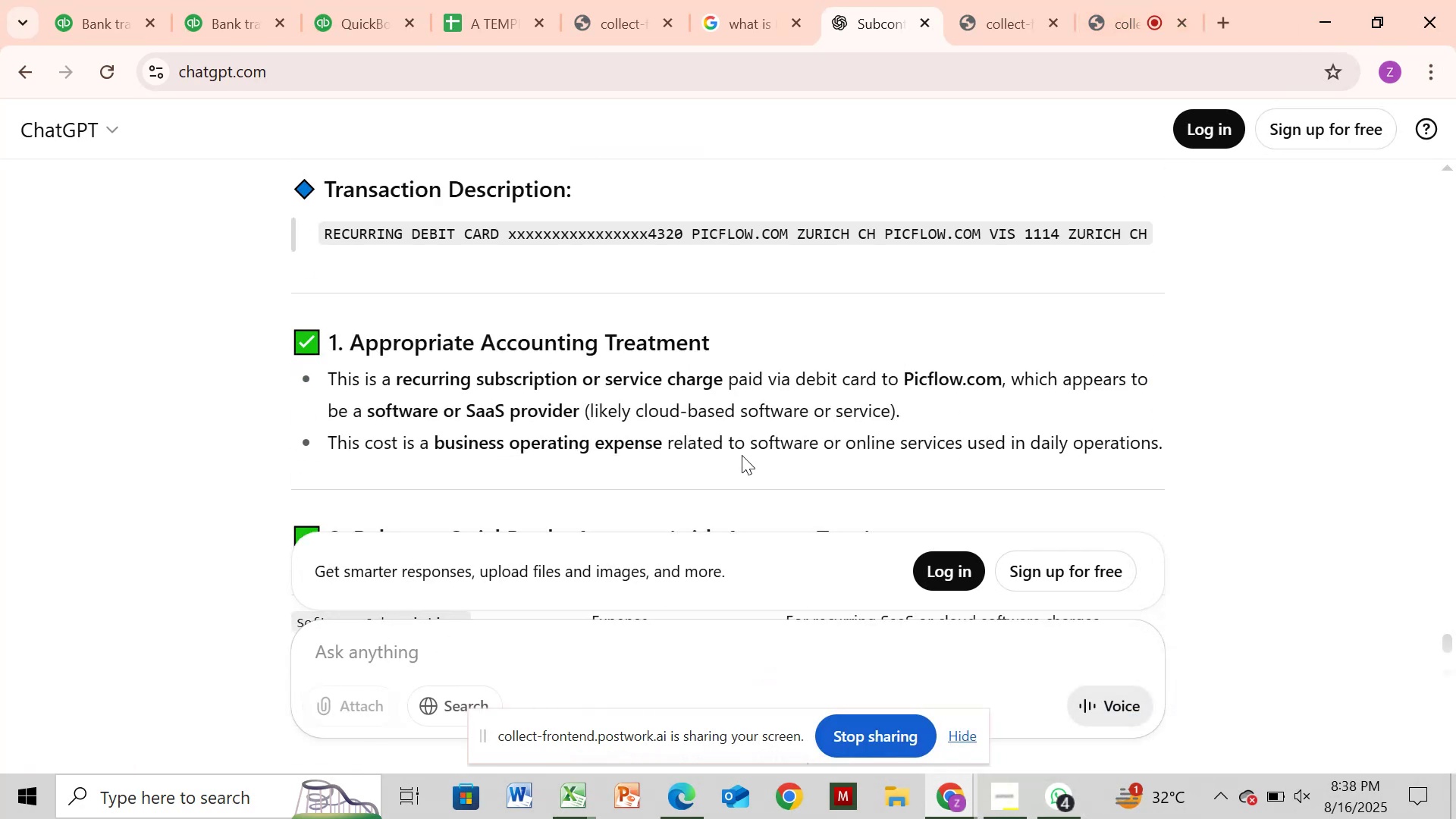 
scroll: coordinate [742, 457], scroll_direction: none, amount: 0.0
 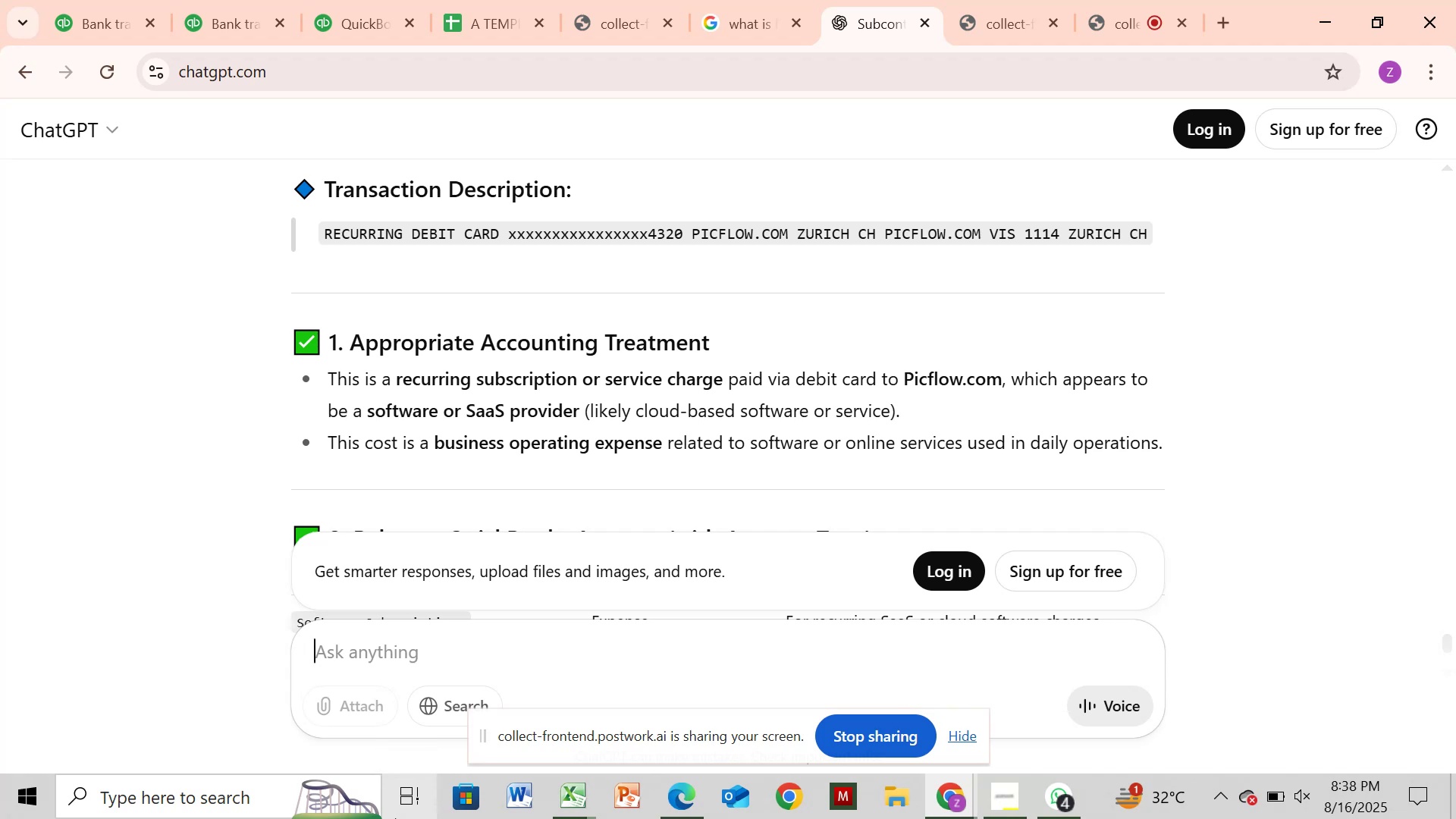 
wait(14.46)
 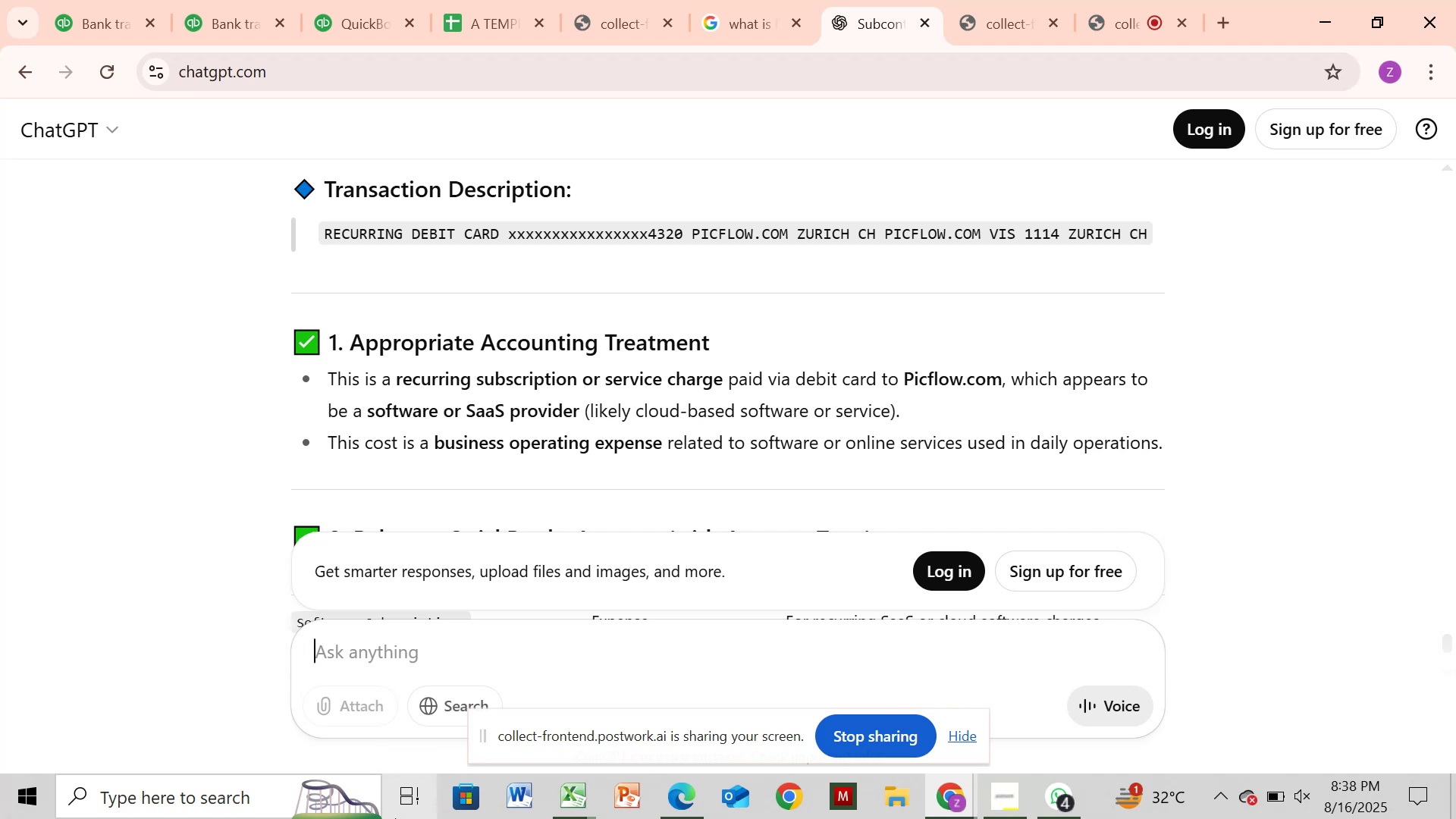 
scroll: coordinate [1351, 402], scroll_direction: down, amount: 1.0
 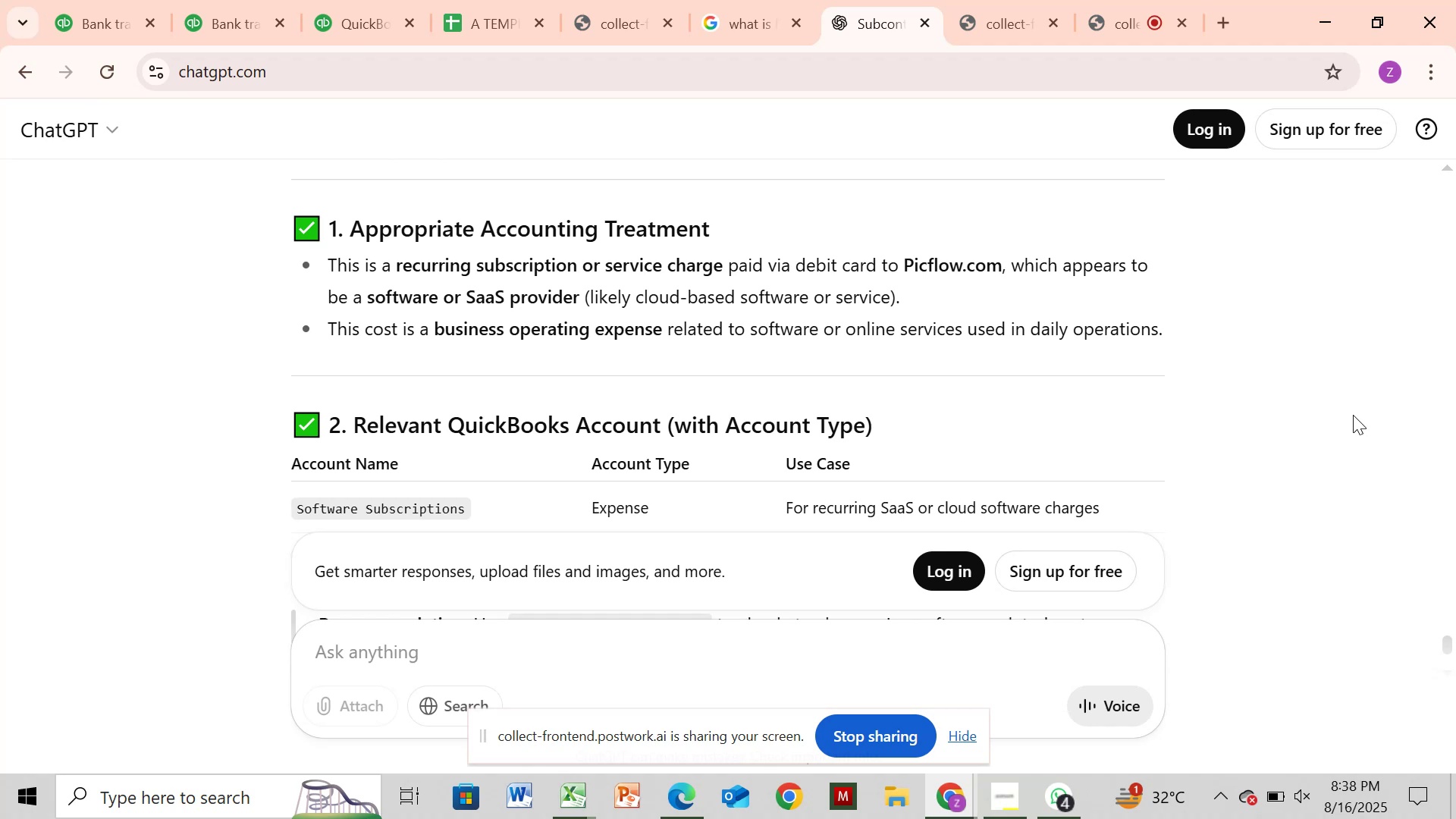 
scroll: coordinate [1354, 420], scroll_direction: up, amount: 2.0
 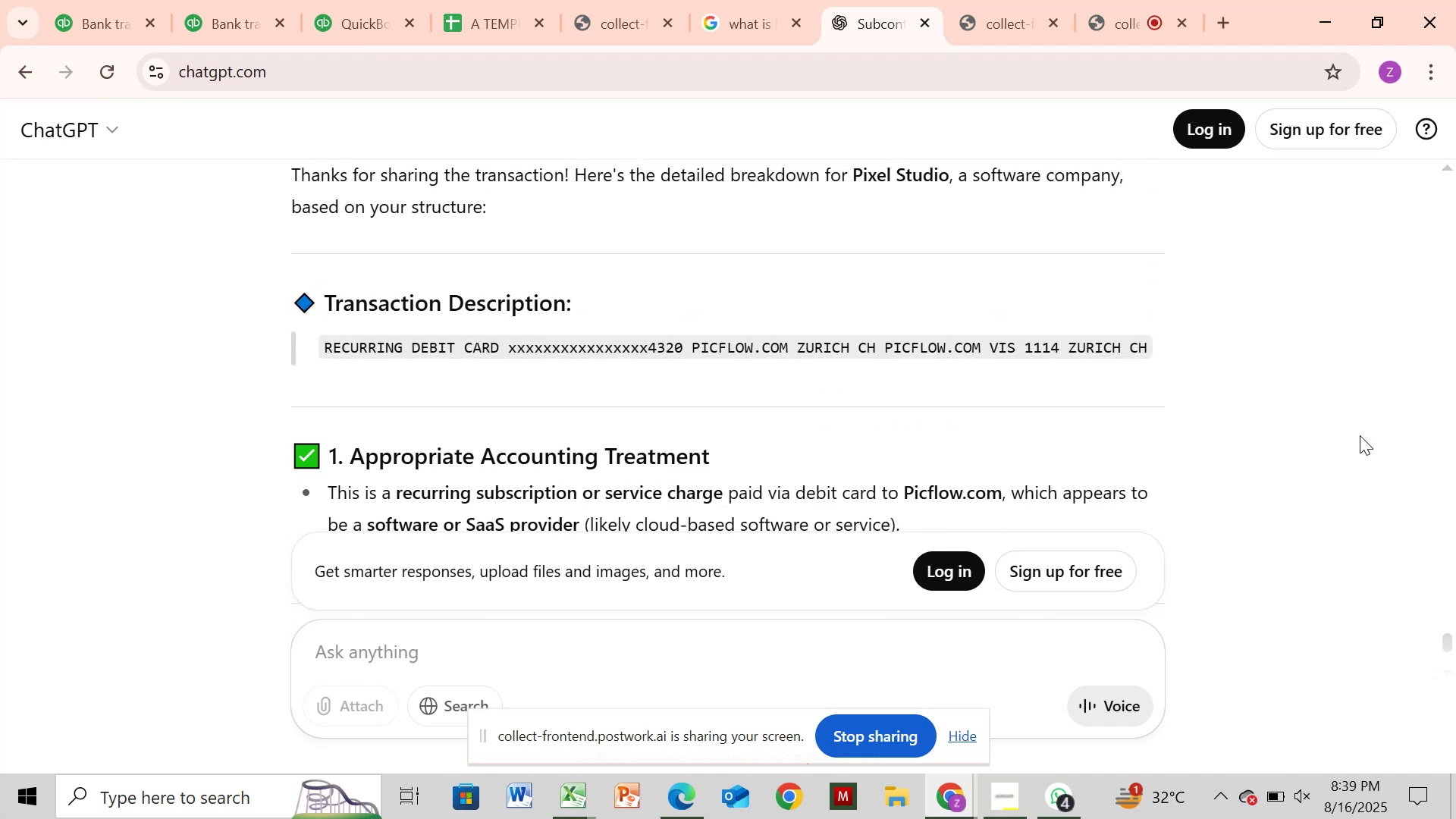 
scroll: coordinate [1360, 435], scroll_direction: down, amount: 1.0
 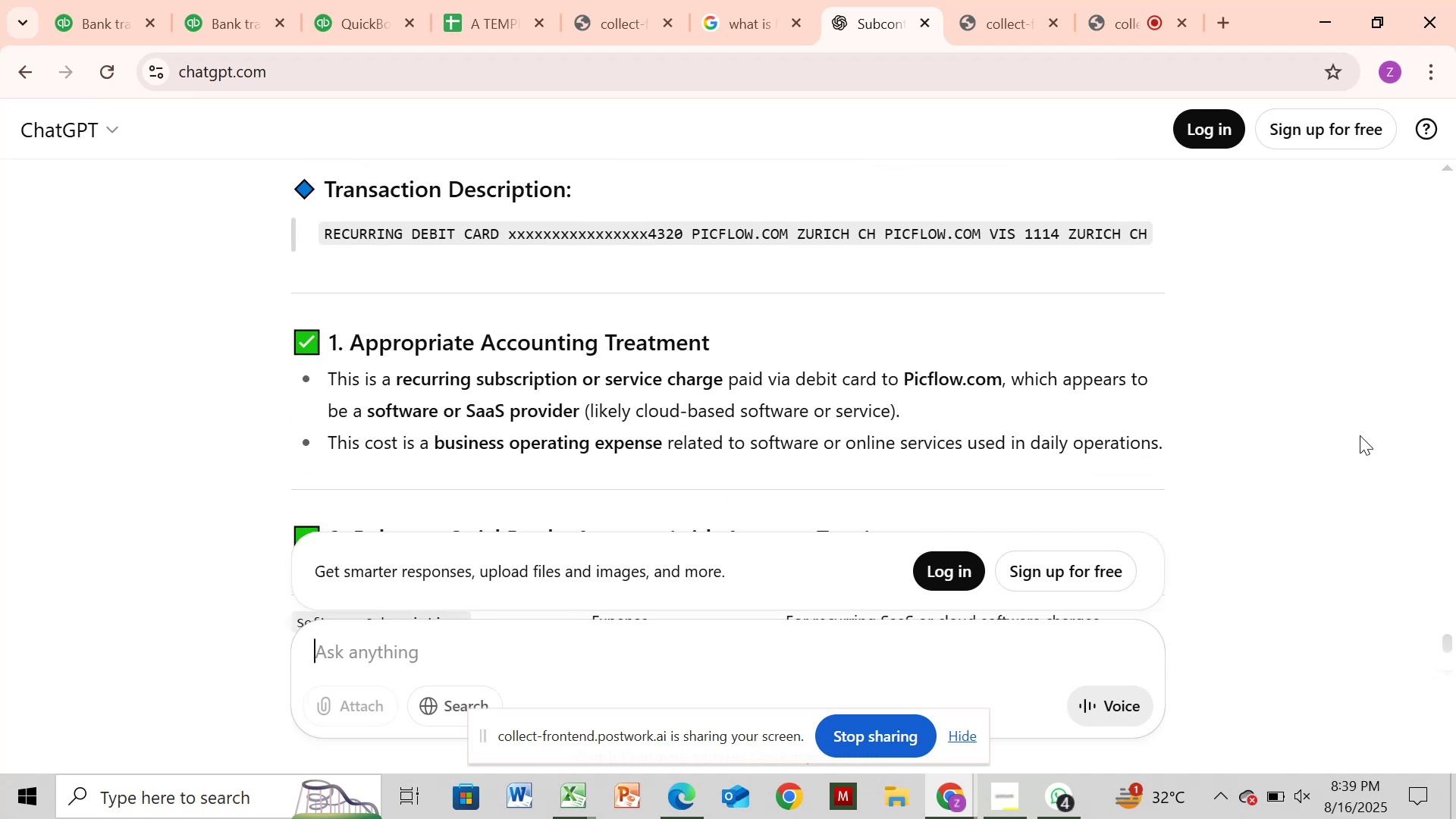 
mouse_move([1116, 819])
 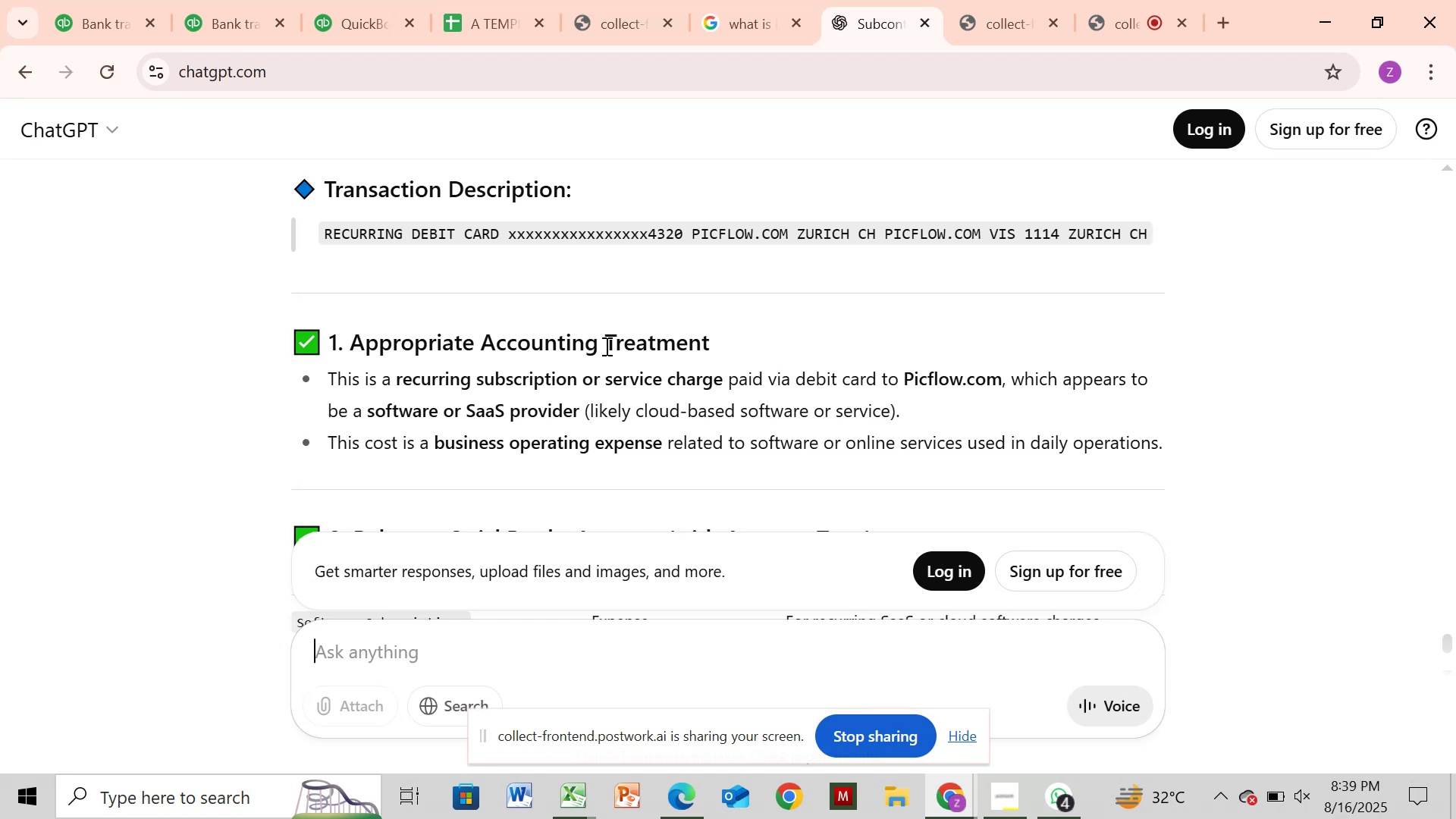 
wait(18.67)
 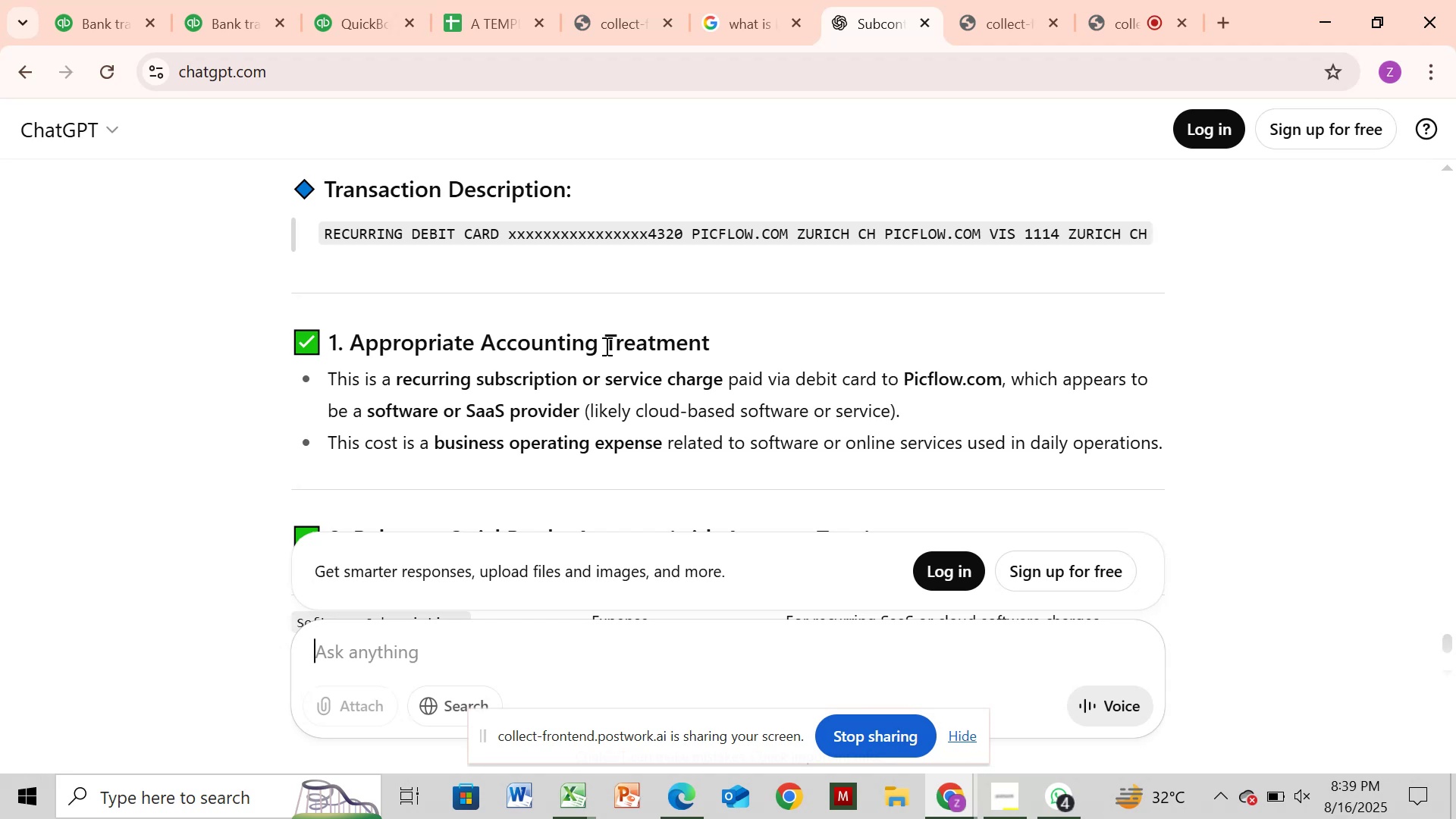 
scroll: coordinate [659, 334], scroll_direction: down, amount: 1.0
 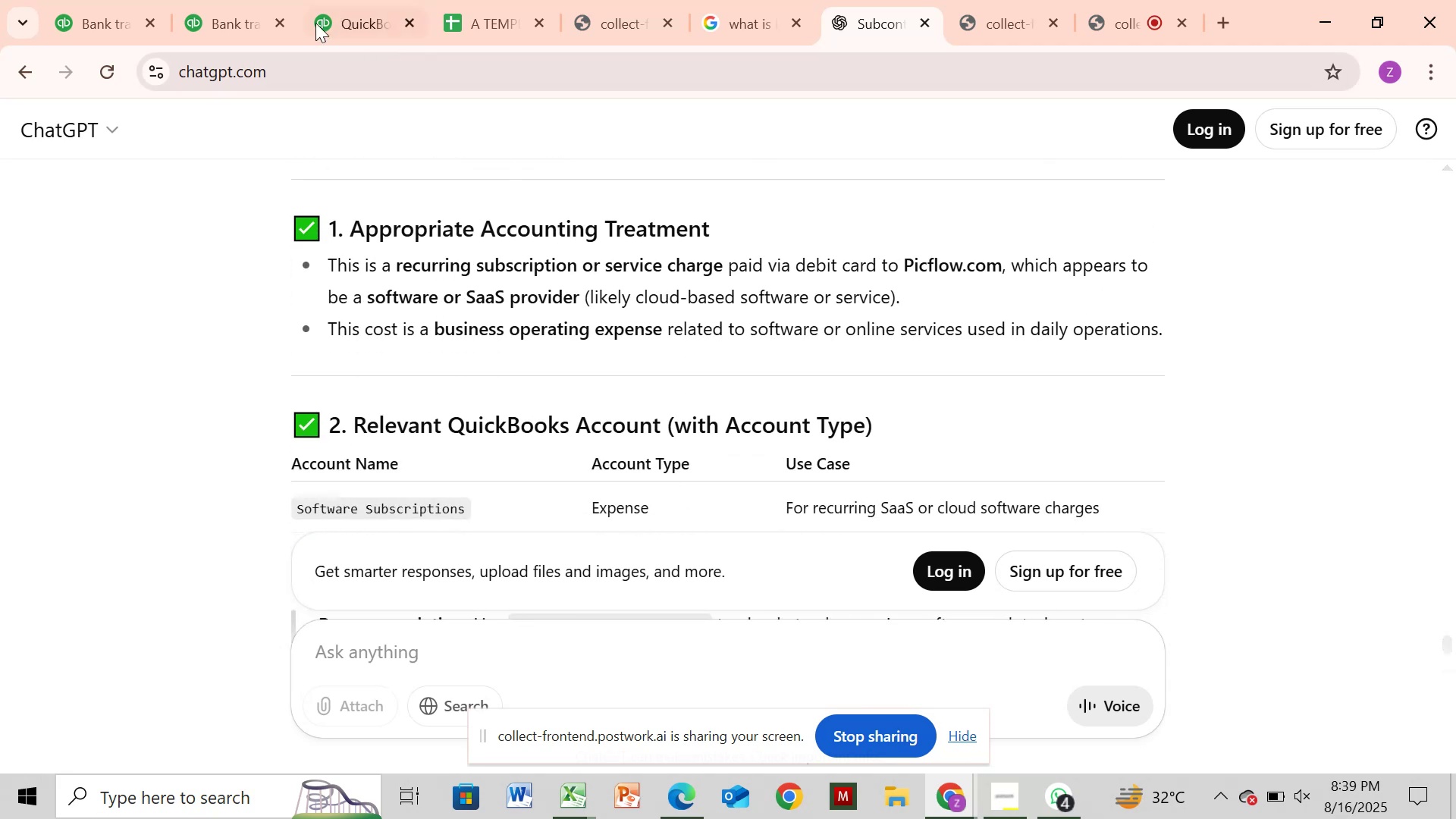 
left_click([234, 5])
 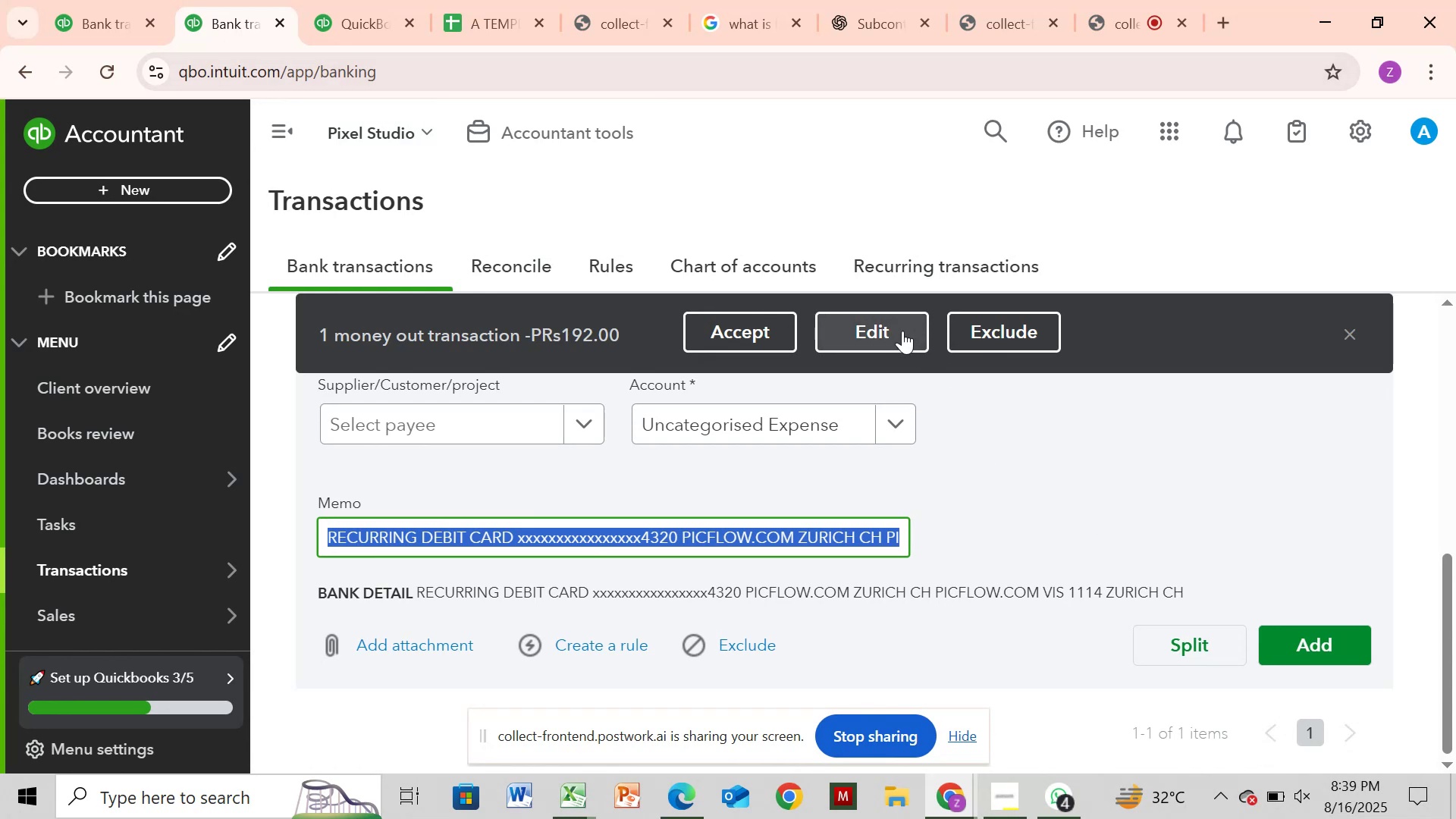 
left_click([987, 418])
 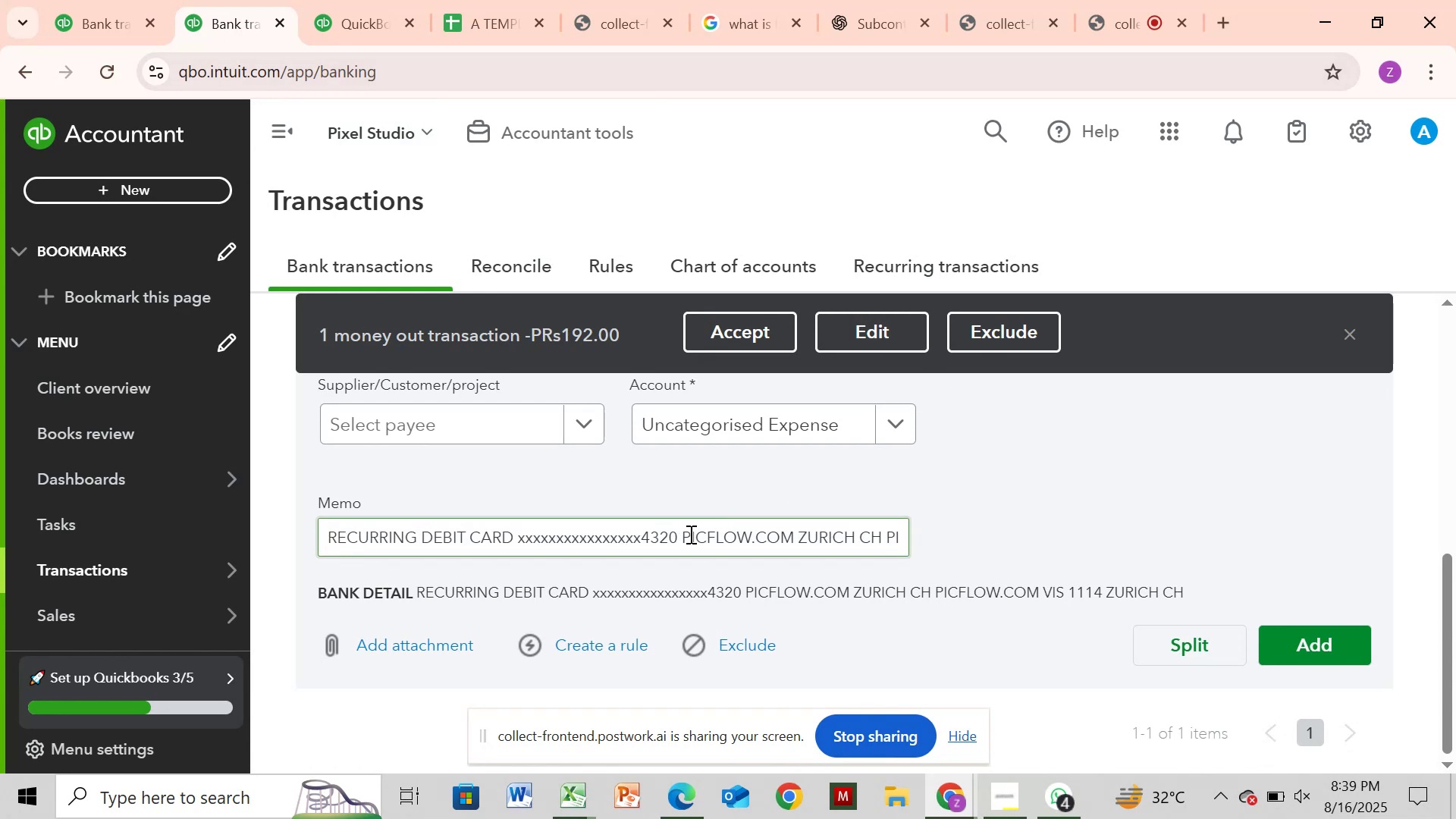 
left_click_drag(start_coordinate=[679, 535], to_coordinate=[802, 538])
 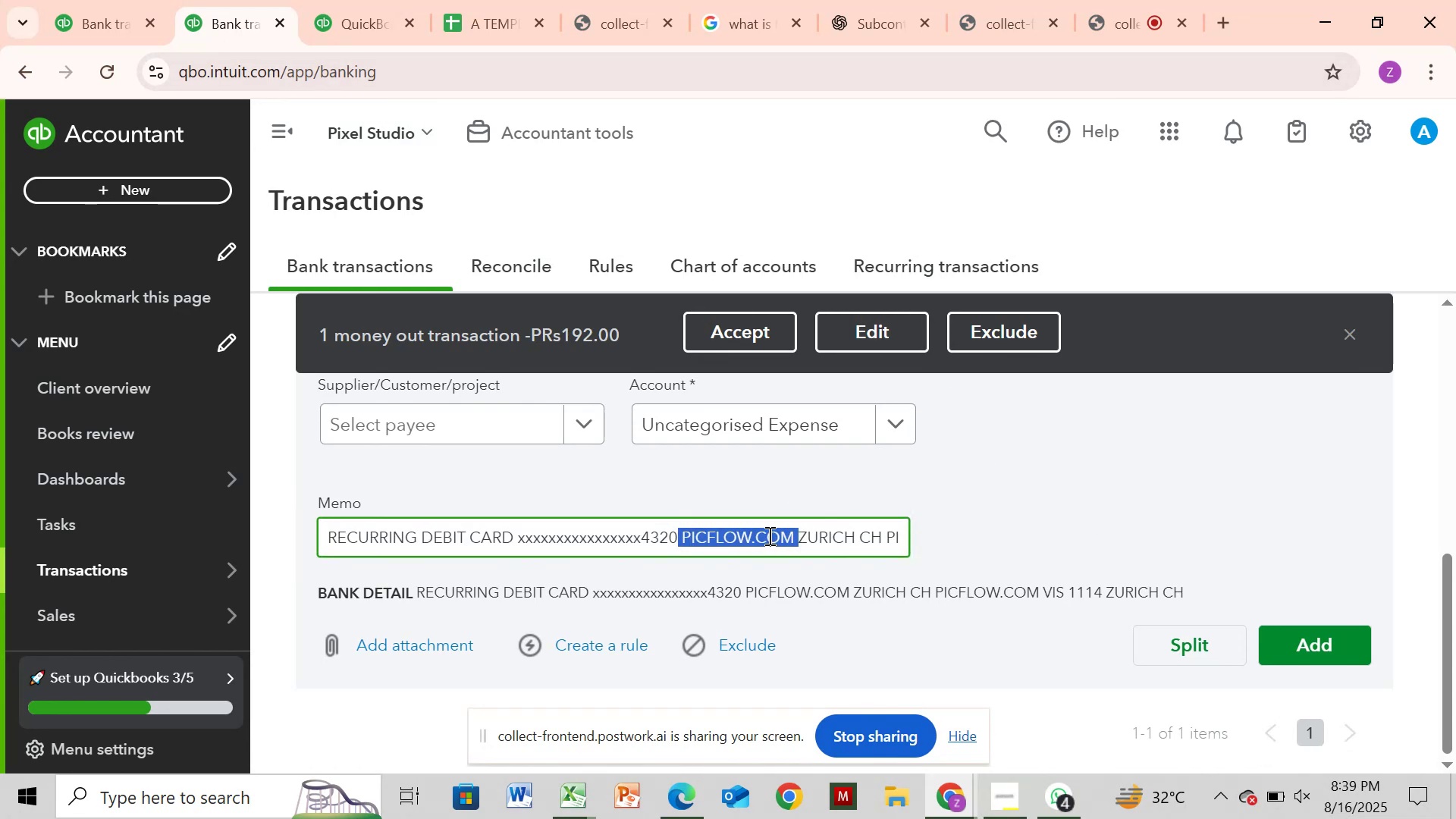 
key(Control+C)
 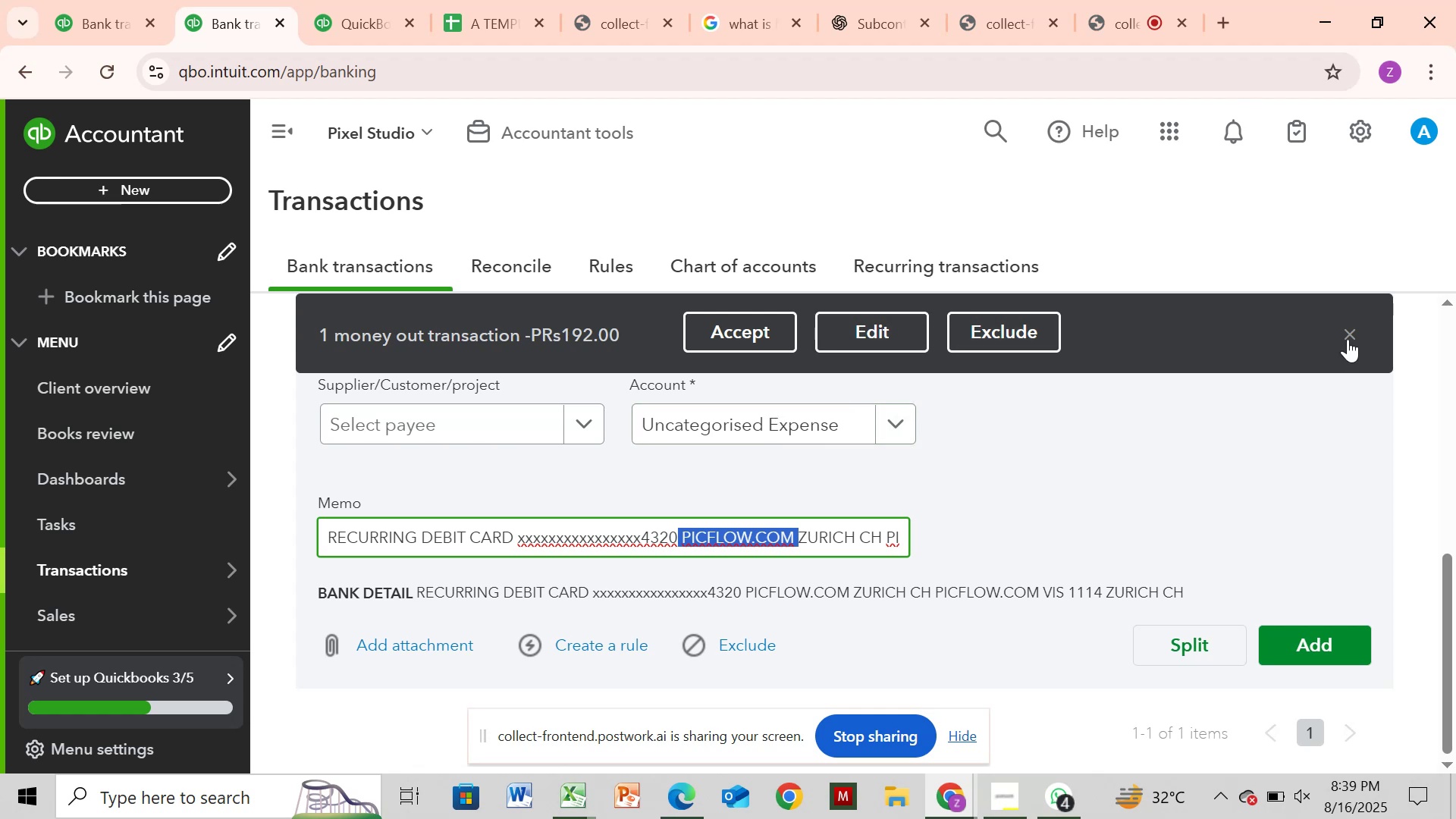 
left_click([1347, 333])
 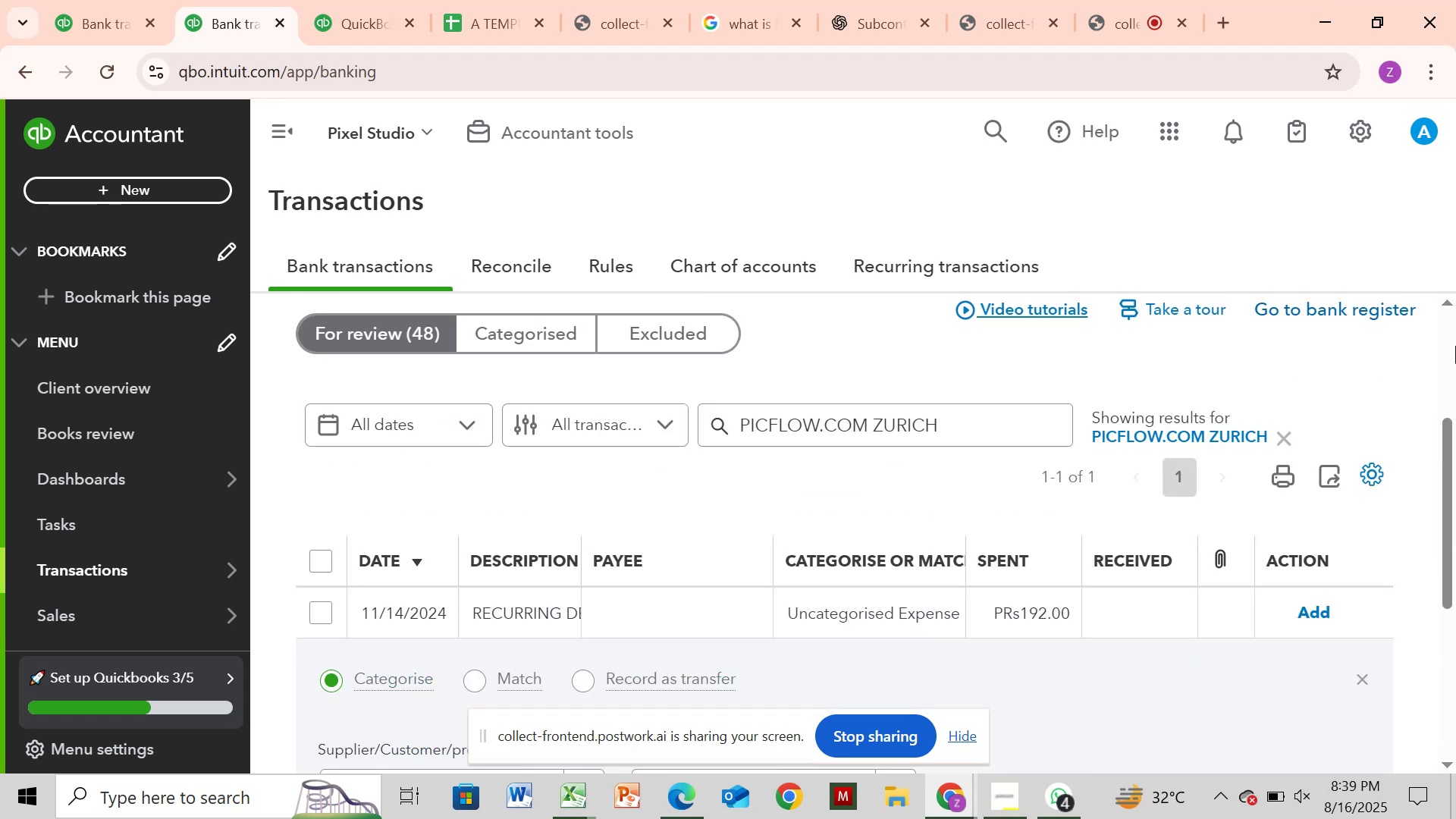 
left_click([1455, 346])
 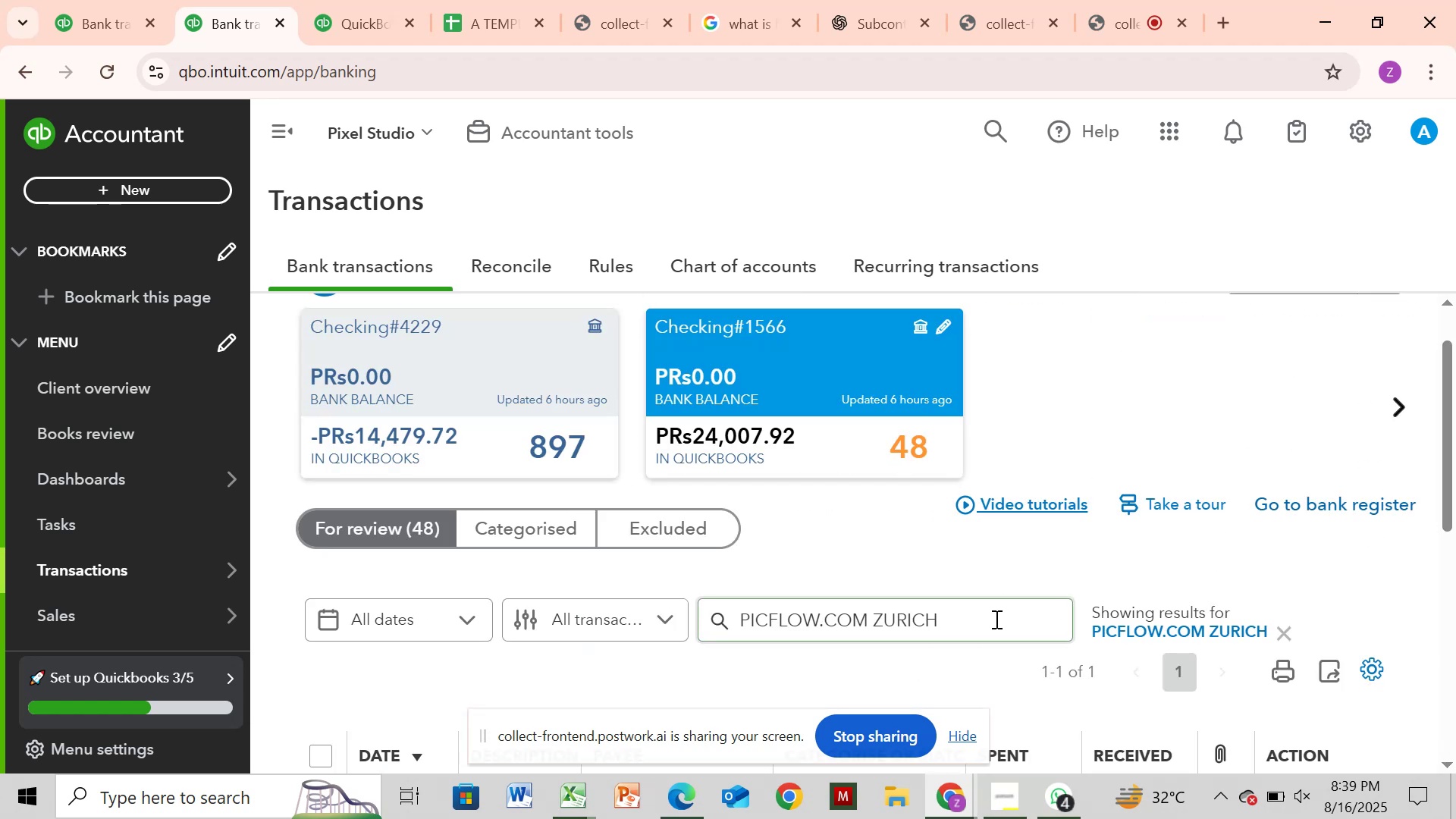 
left_click([995, 619])
 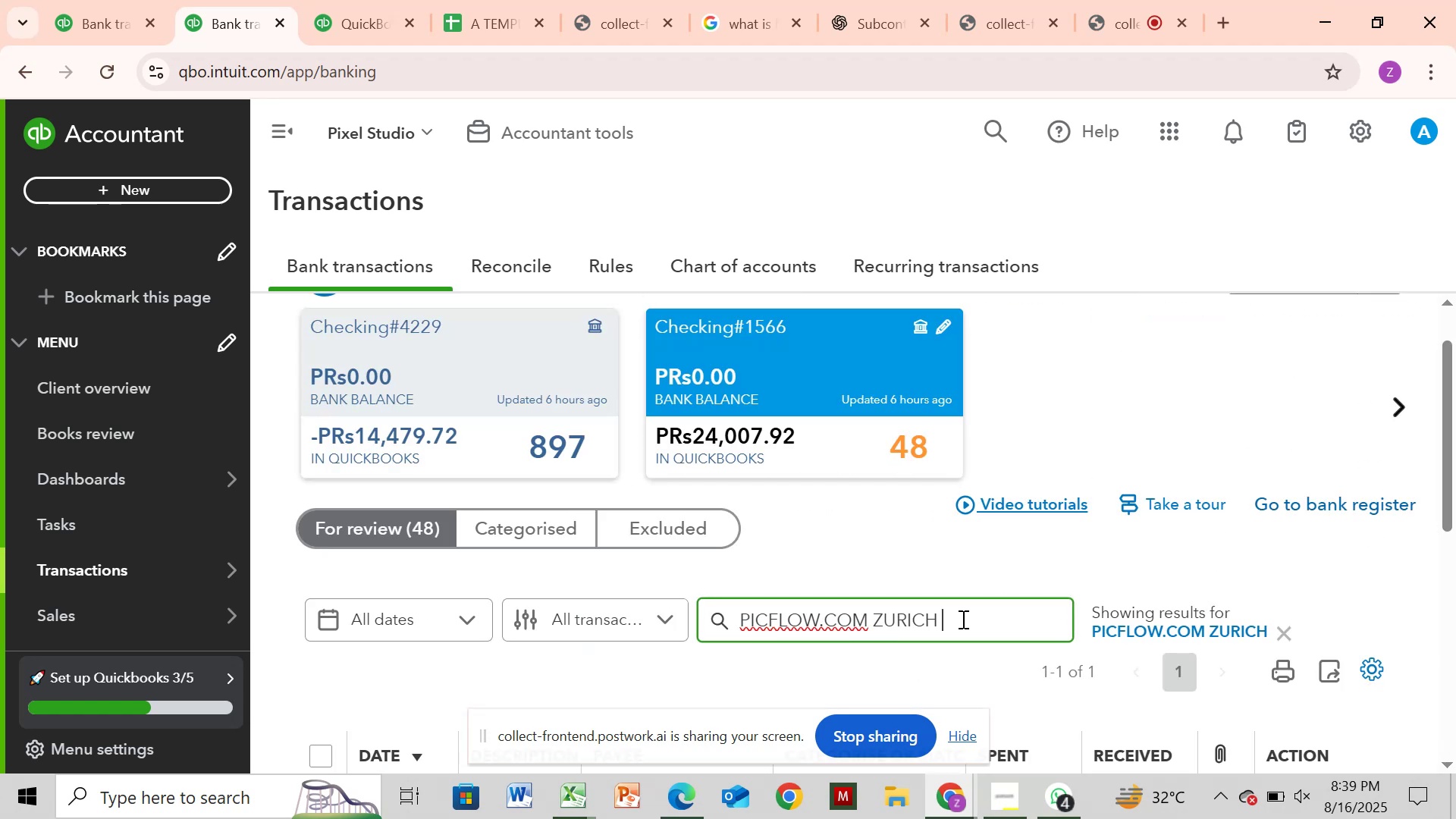 
key(Backspace)
 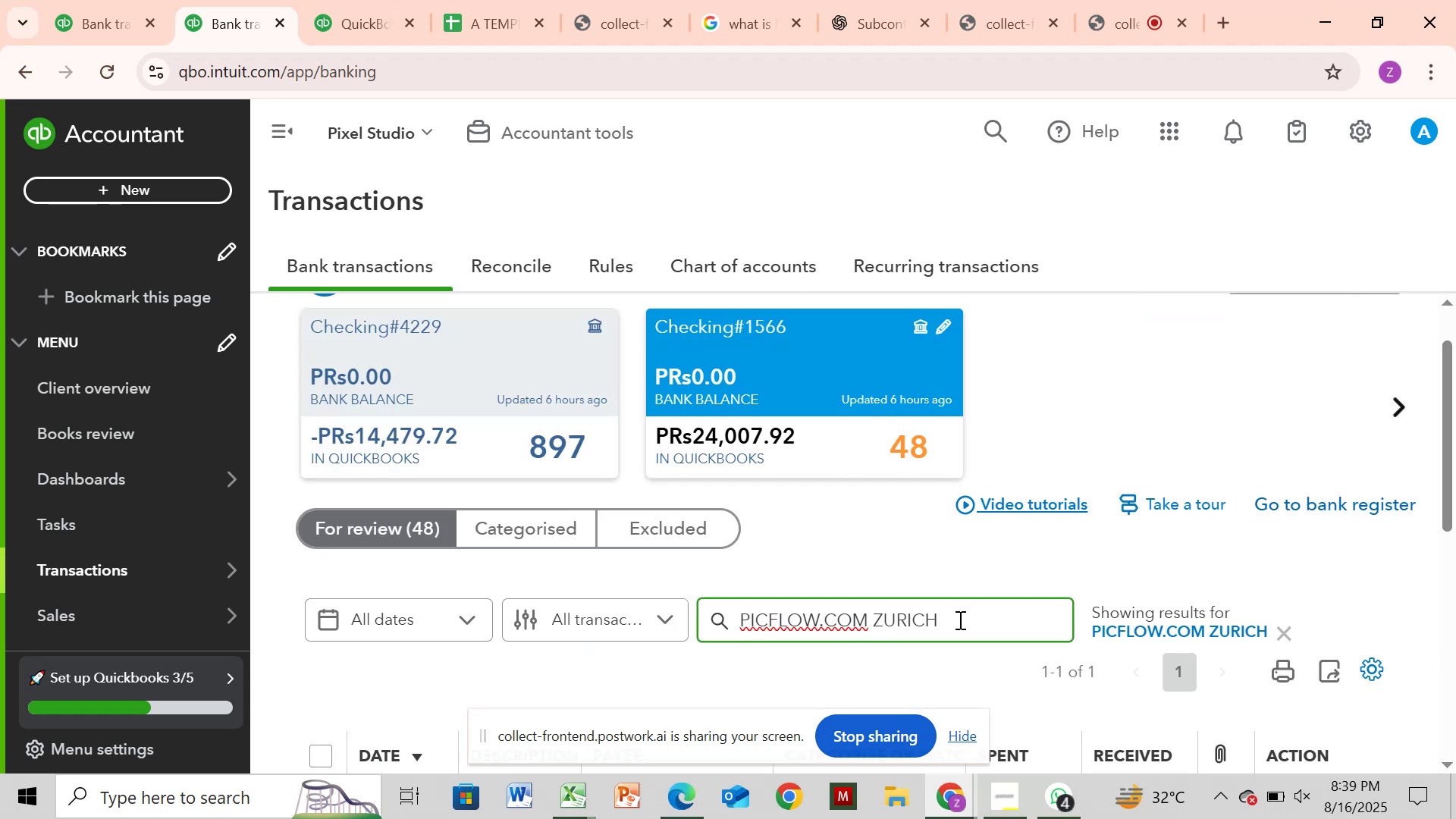 
key(Backspace)
 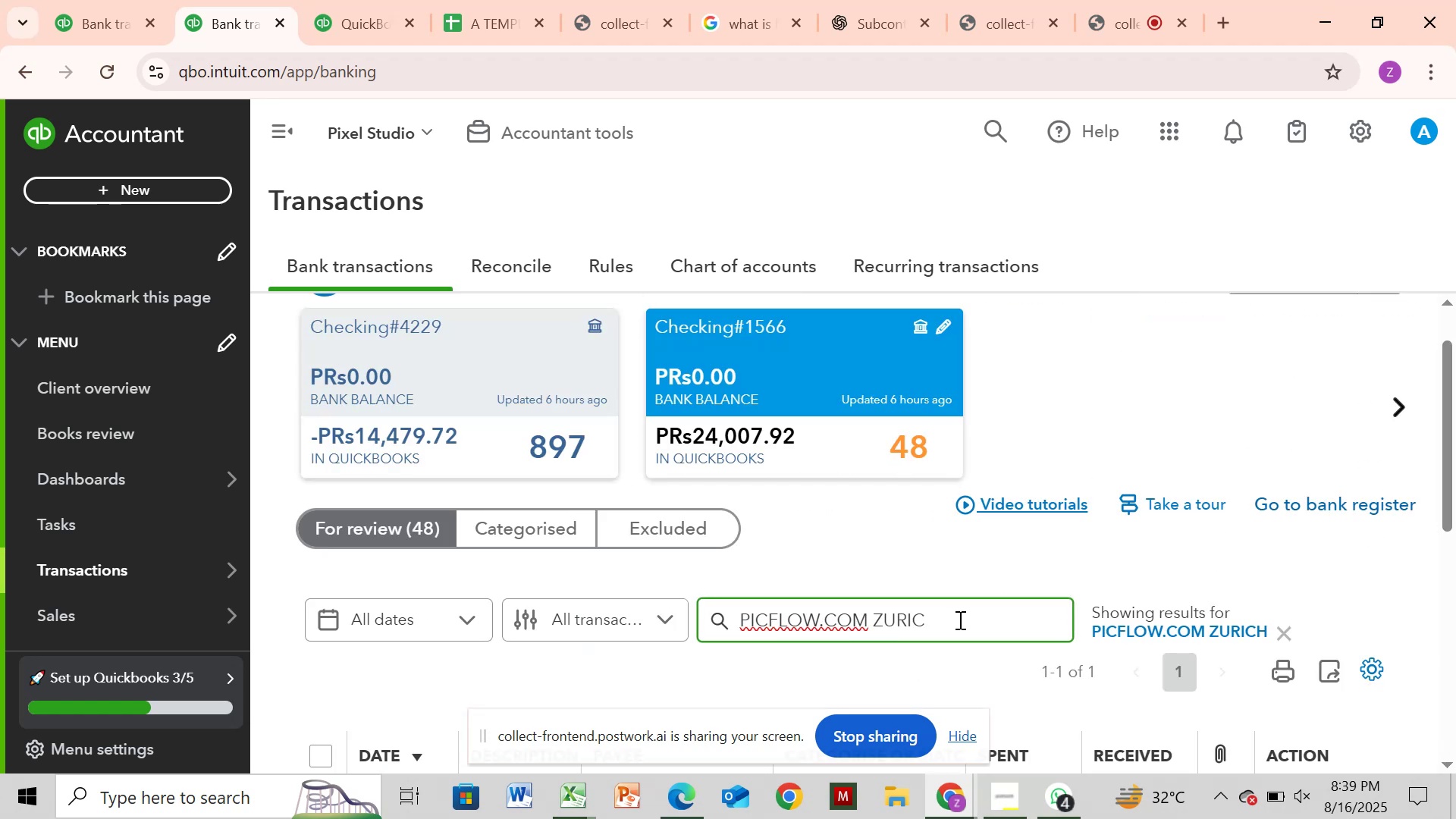 
key(Backspace)
 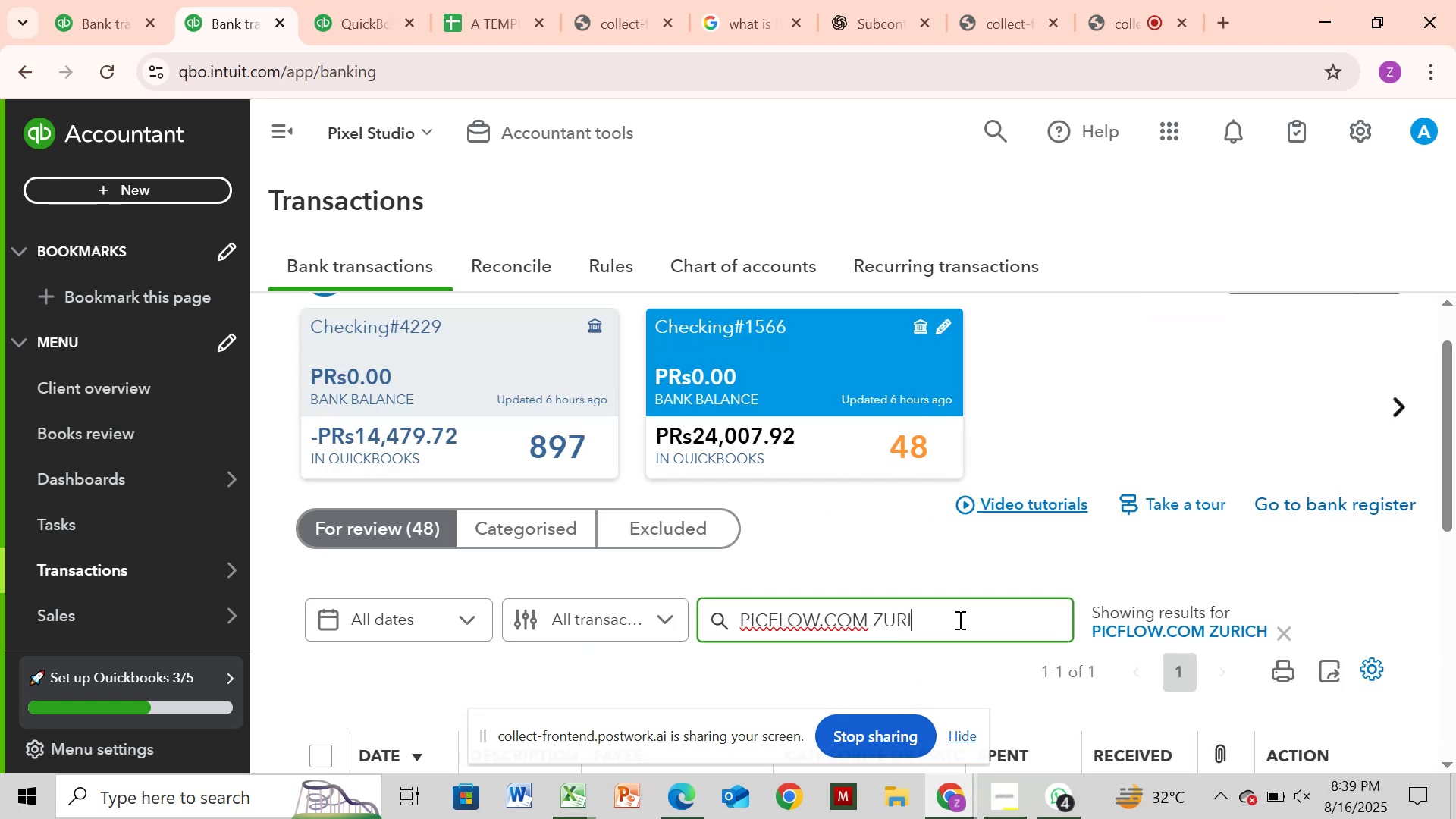 
key(Backspace)
 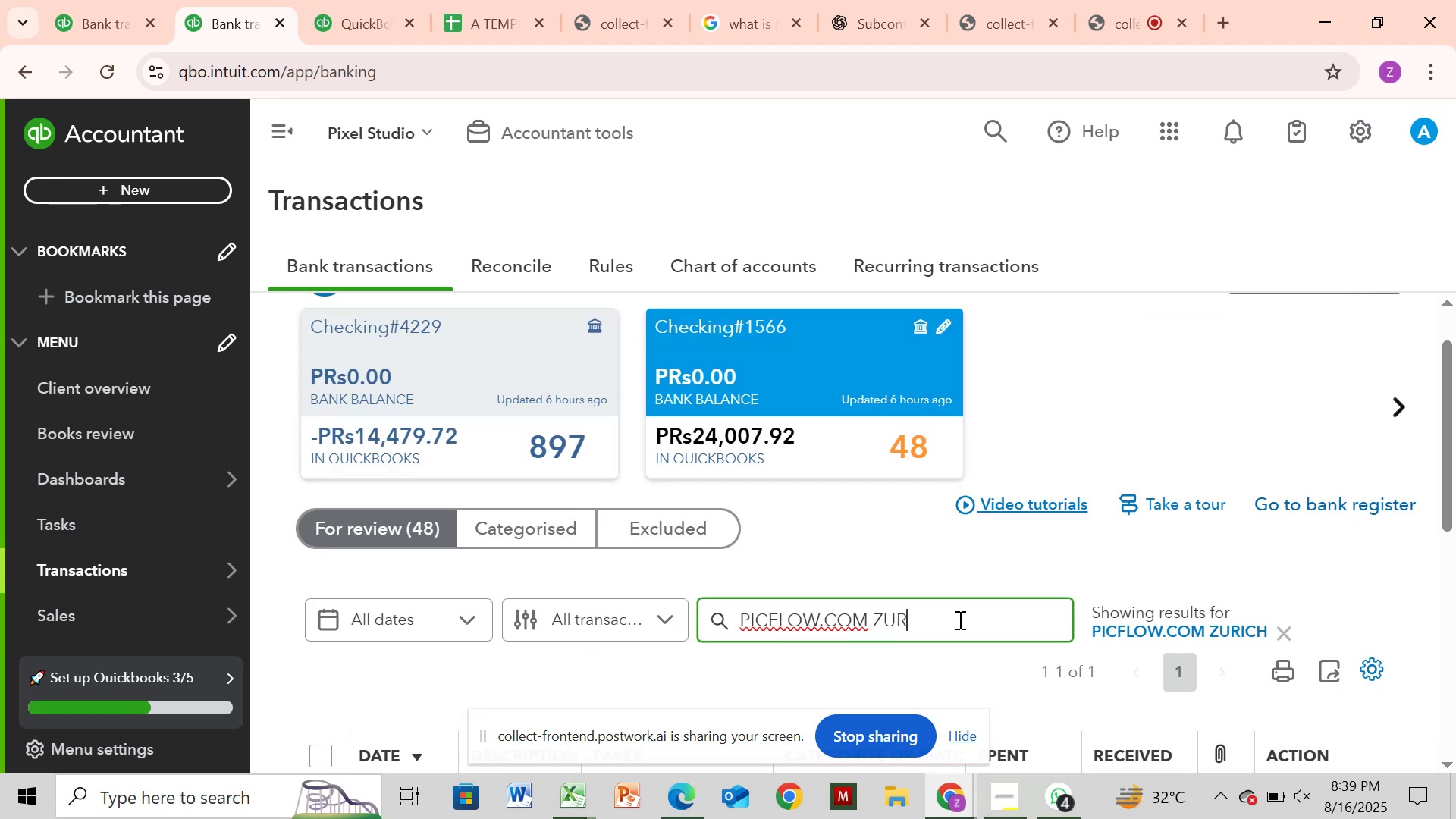 
key(Backspace)
 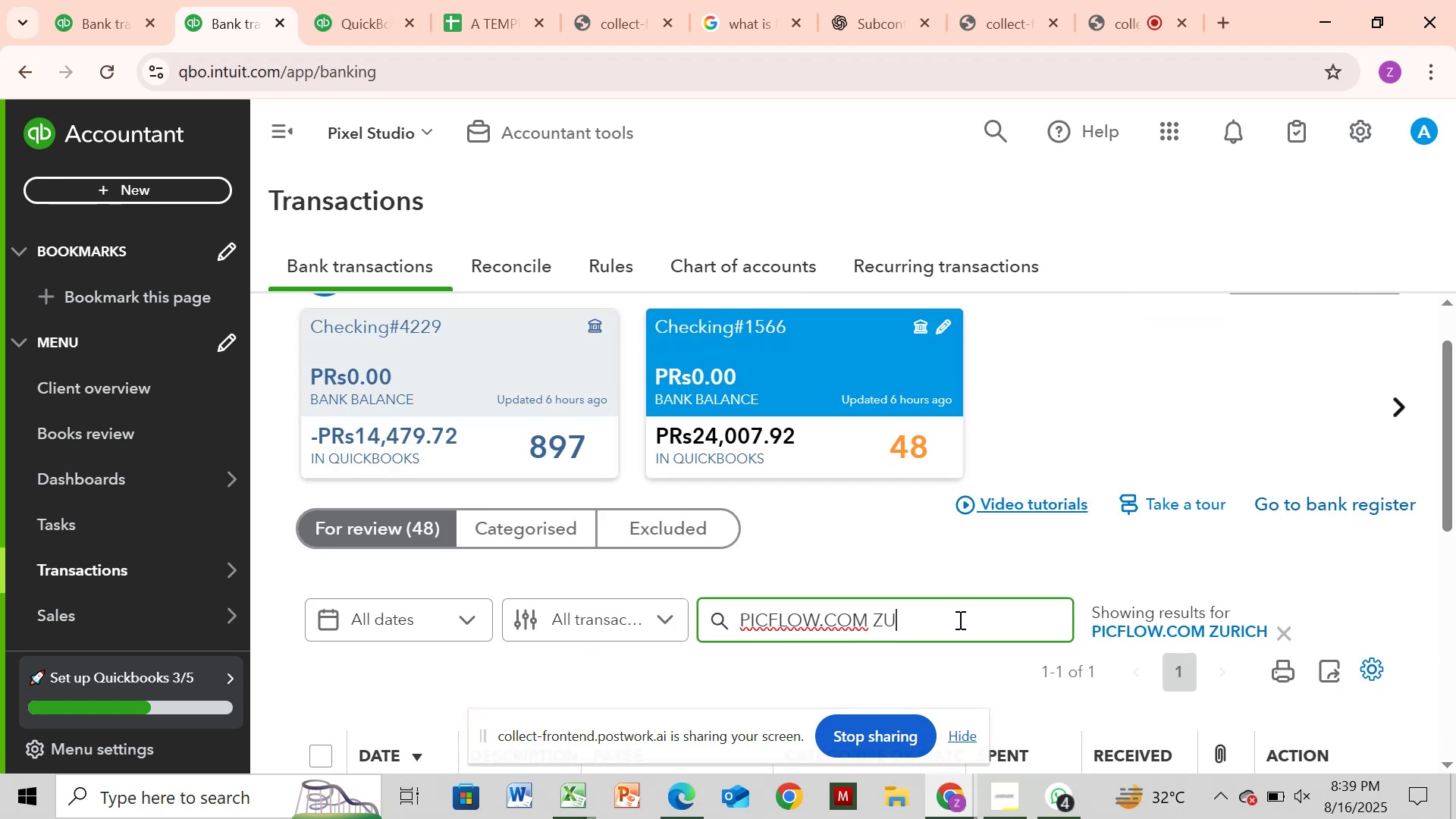 
key(Backspace)
 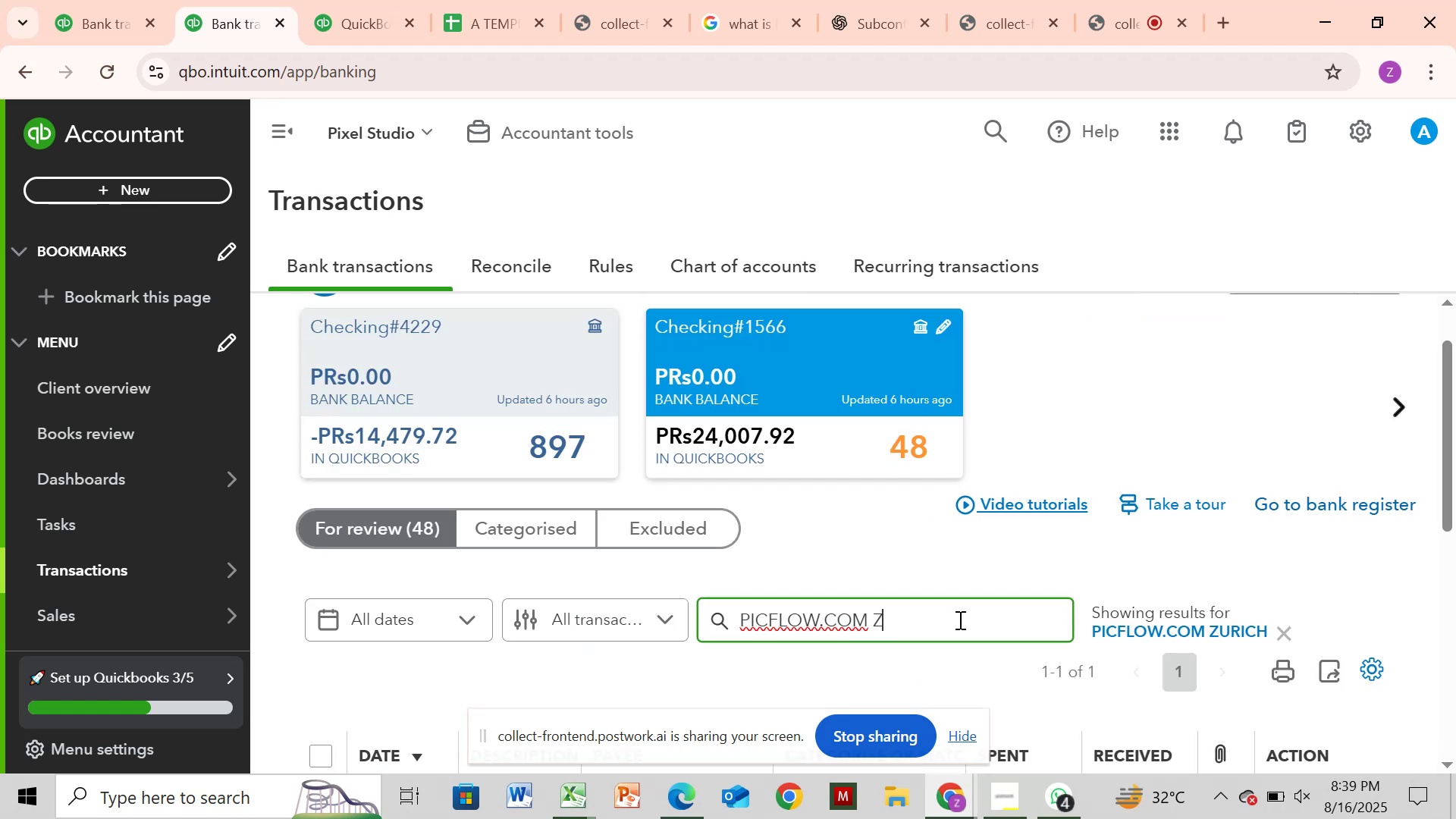 
key(Backspace)
 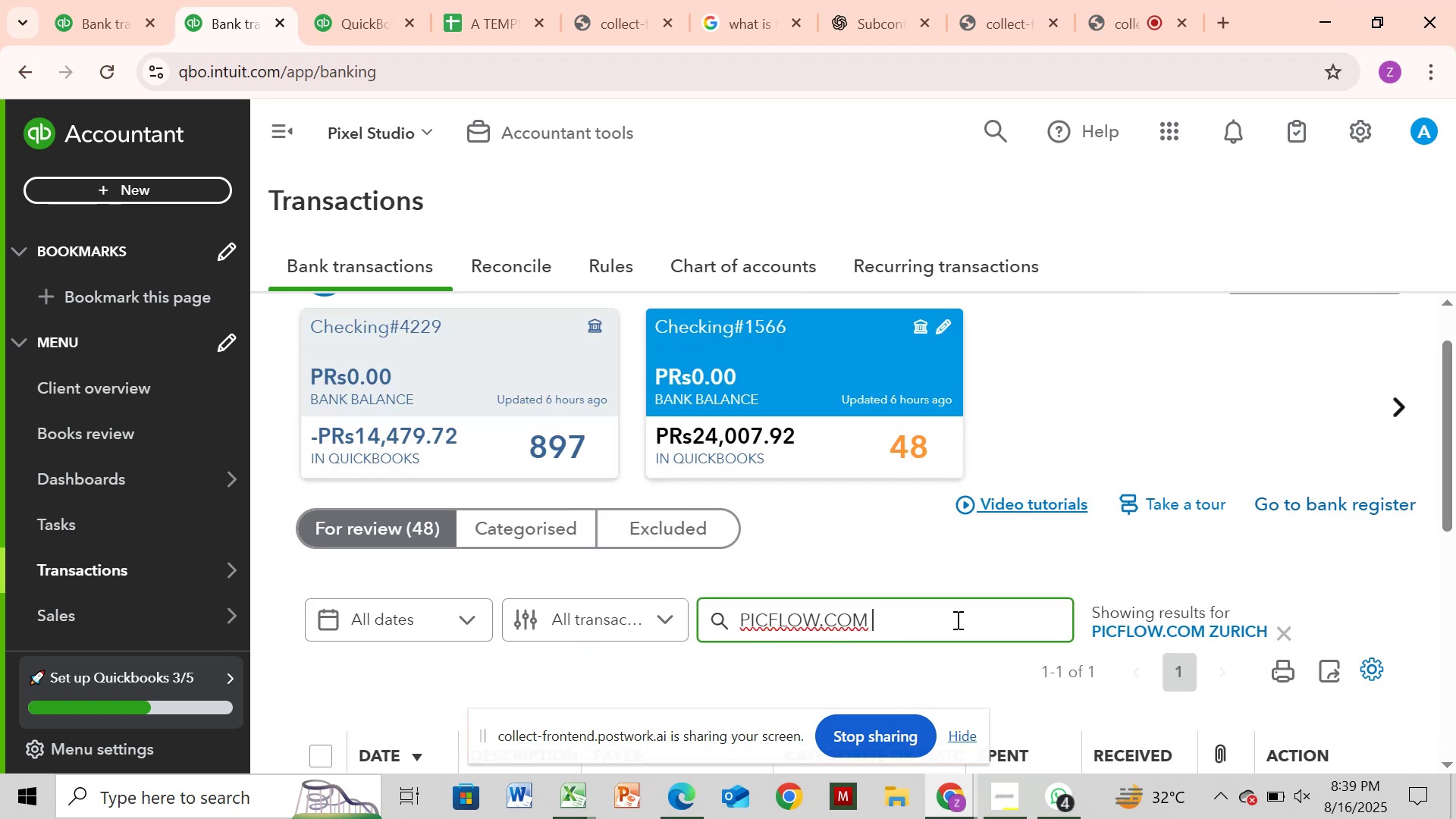 
key(Enter)
 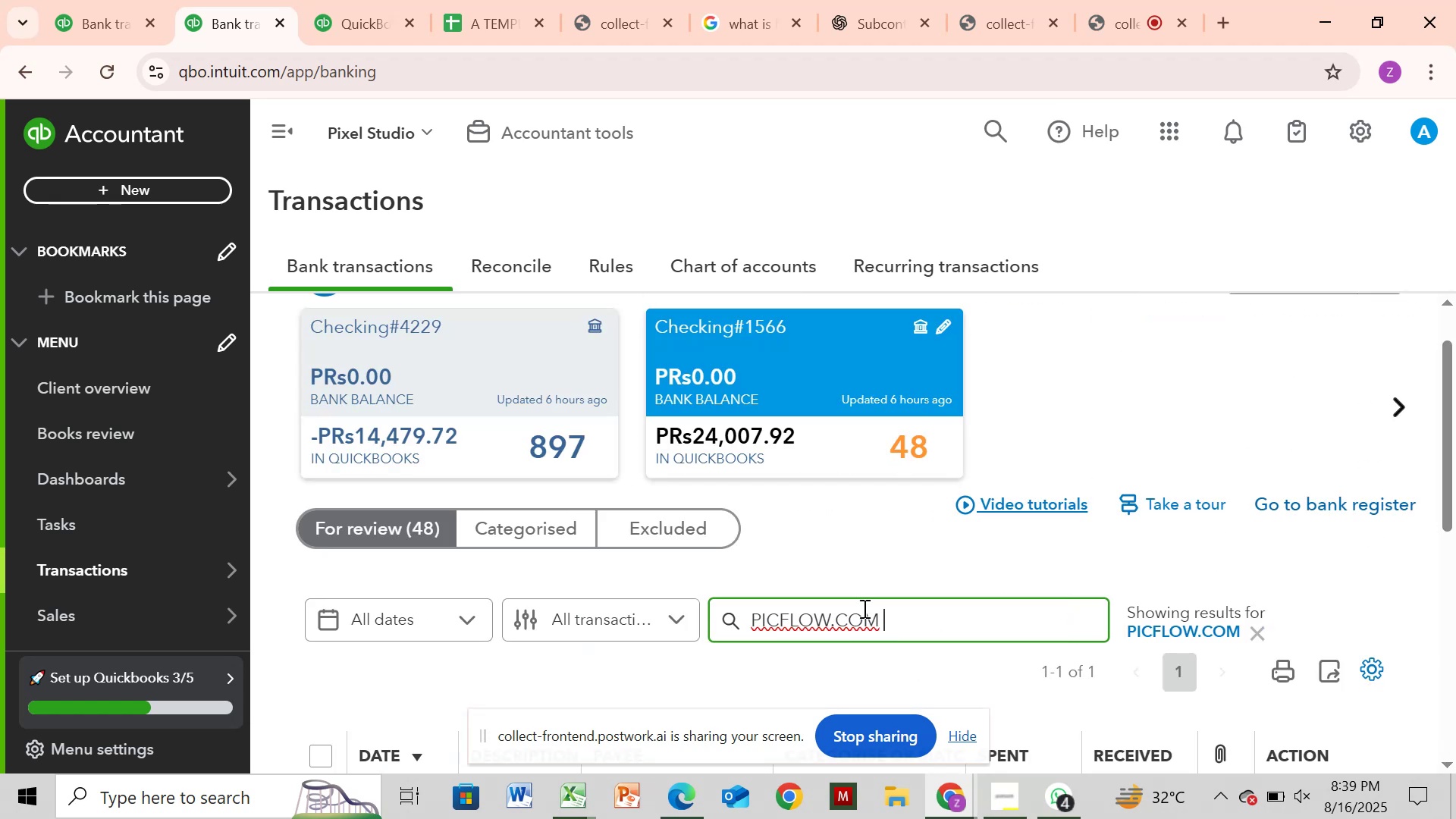 
scroll: coordinate [845, 607], scroll_direction: down, amount: 1.0
 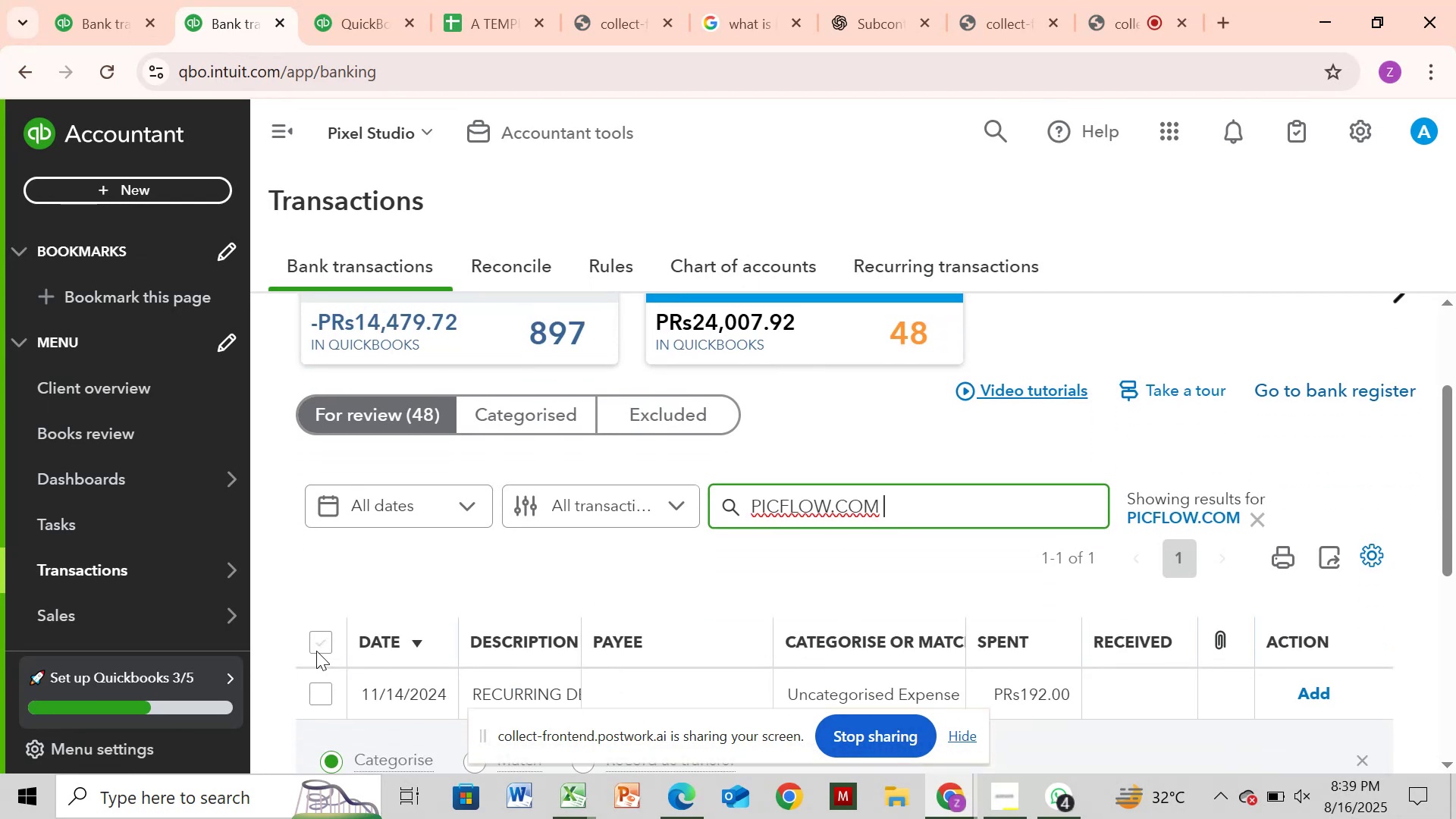 
left_click([316, 651])
 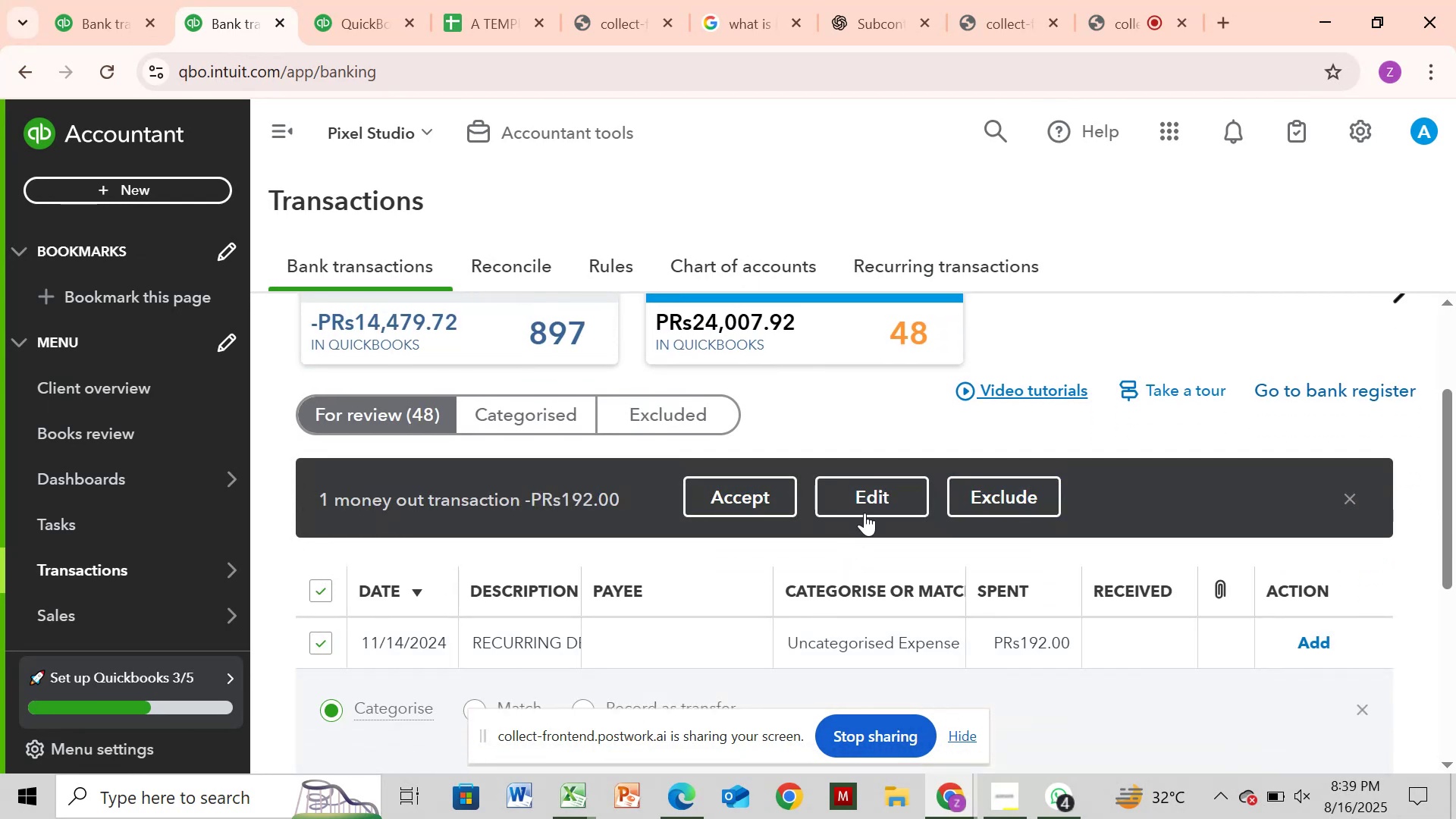 
left_click([877, 495])
 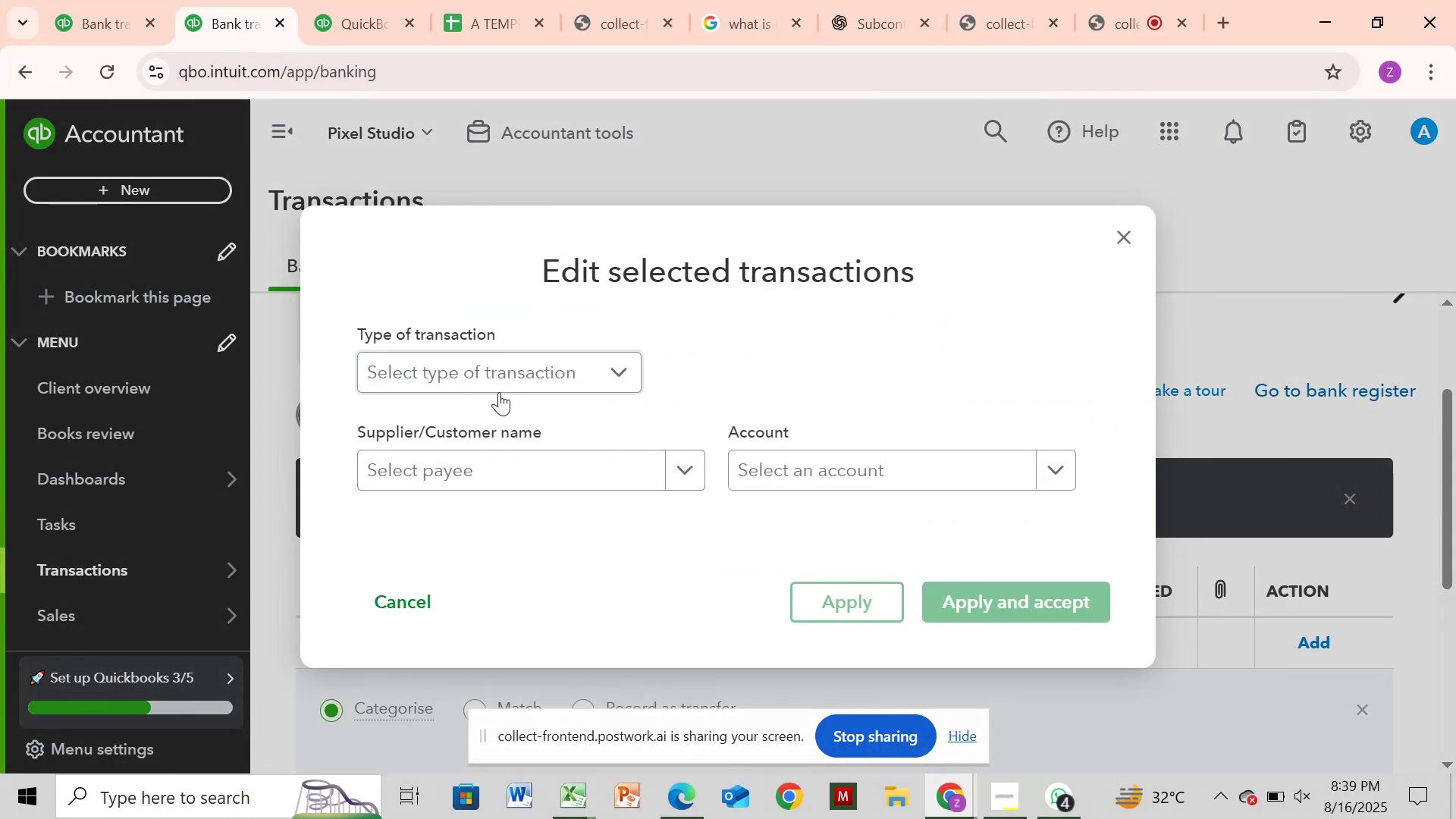 
left_click([498, 392])
 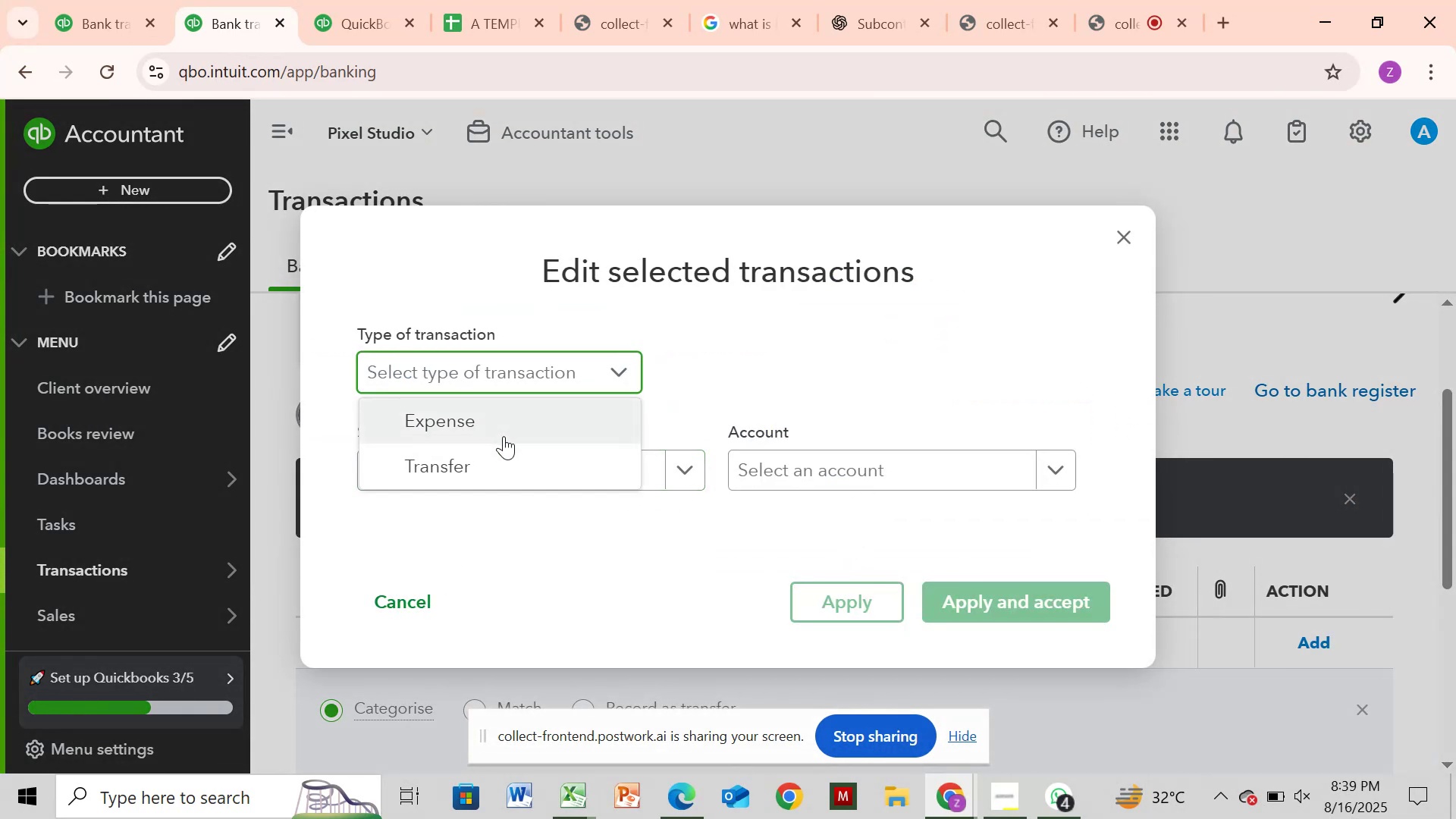 
left_click([504, 436])
 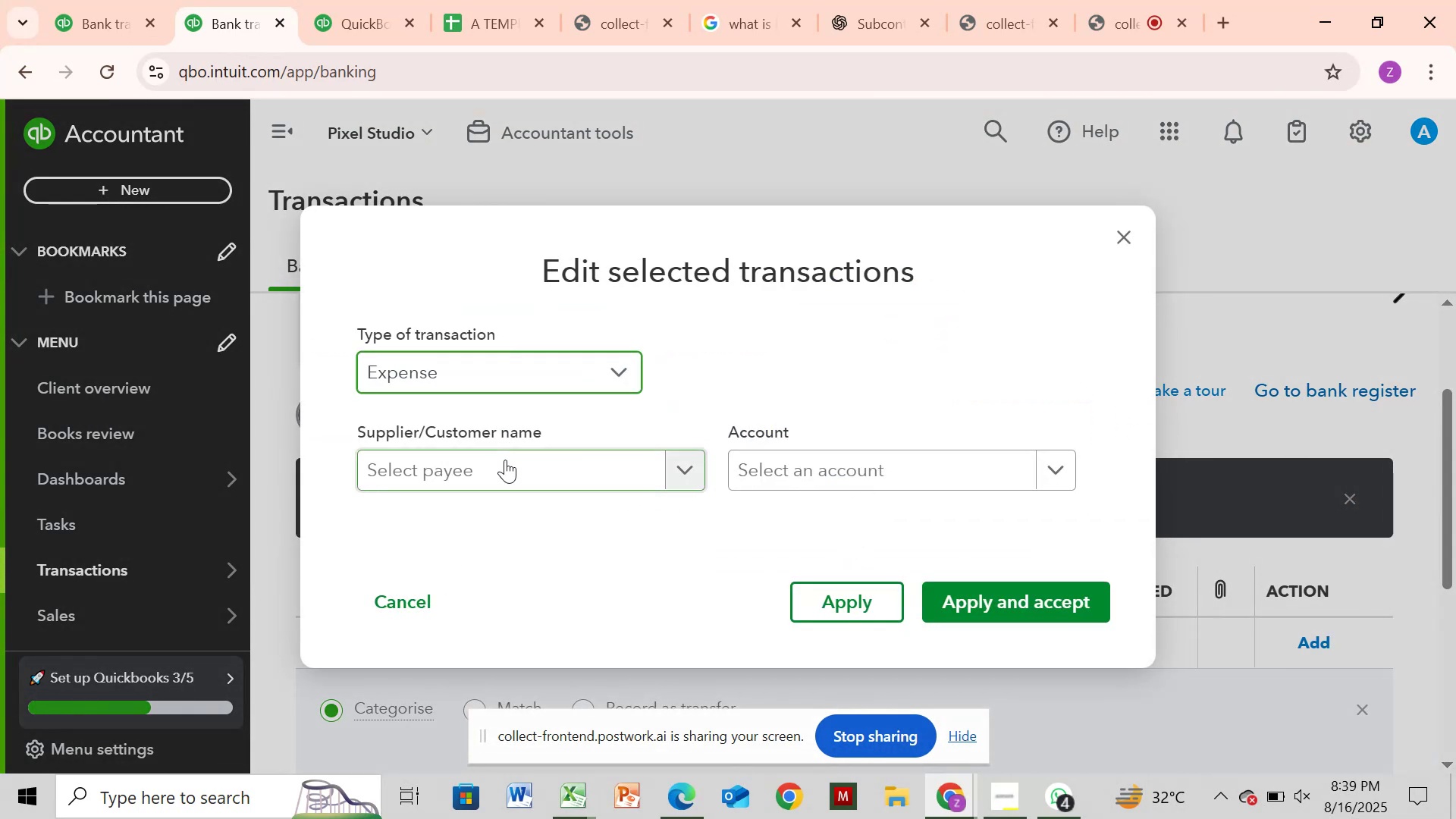 
left_click([505, 460])
 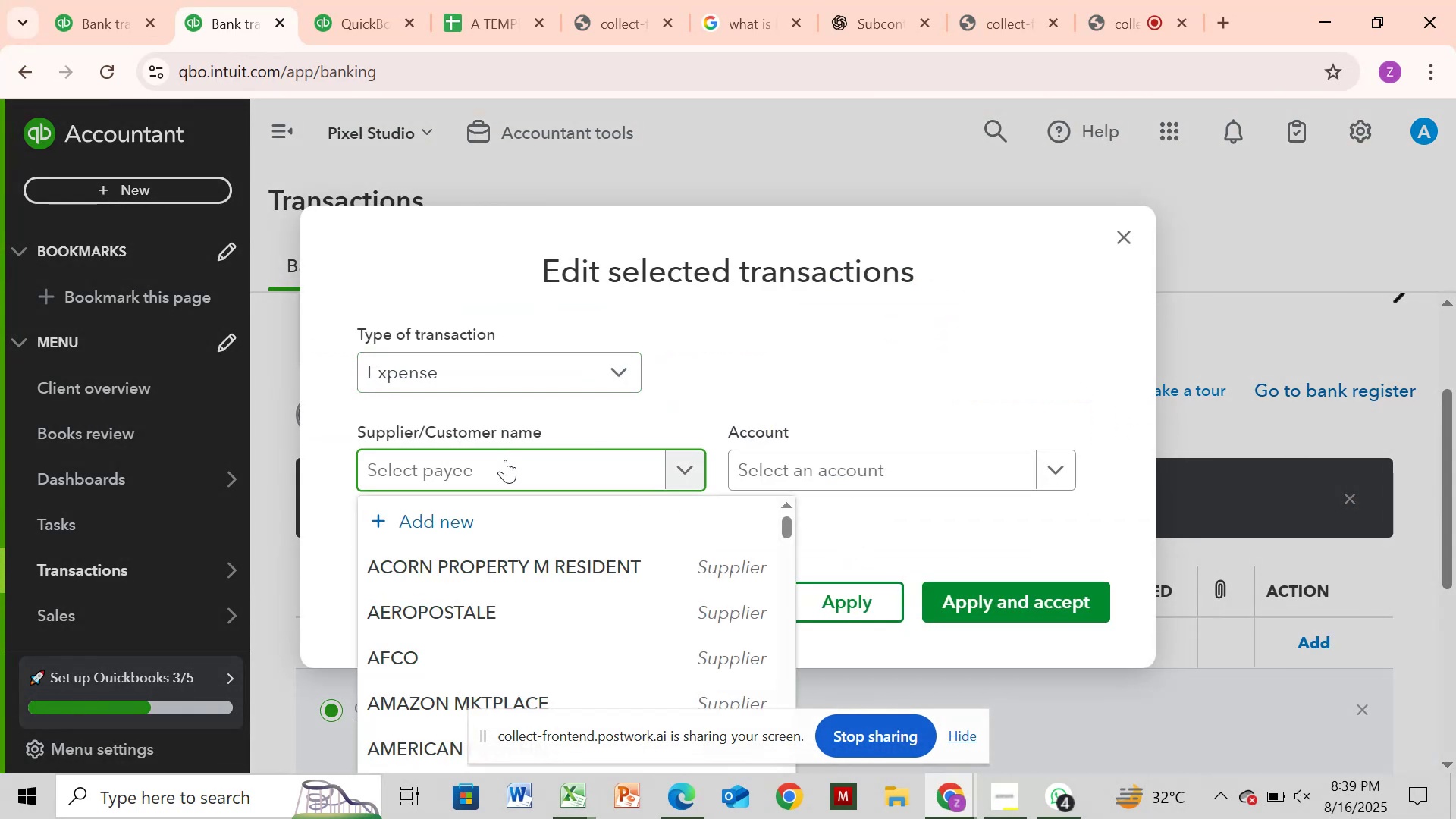 
key(Control+V)
 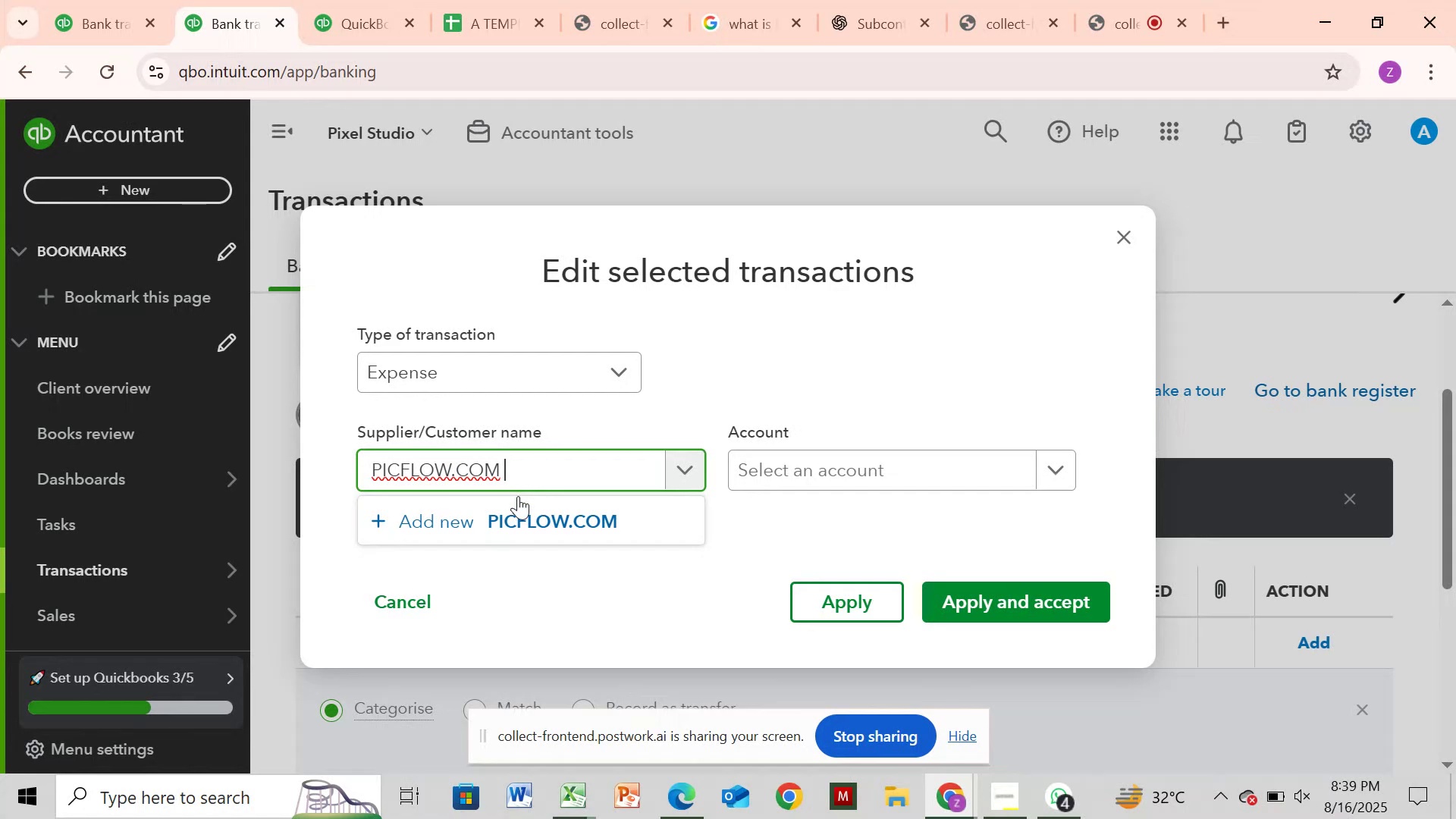 
left_click([522, 513])
 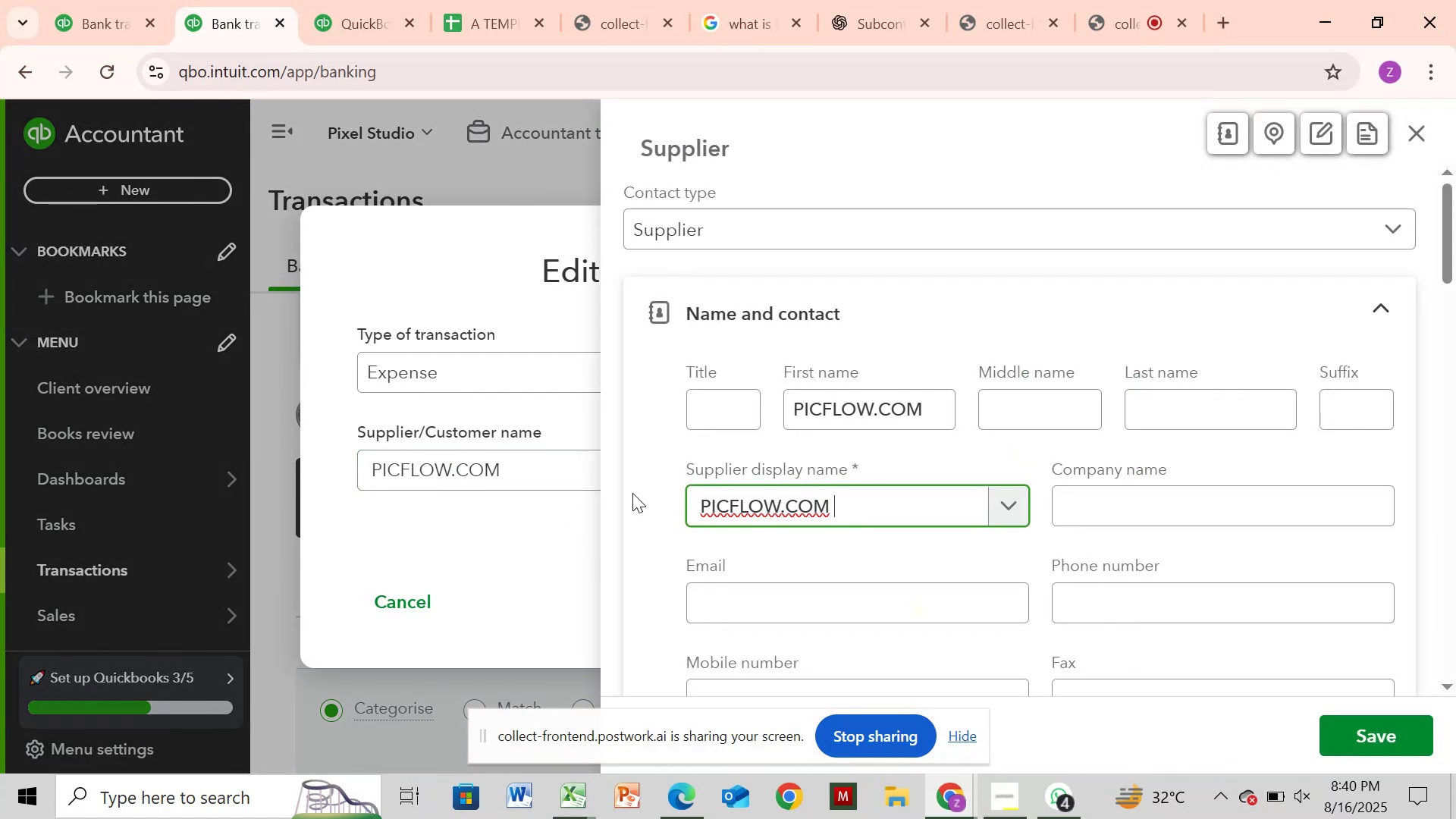 
wait(11.01)
 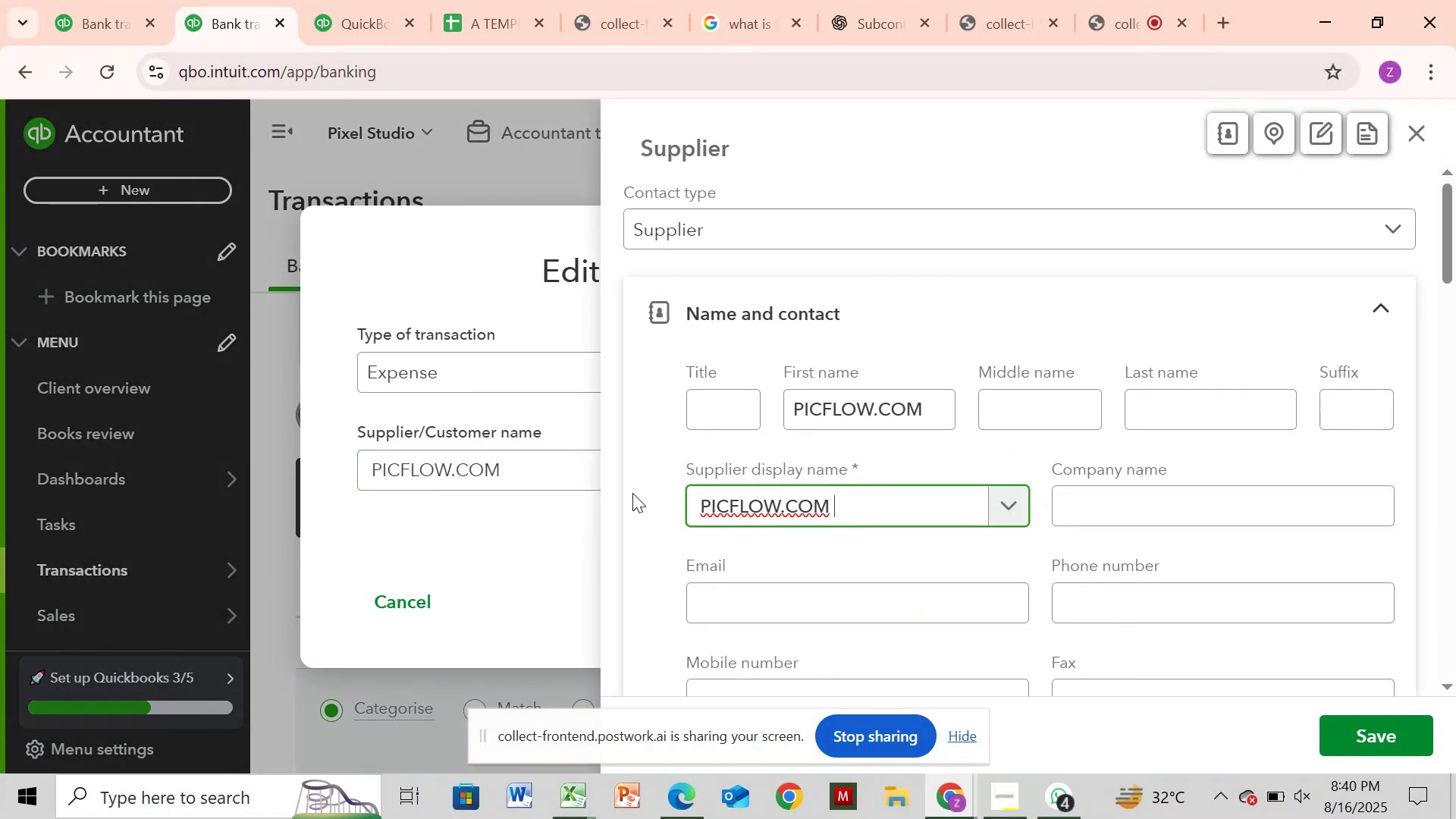 
left_click([1378, 746])
 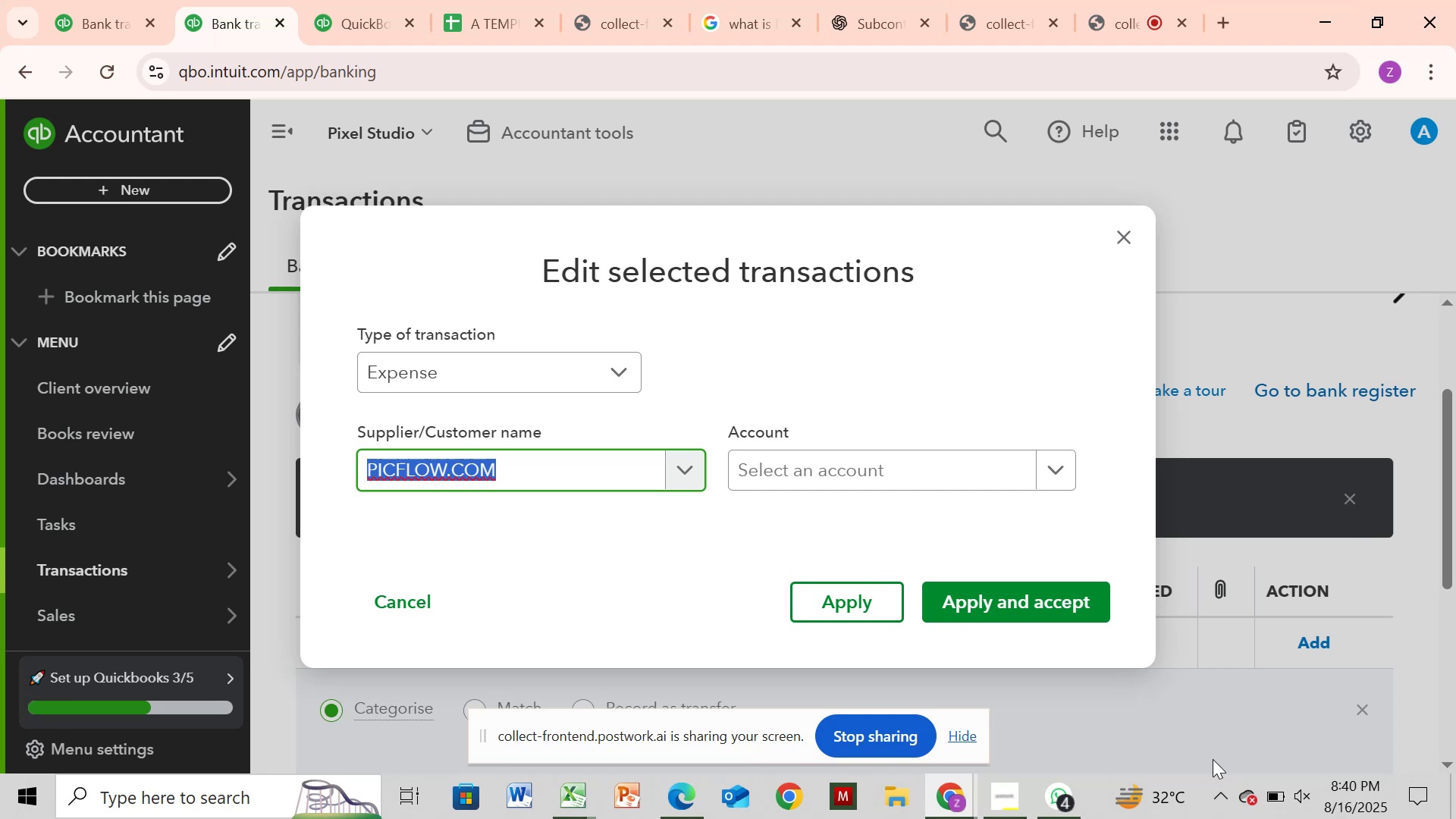 
wait(14.73)
 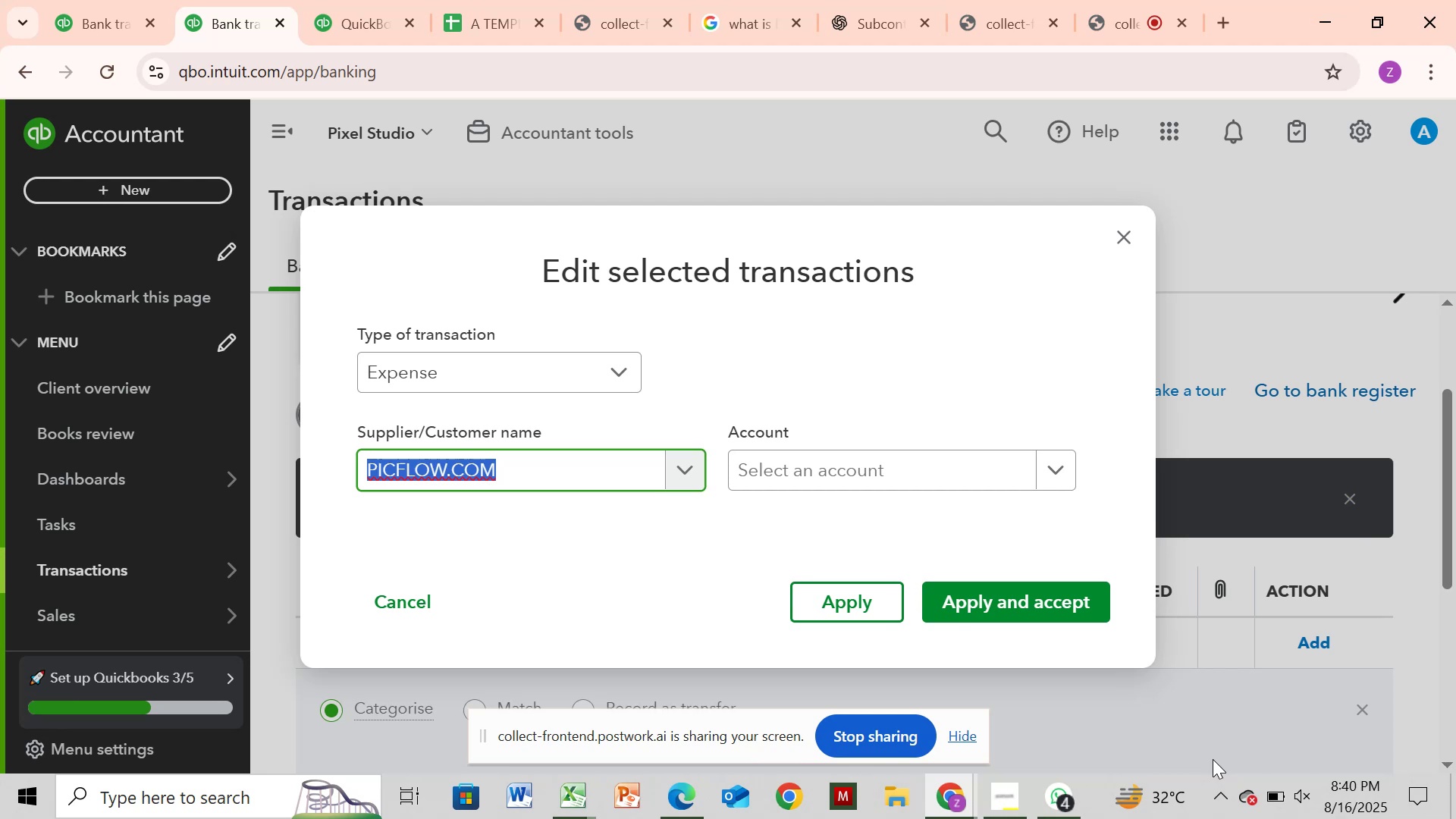 
left_click([840, 476])
 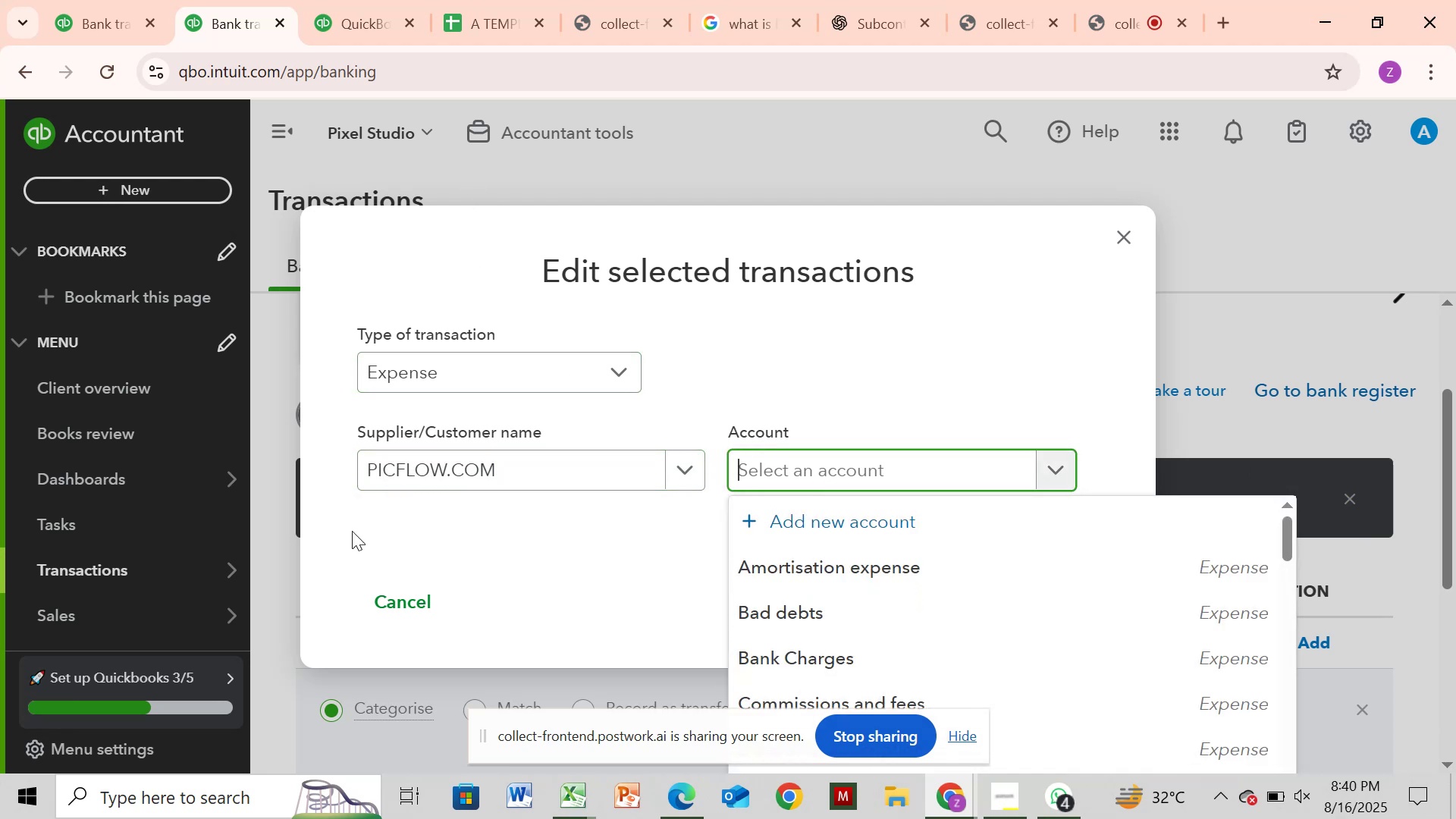 
type(due)
 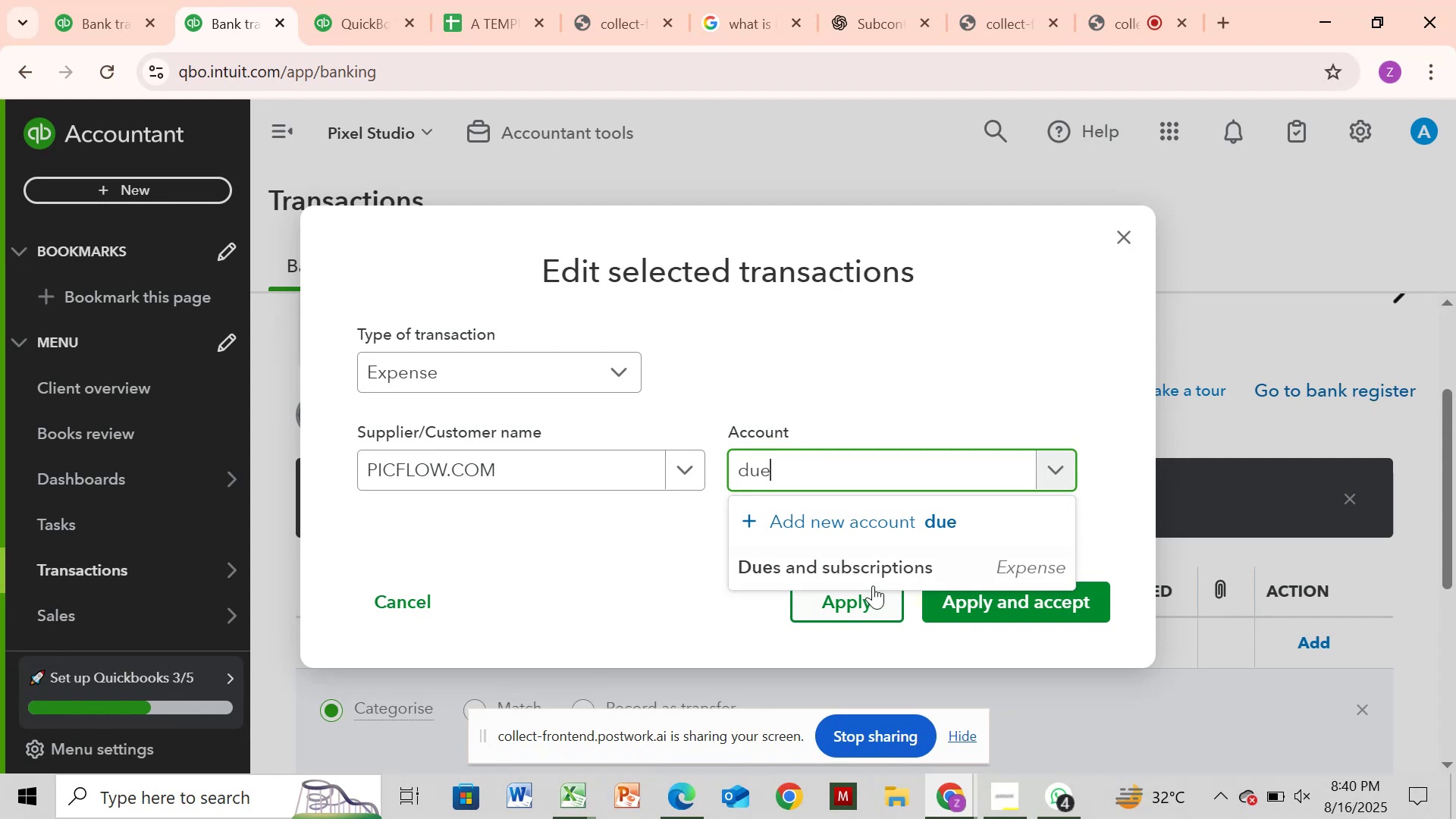 
left_click([861, 577])
 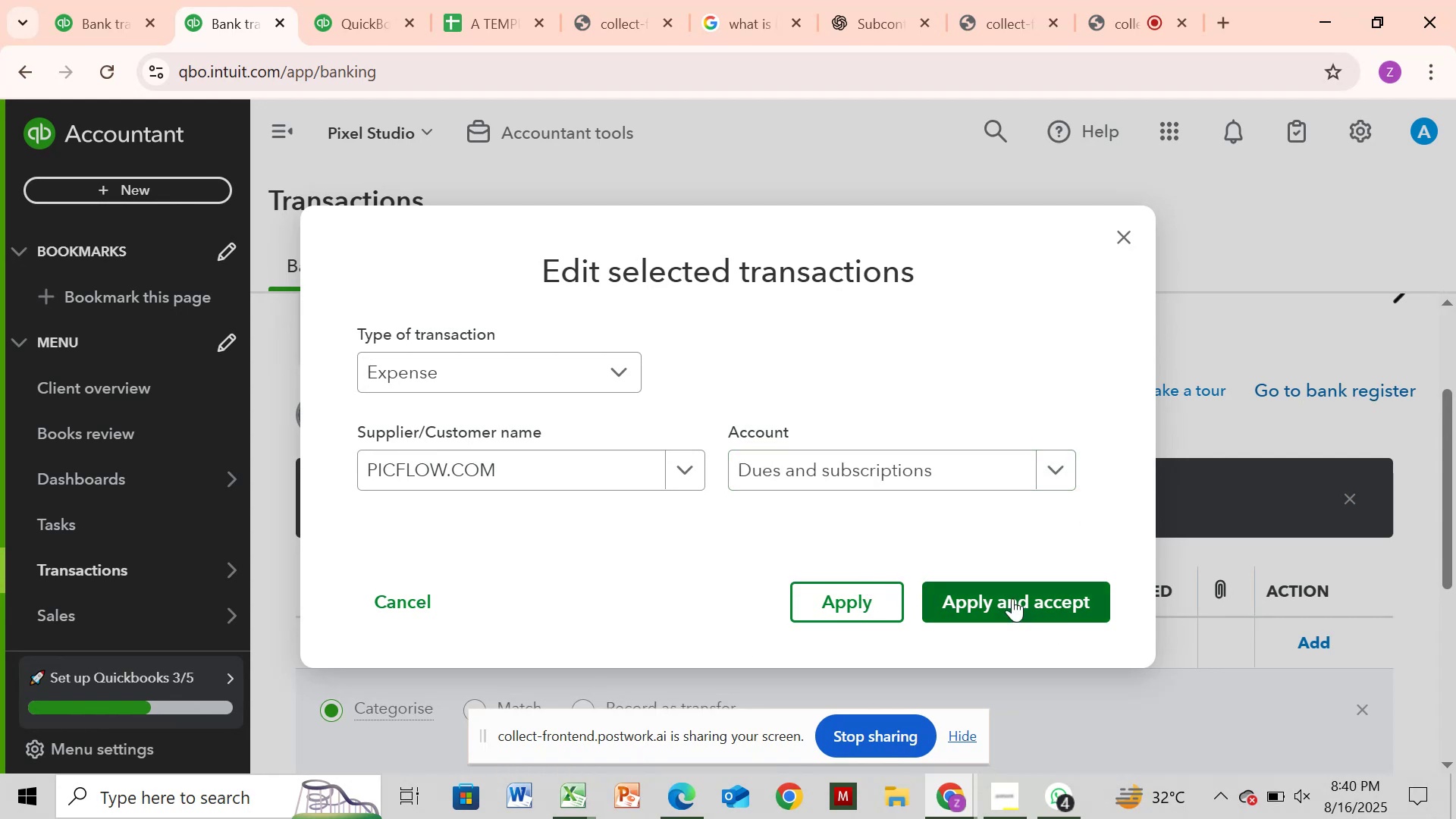 
left_click([1006, 595])
 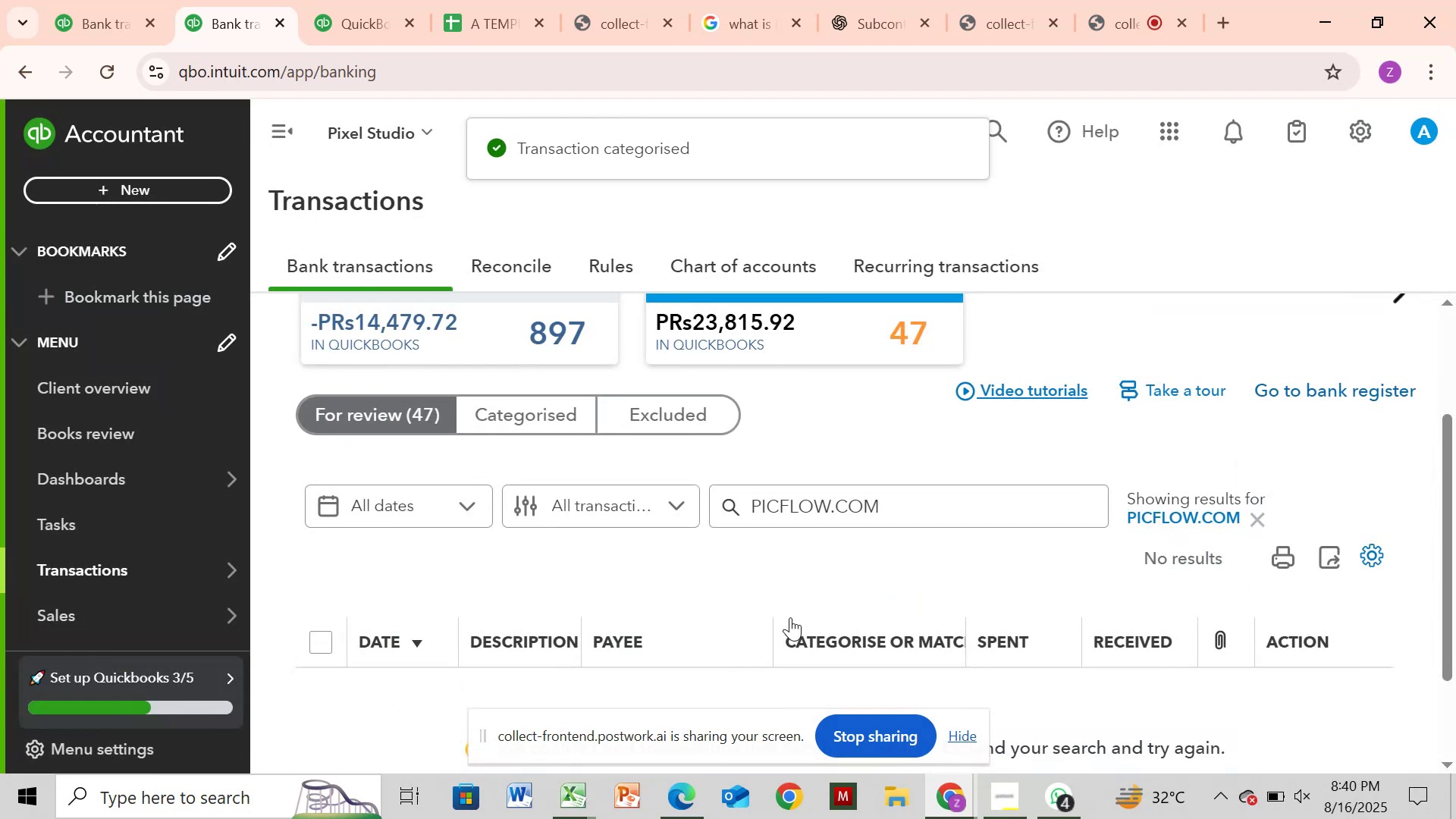 
wait(11.62)
 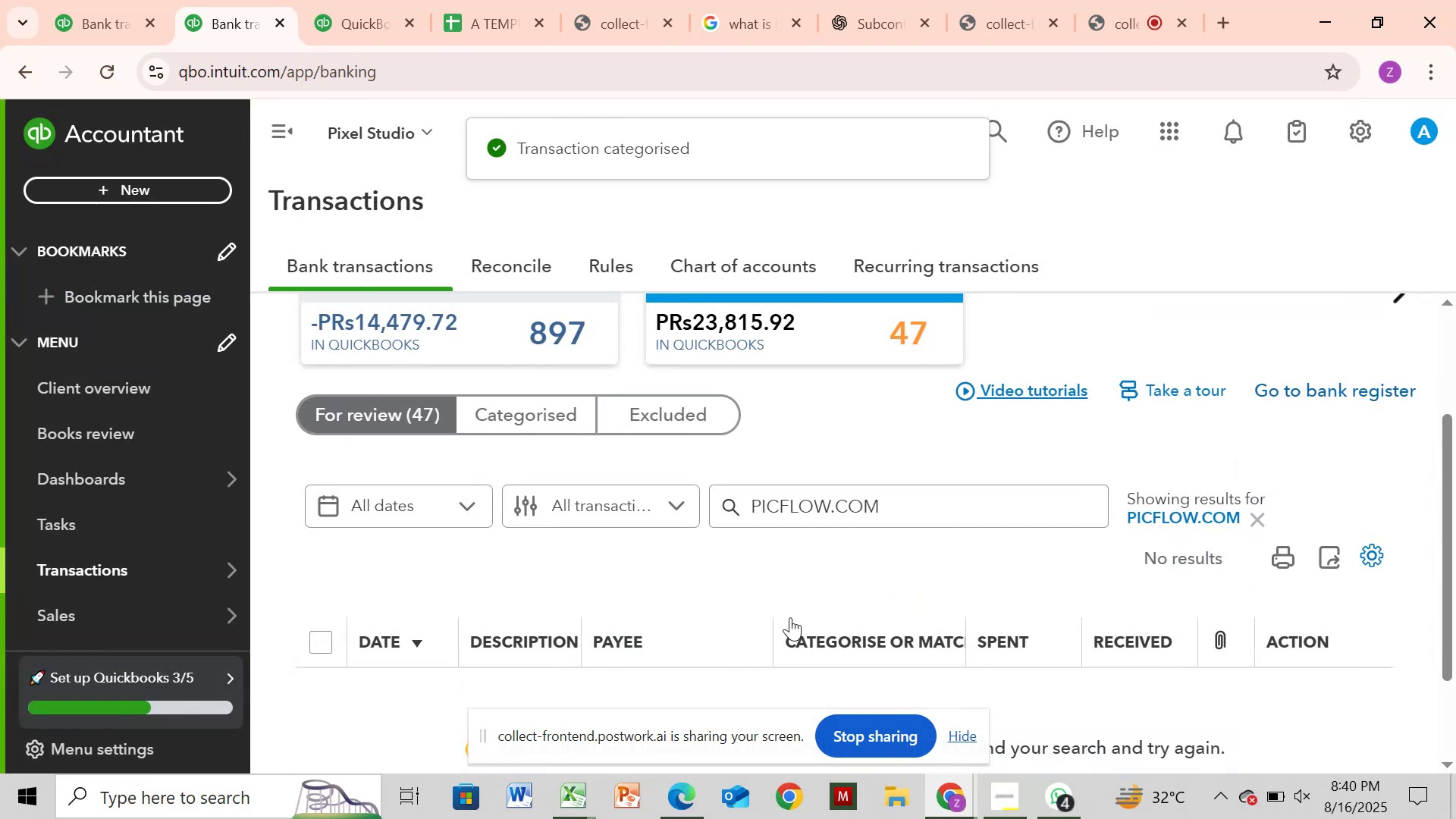 
left_click([1254, 524])
 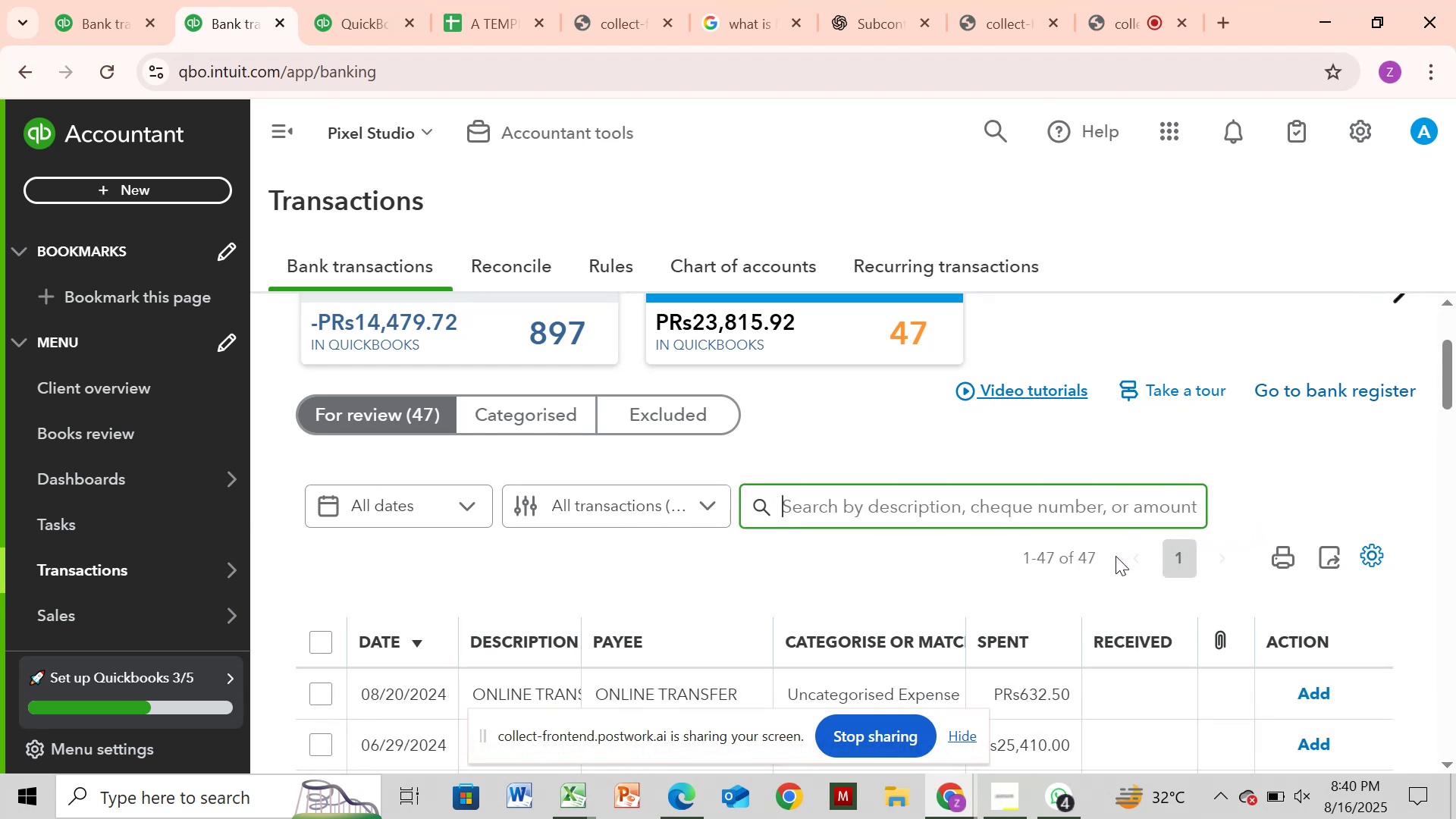 
wait(5.73)
 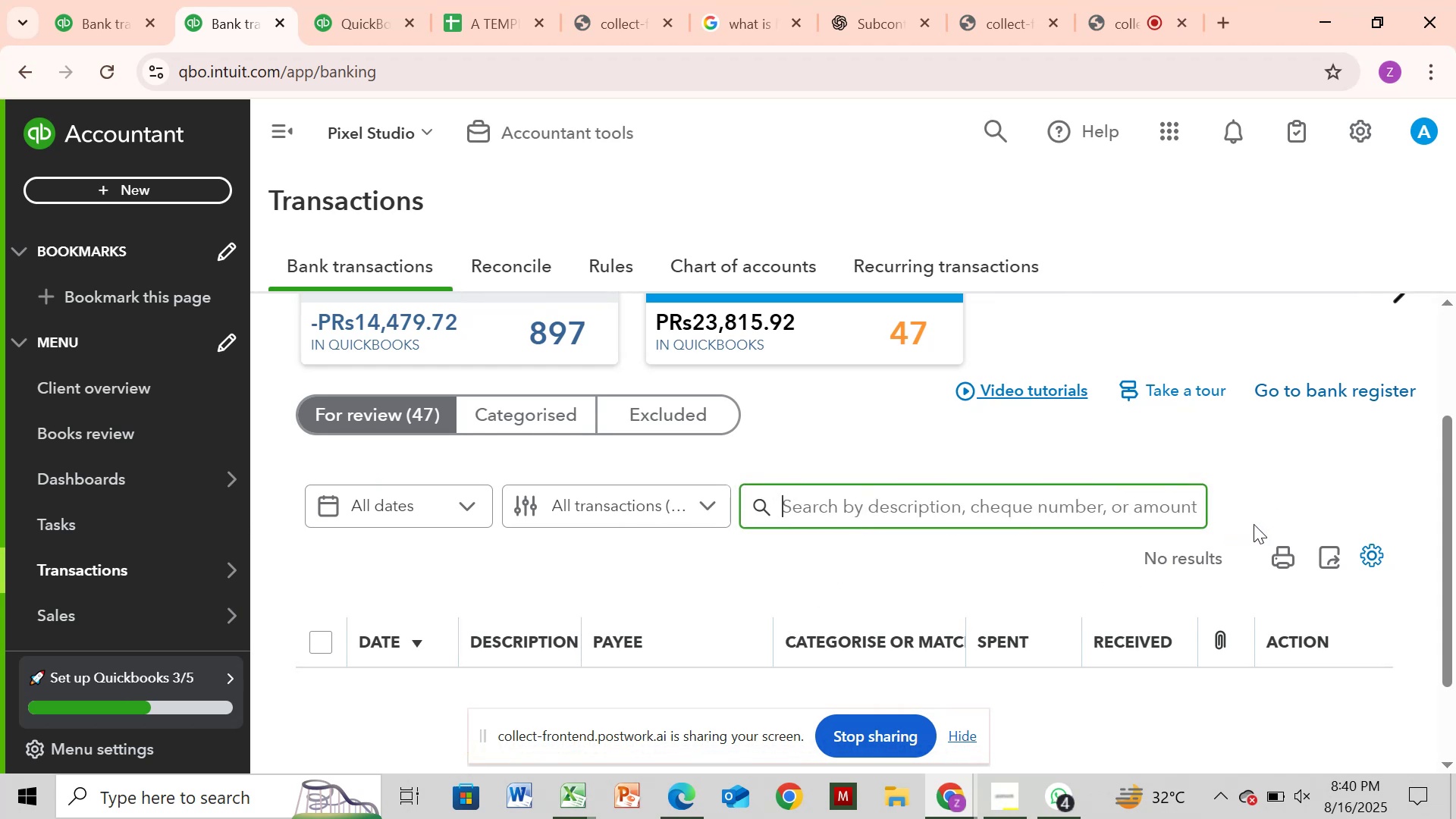 
left_click([695, 671])
 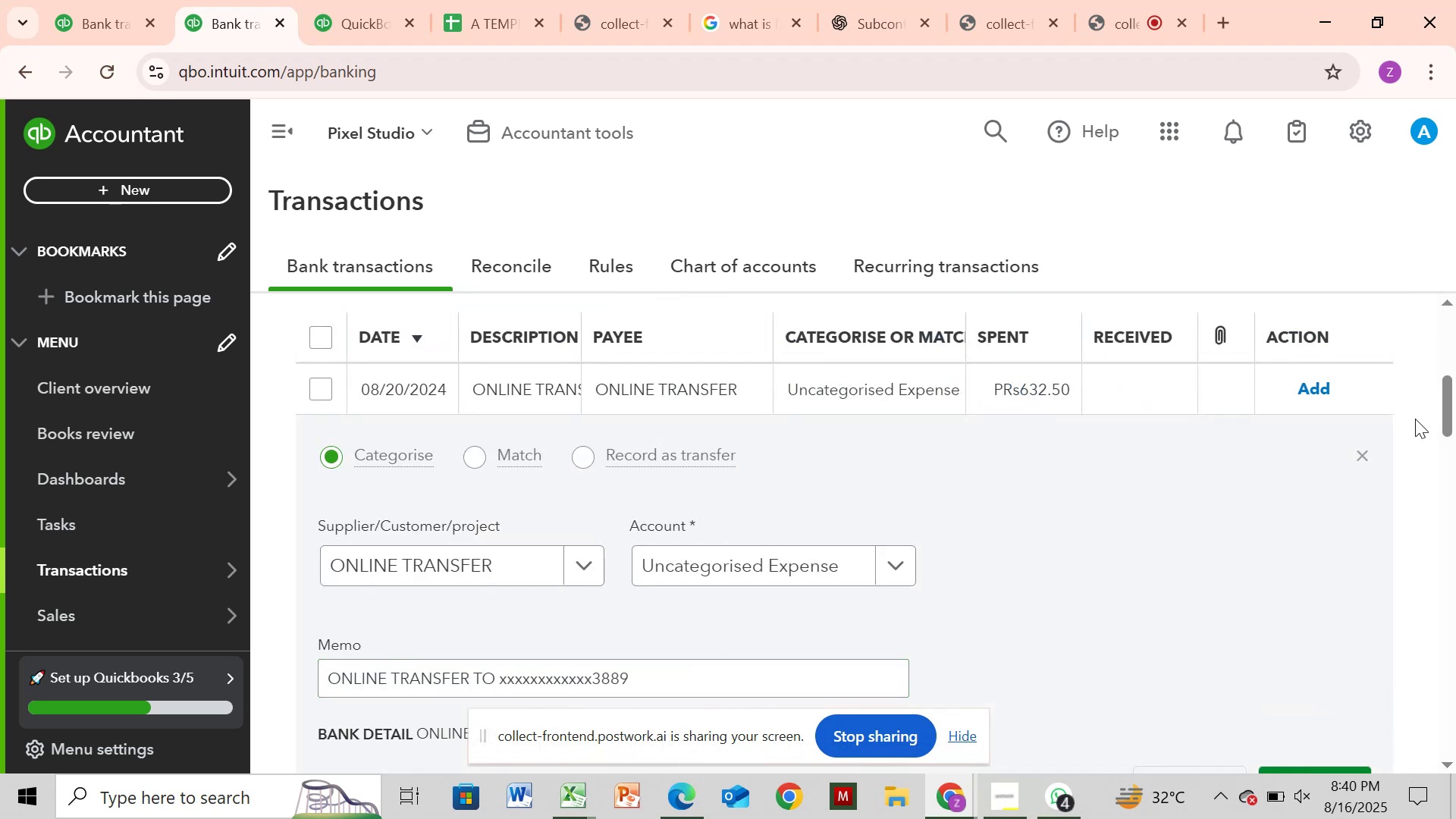 
left_click([1359, 454])
 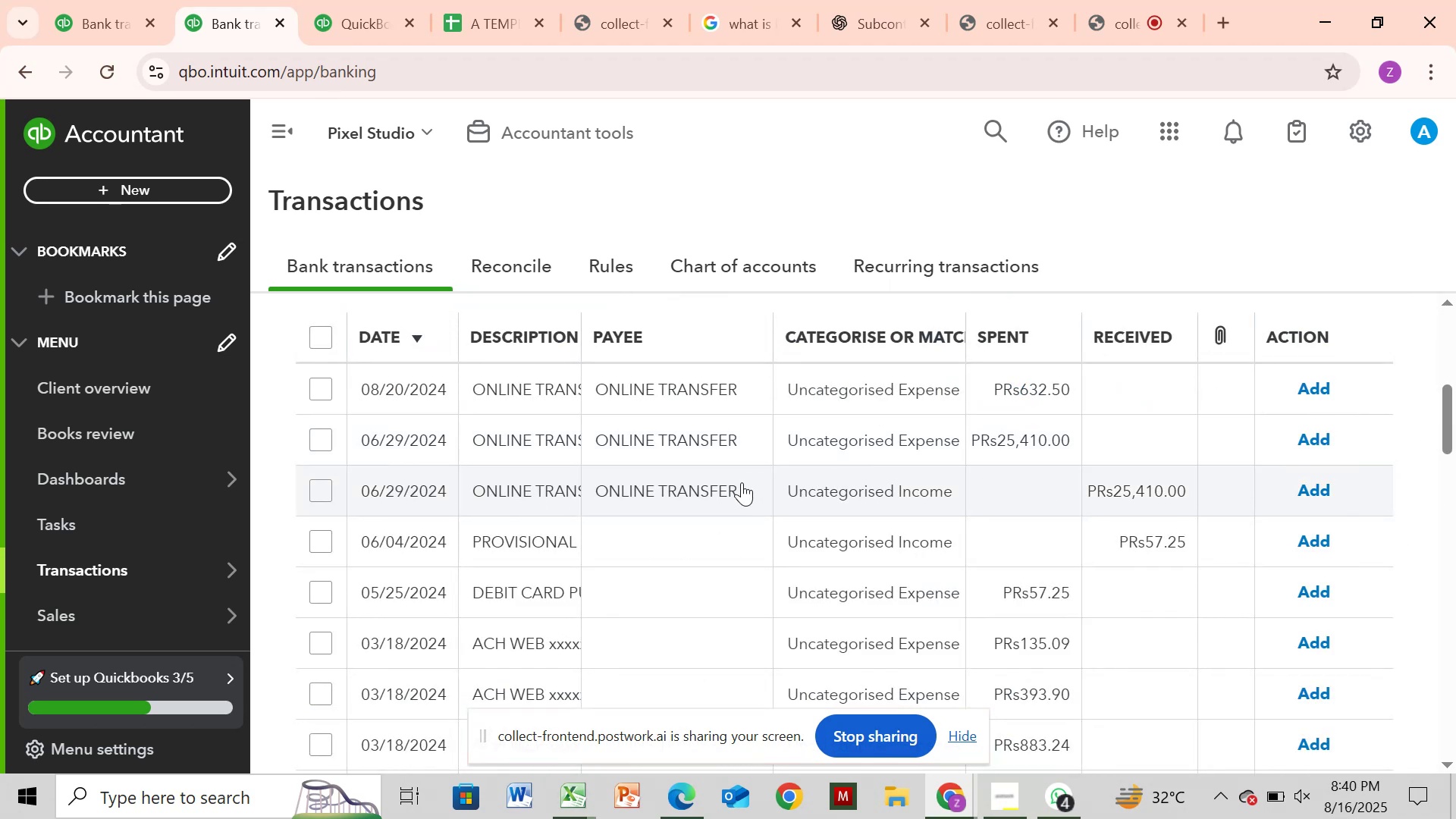 
left_click([741, 482])
 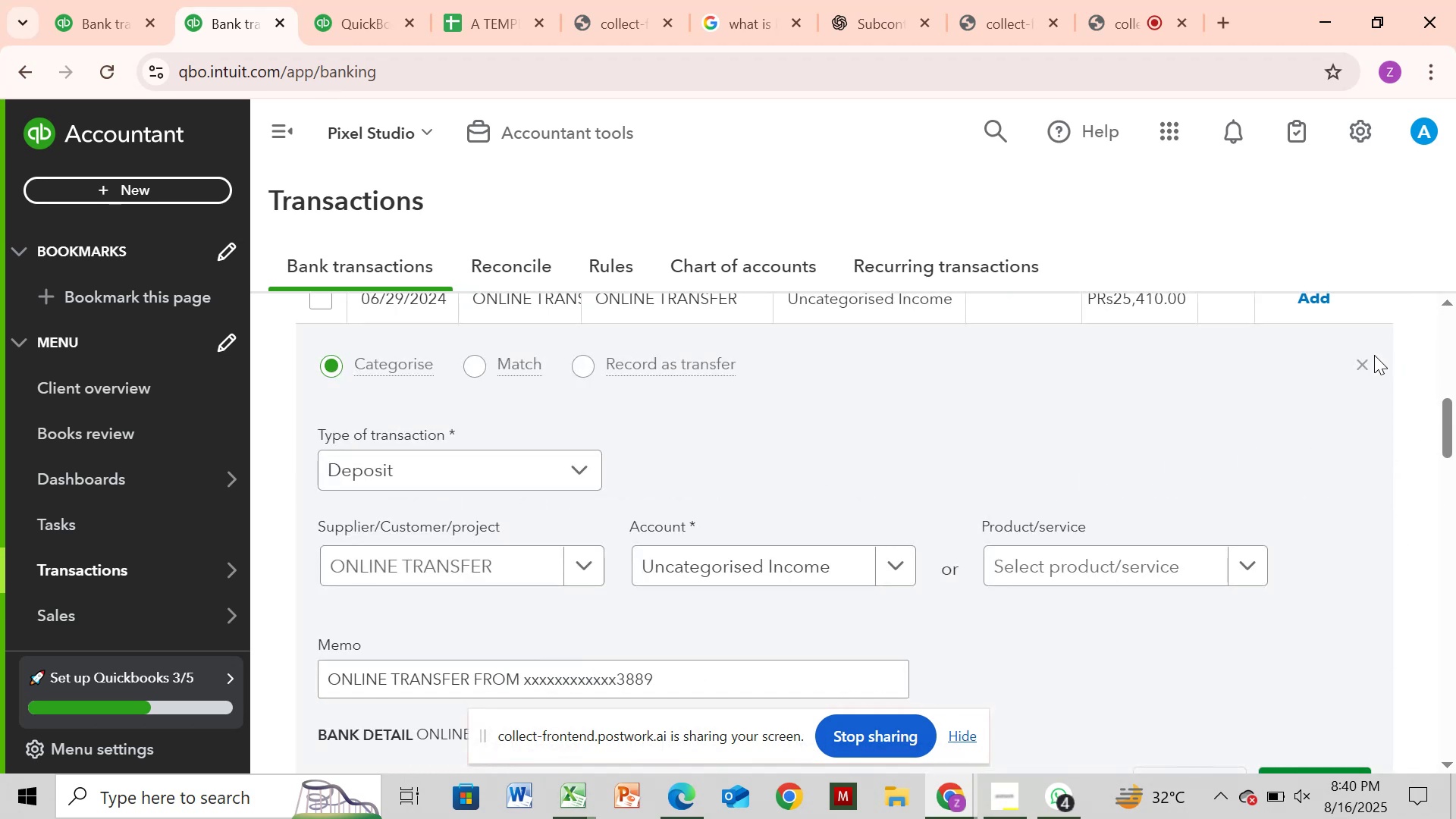 
left_click([1357, 365])
 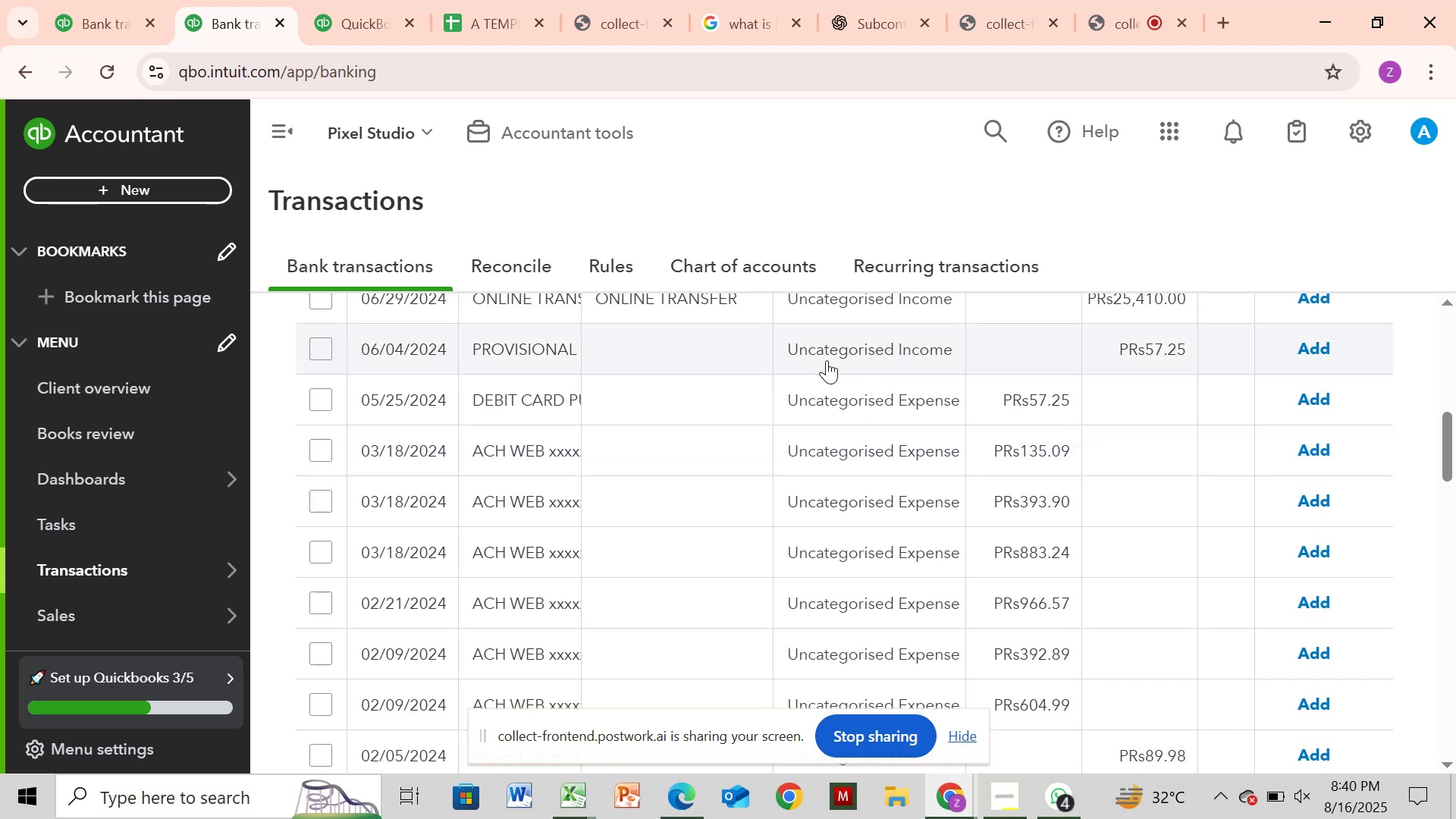 
left_click([849, 358])
 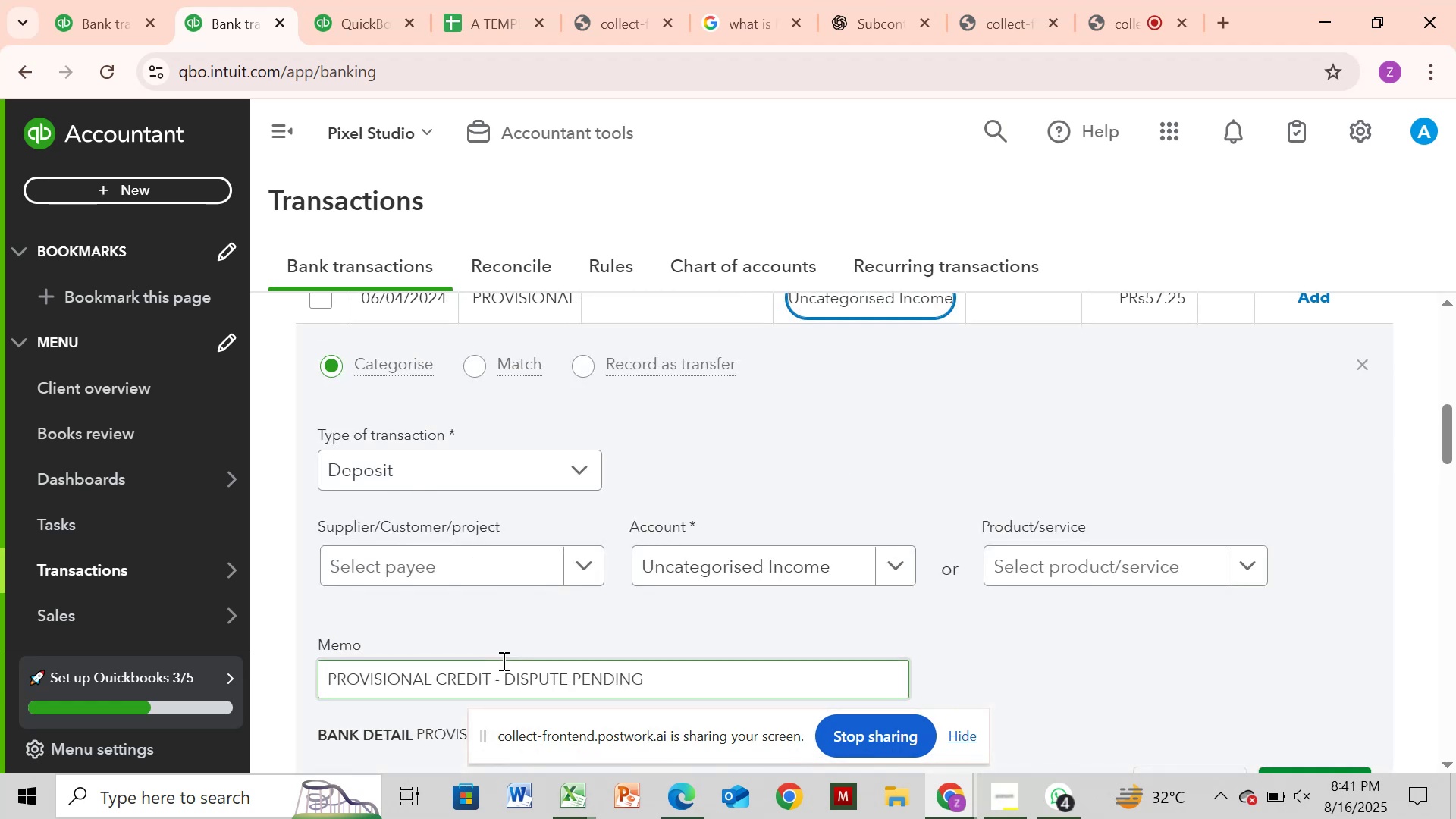 
left_click_drag(start_coordinate=[505, 674], to_coordinate=[675, 690])
 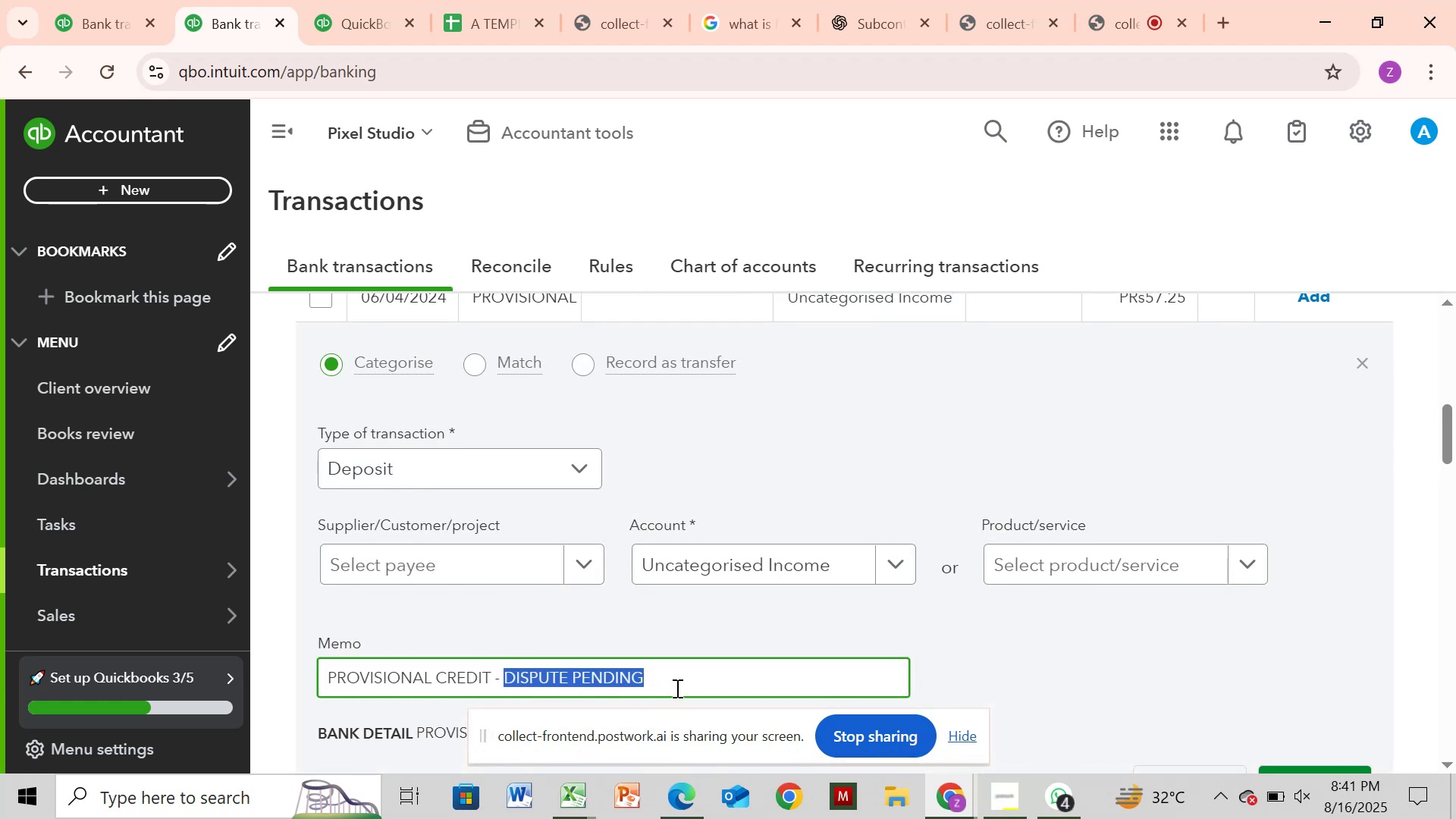 
hold_key(key=ControlLeft, duration=1.2)
 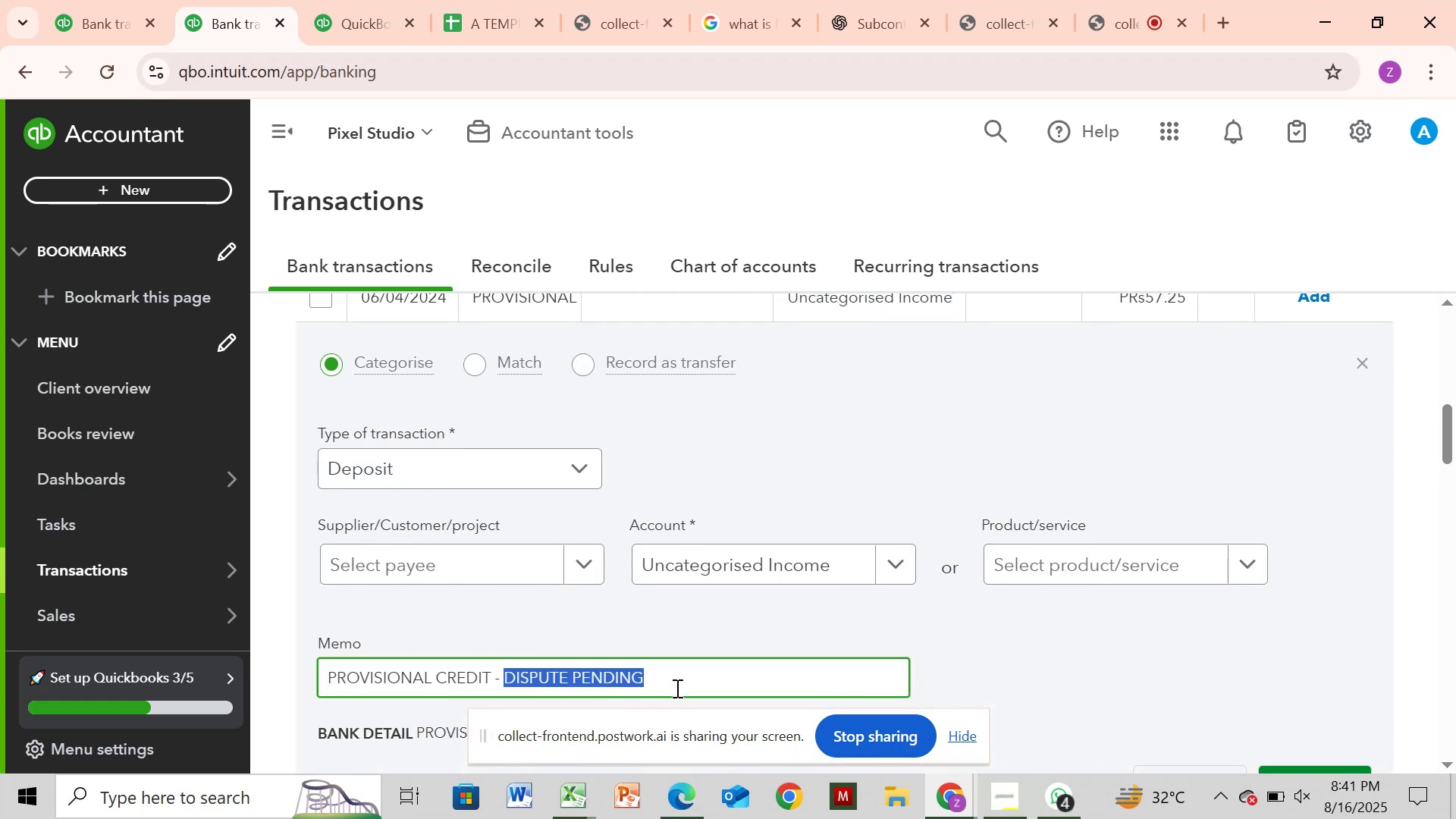 
hold_key(key=C, duration=0.64)
 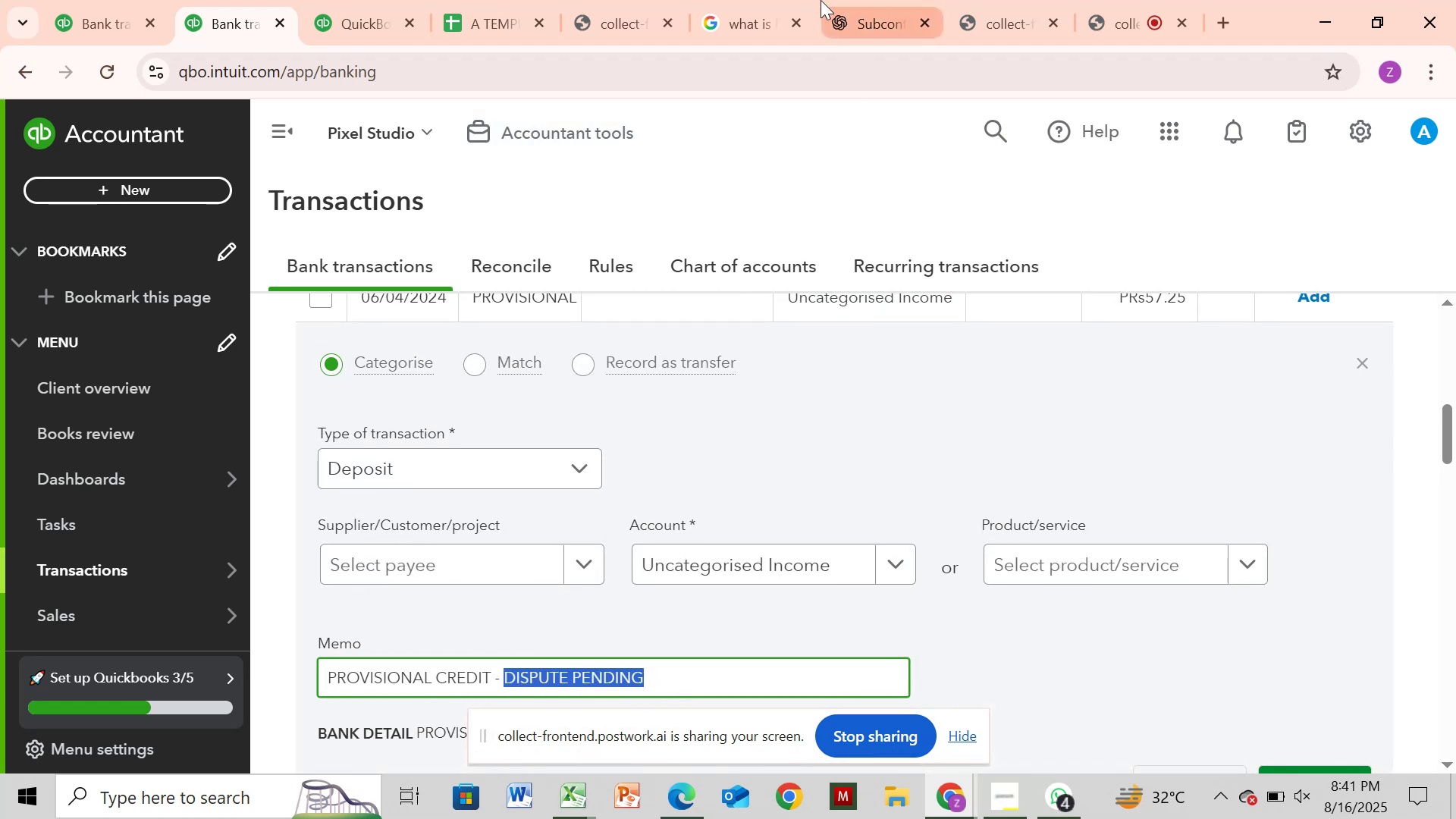 
left_click([768, 18])
 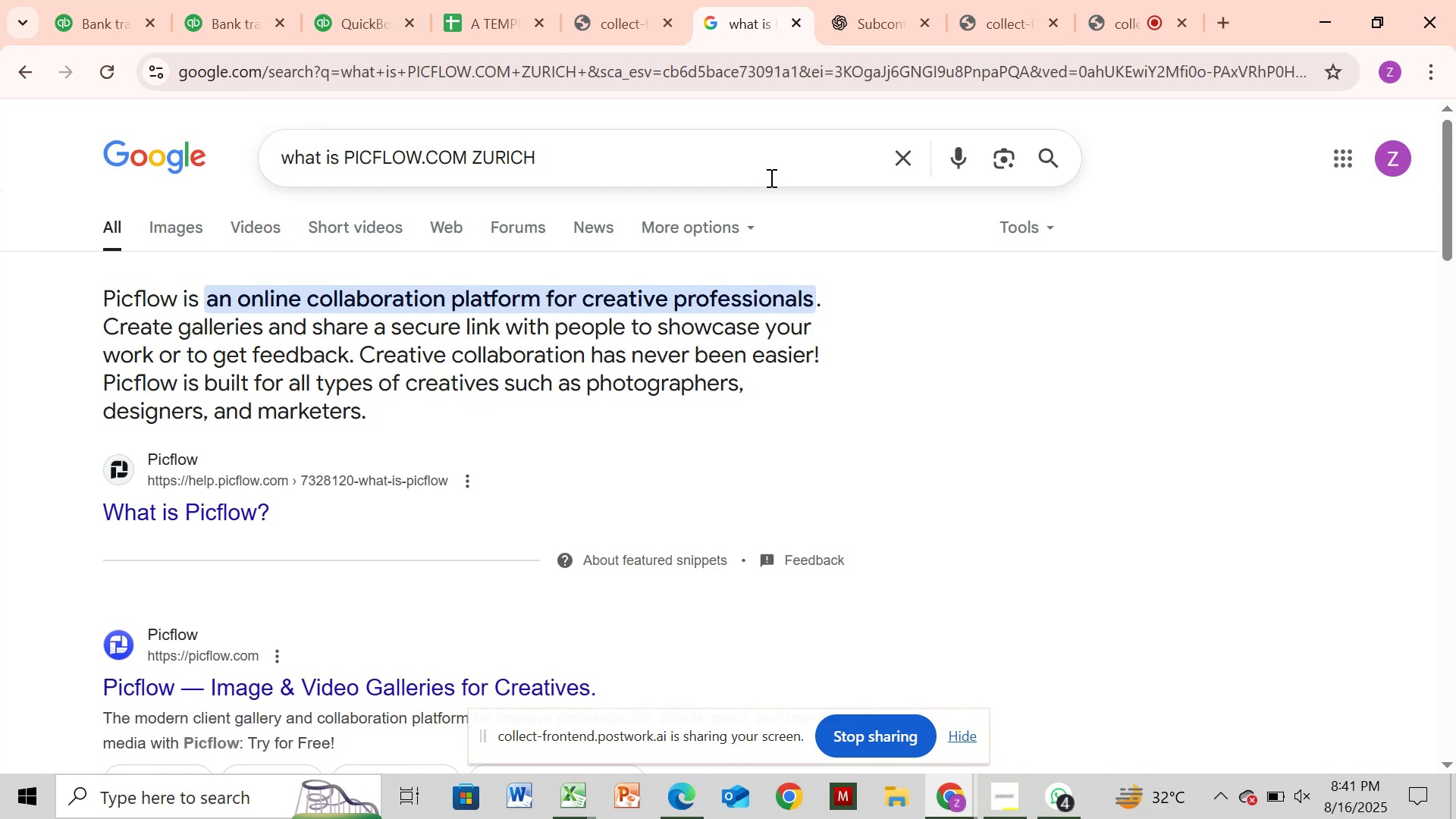 
left_click([770, 177])
 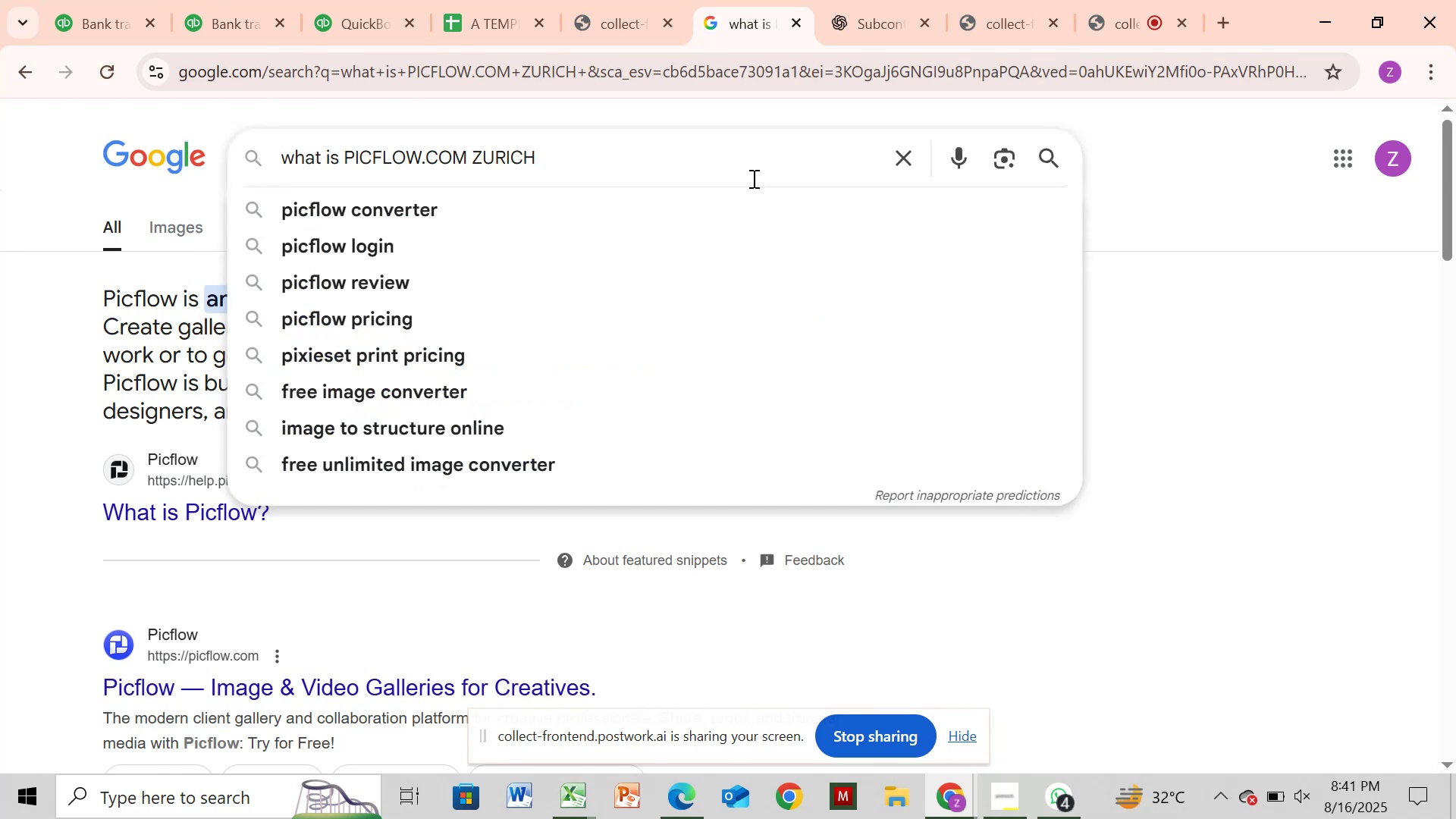 
hold_key(key=Backspace, duration=1.06)
 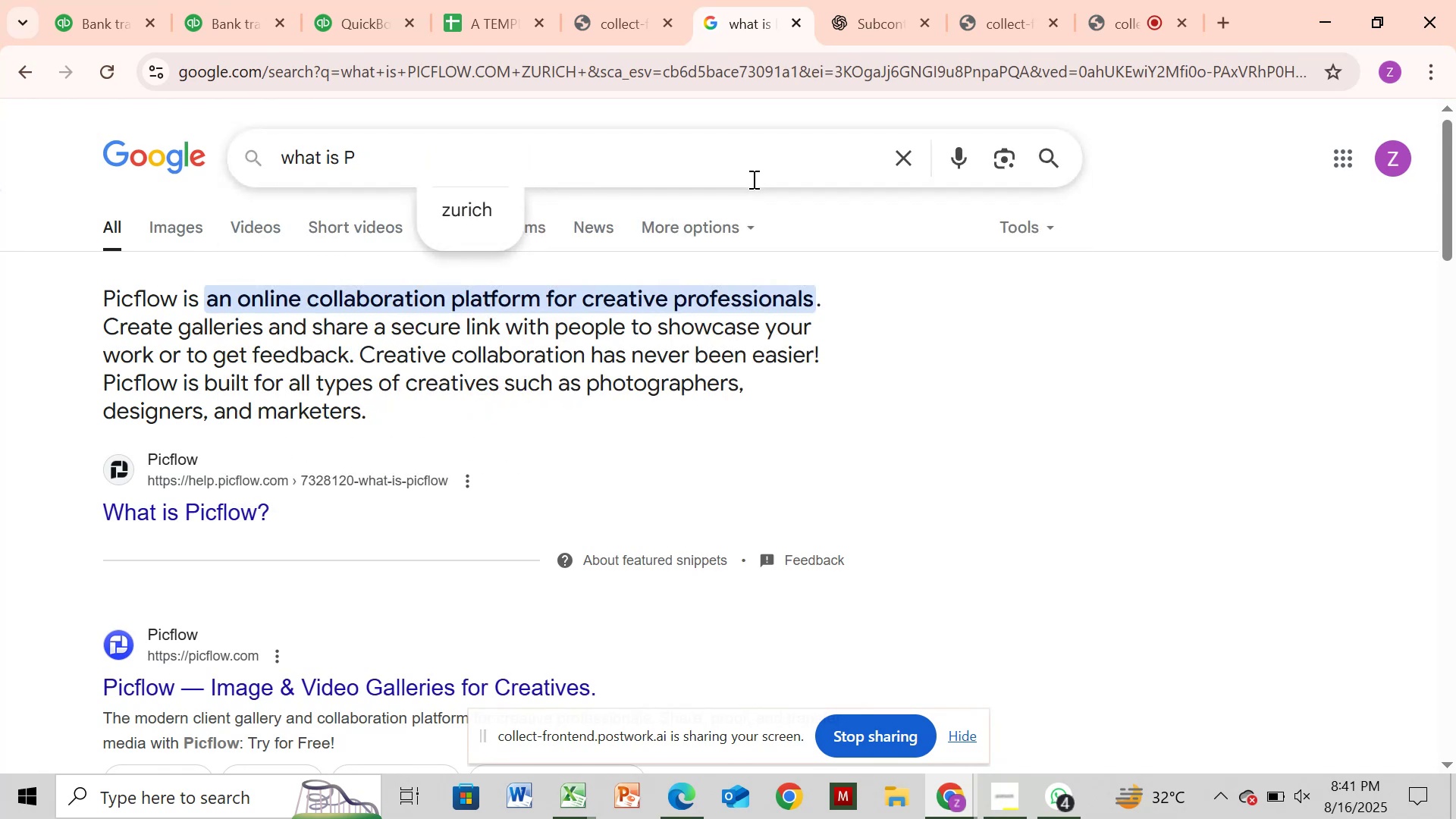 
key(Backspace)
 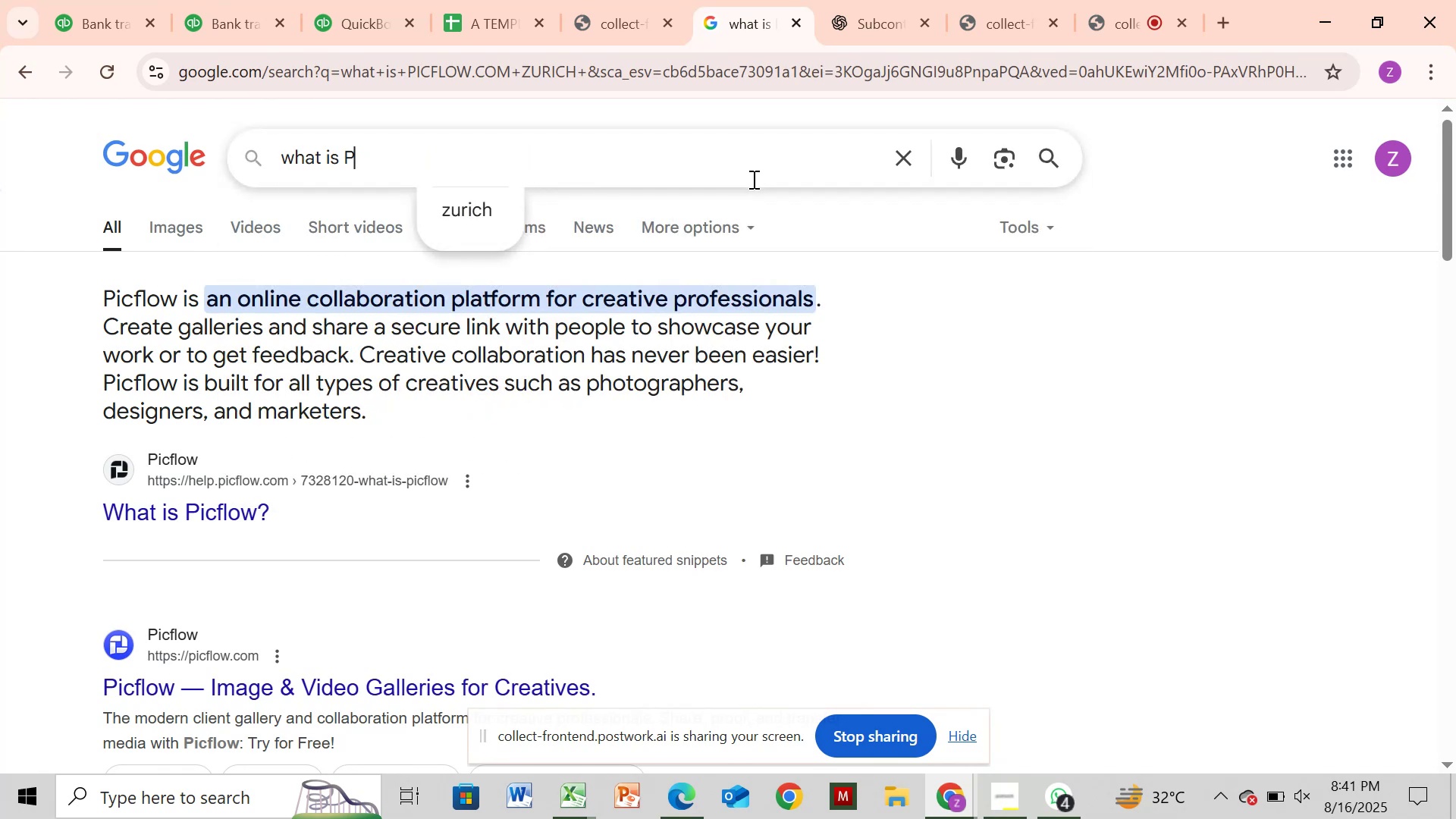 
key(Backspace)
 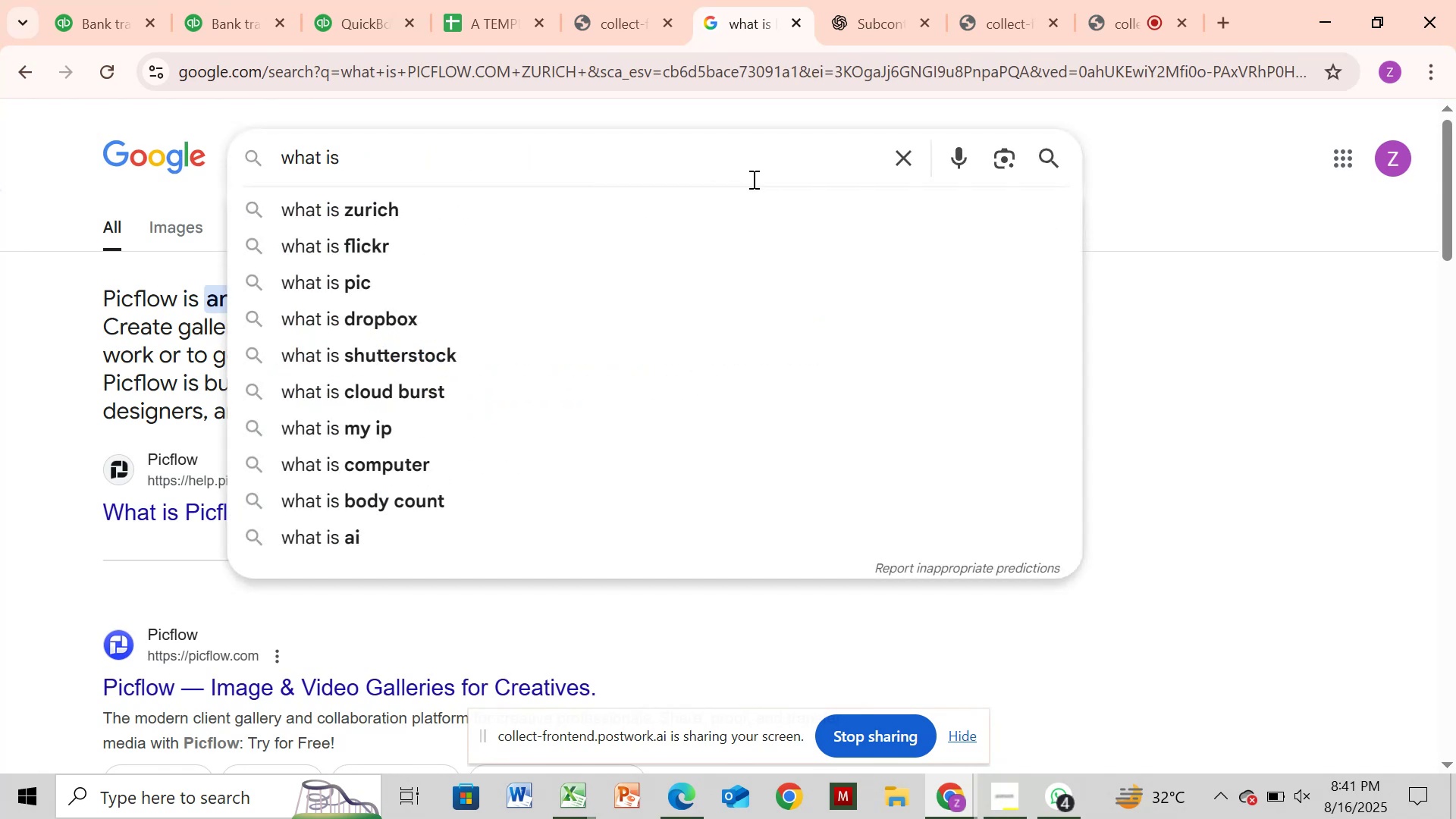 
key(Control+V)
 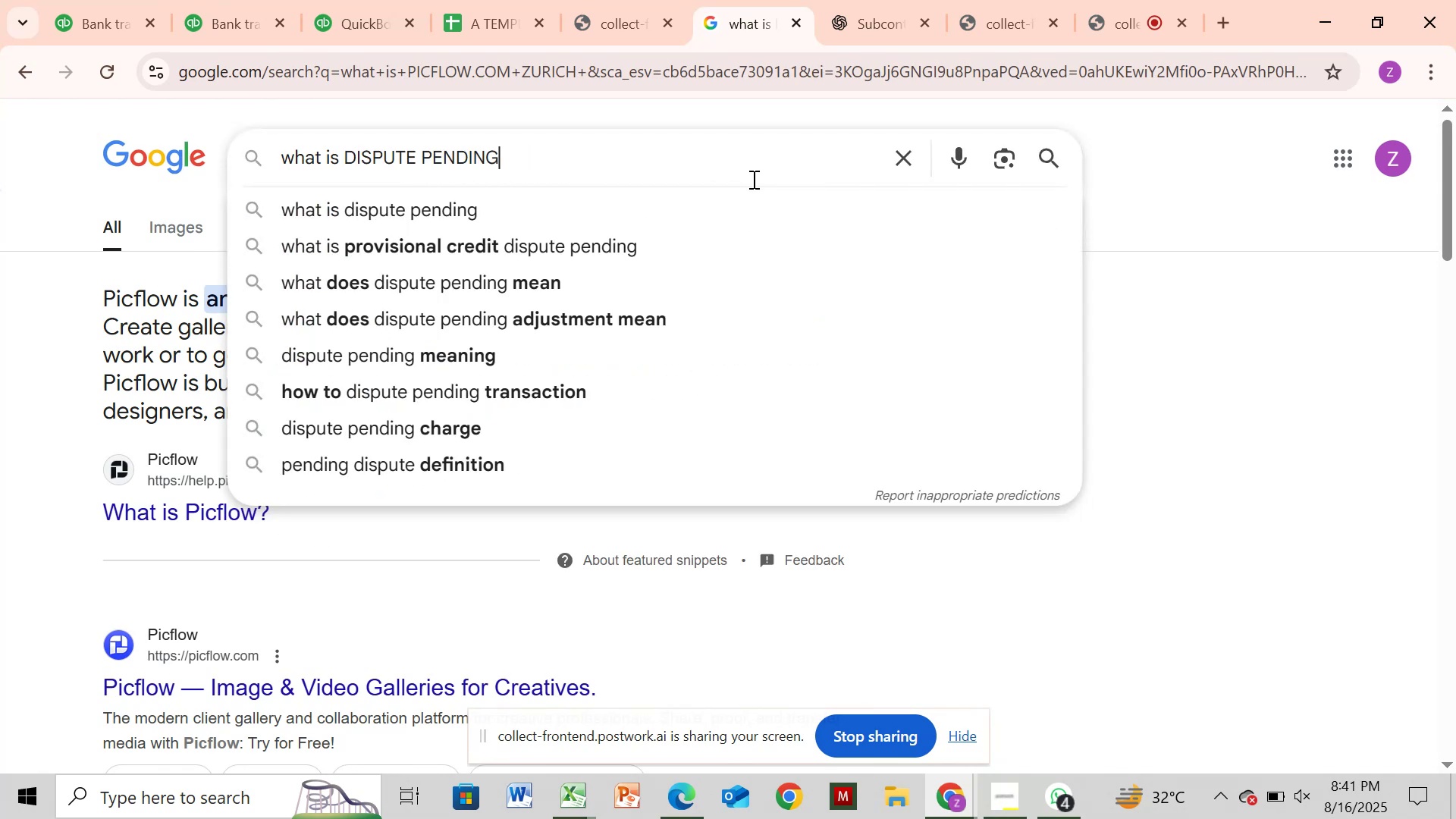 
key(Enter)
 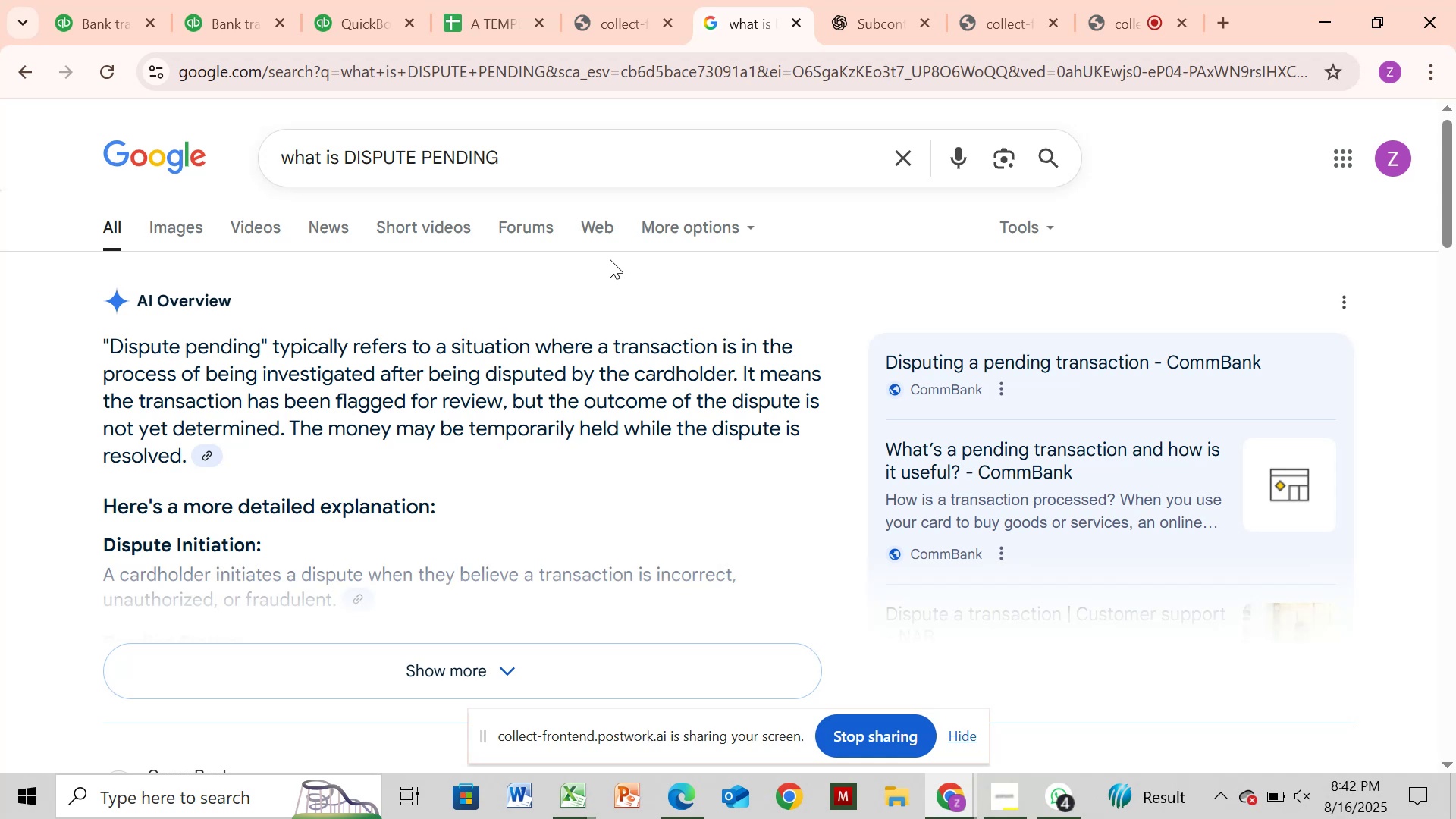 
wait(60.04)
 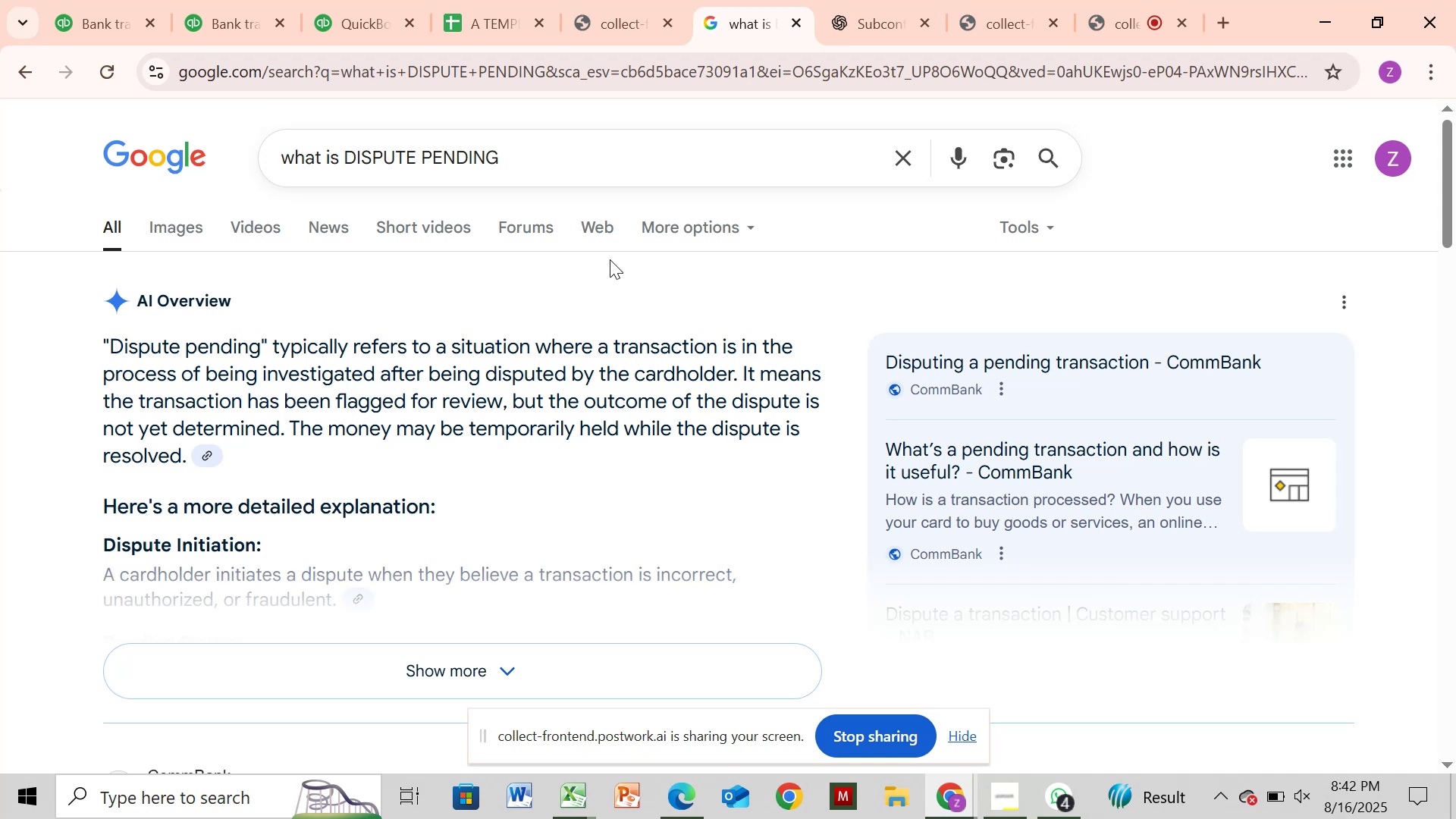 
mouse_move([243, 8])
 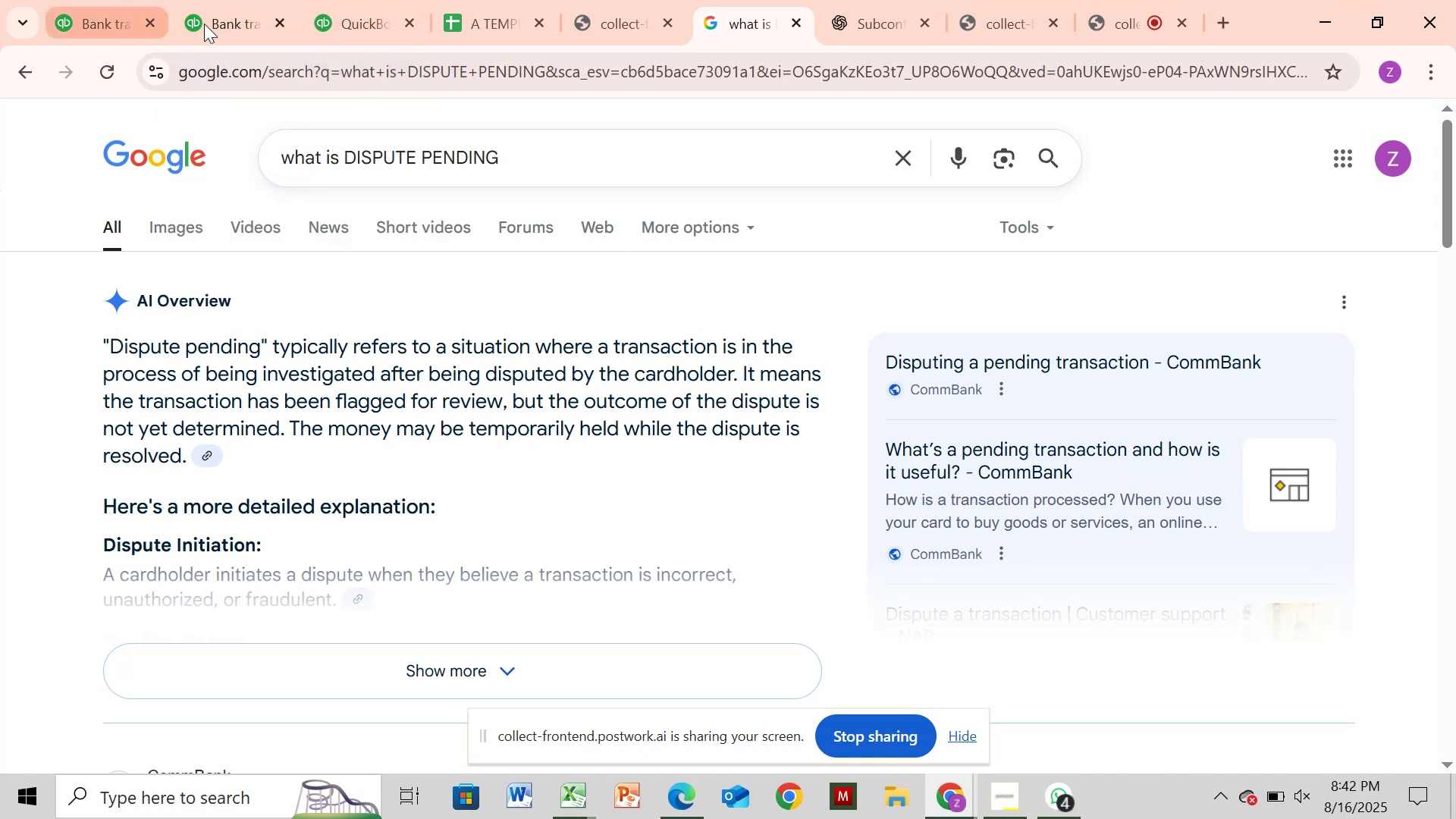 
left_click([231, 34])
 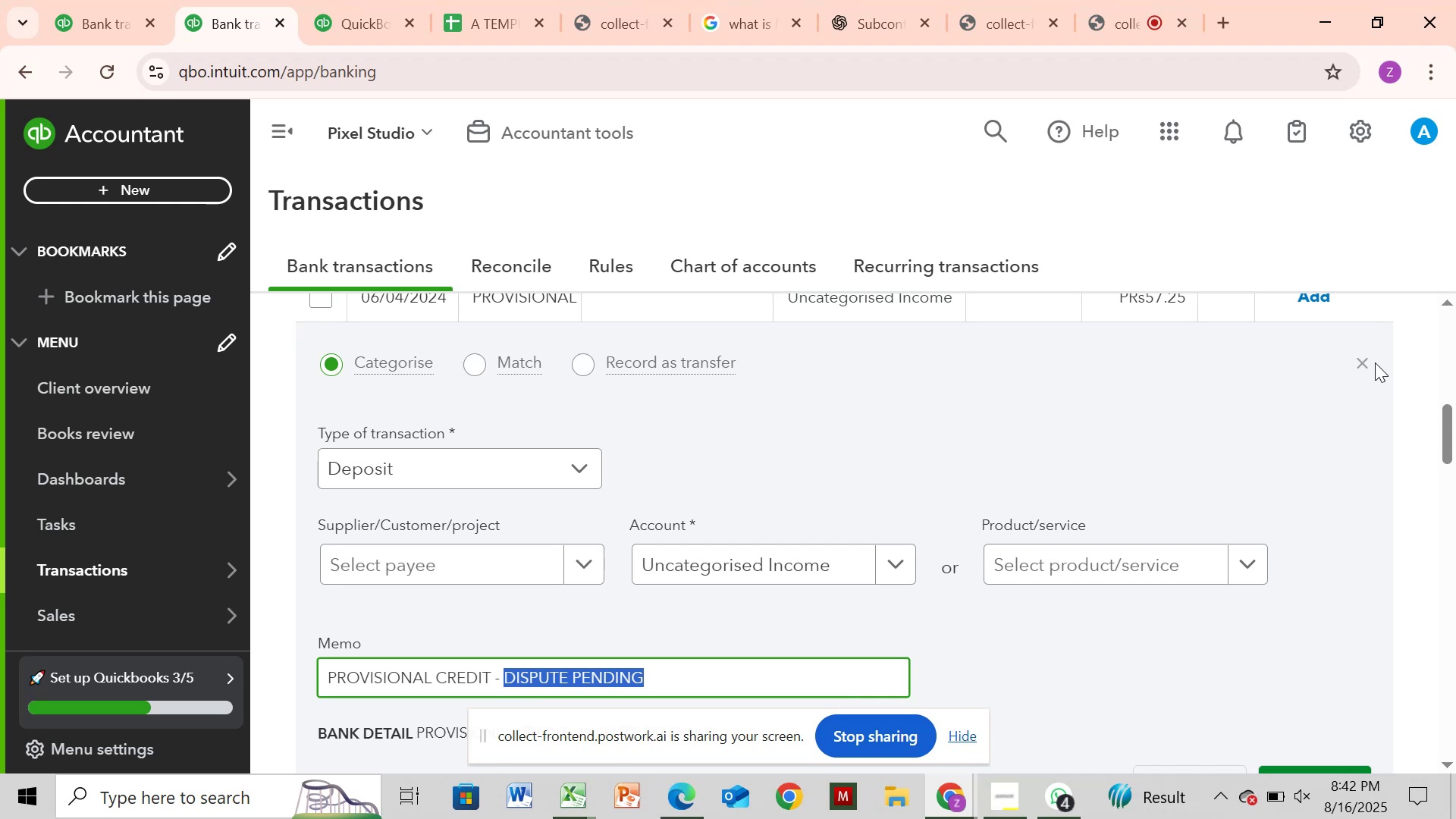 
left_click([1361, 366])
 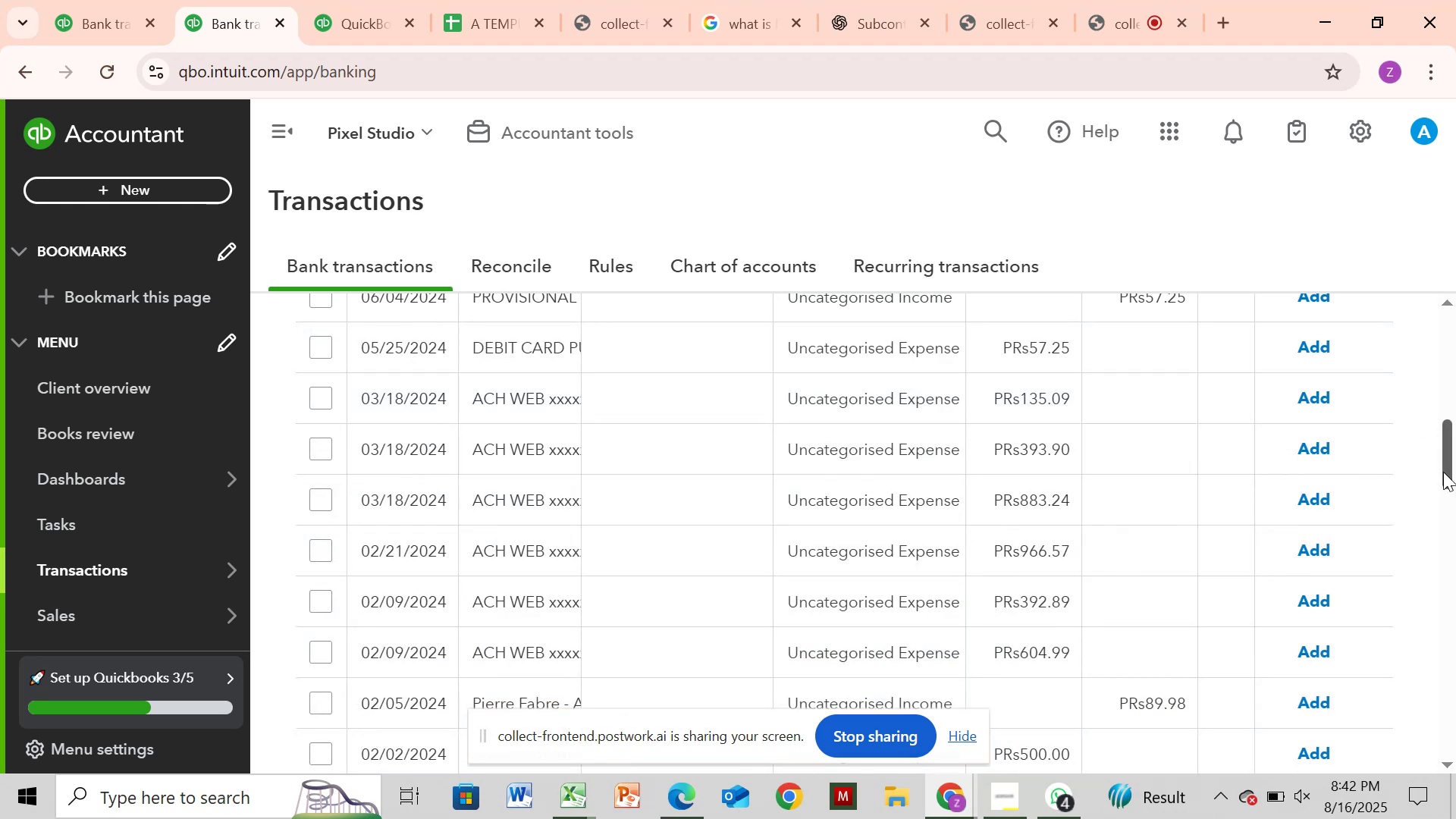 
left_click_drag(start_coordinate=[1455, 466], to_coordinate=[1455, 394])
 